 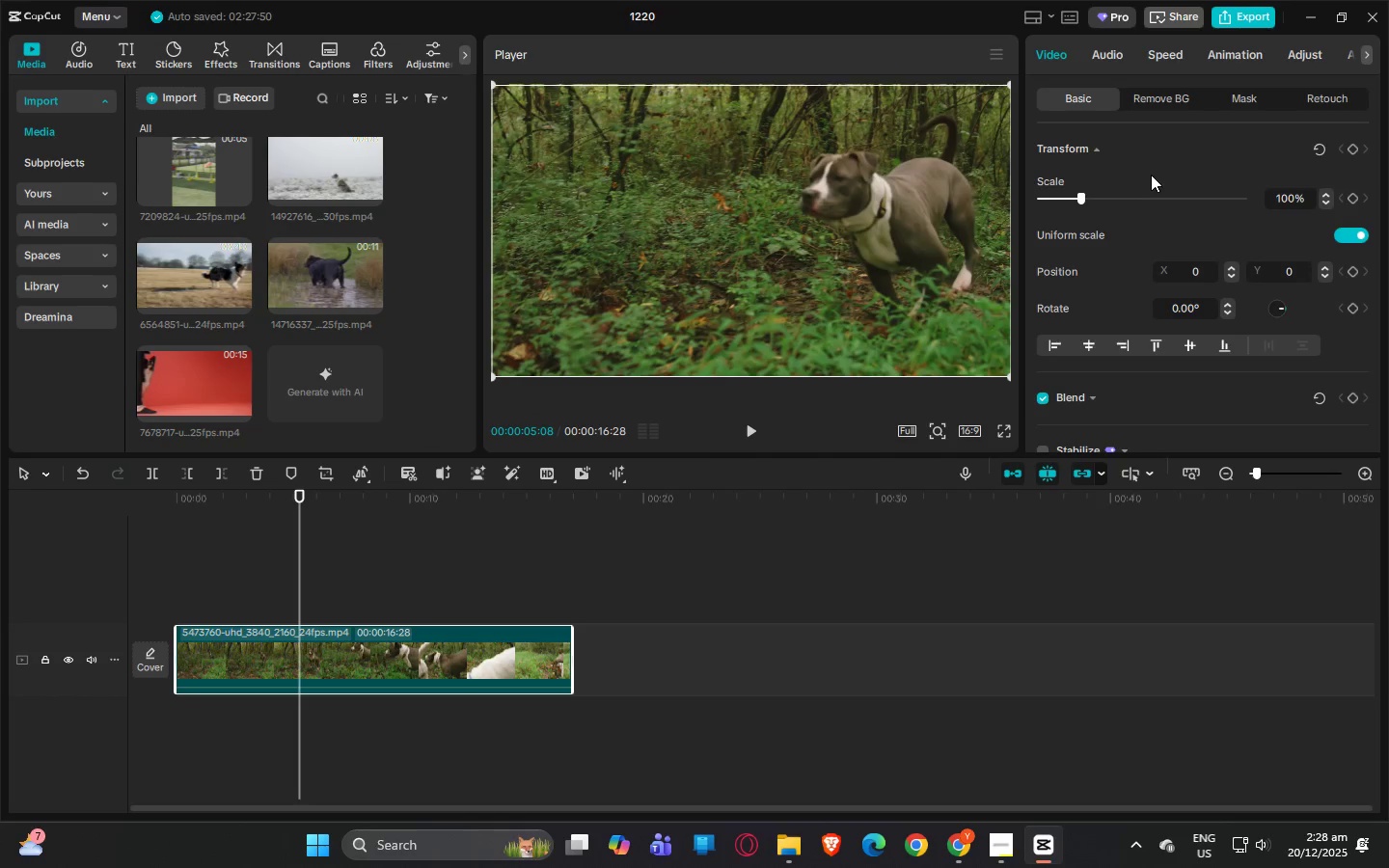 
key(Alt+Tab)
 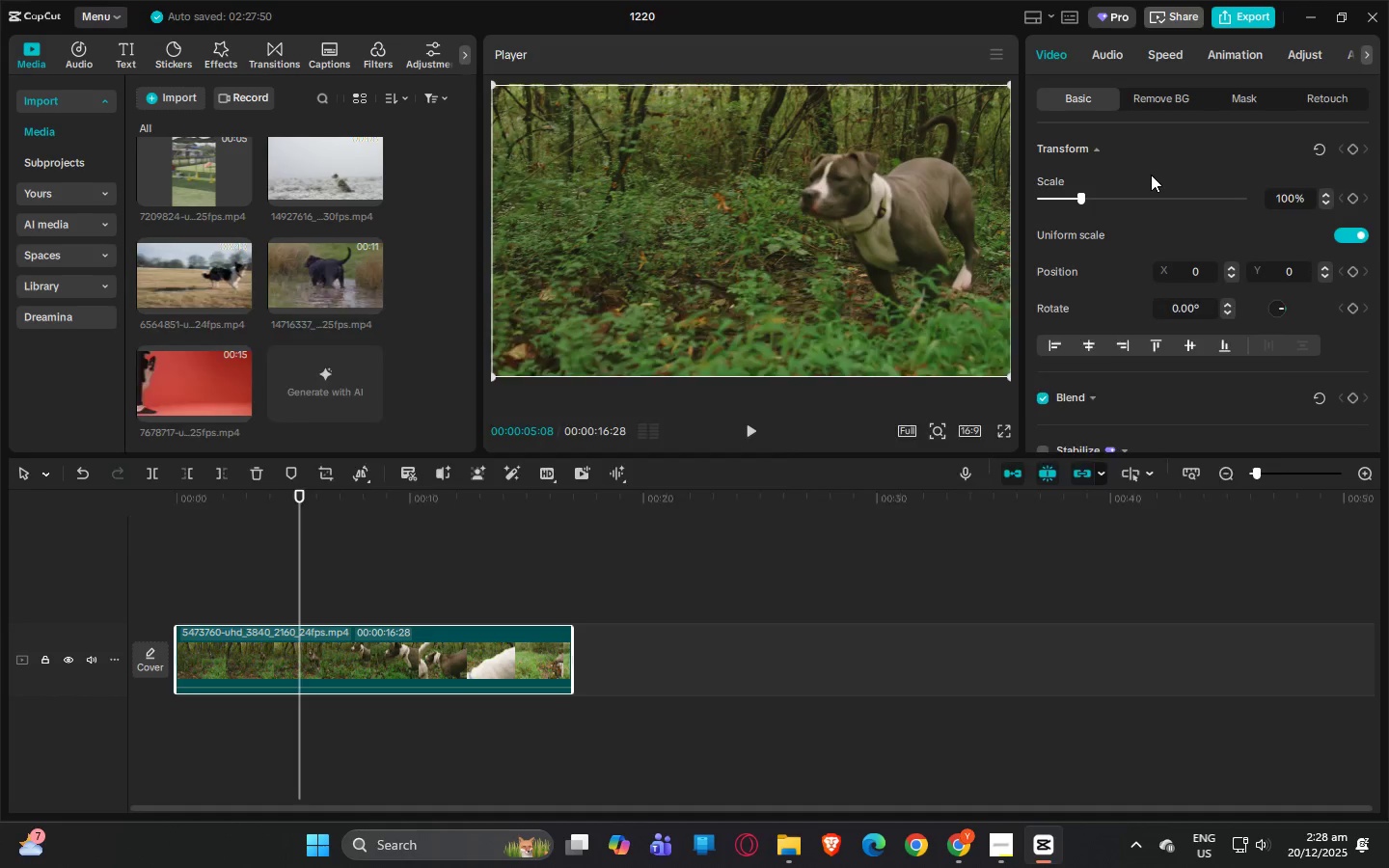 
key(Alt+Tab)
 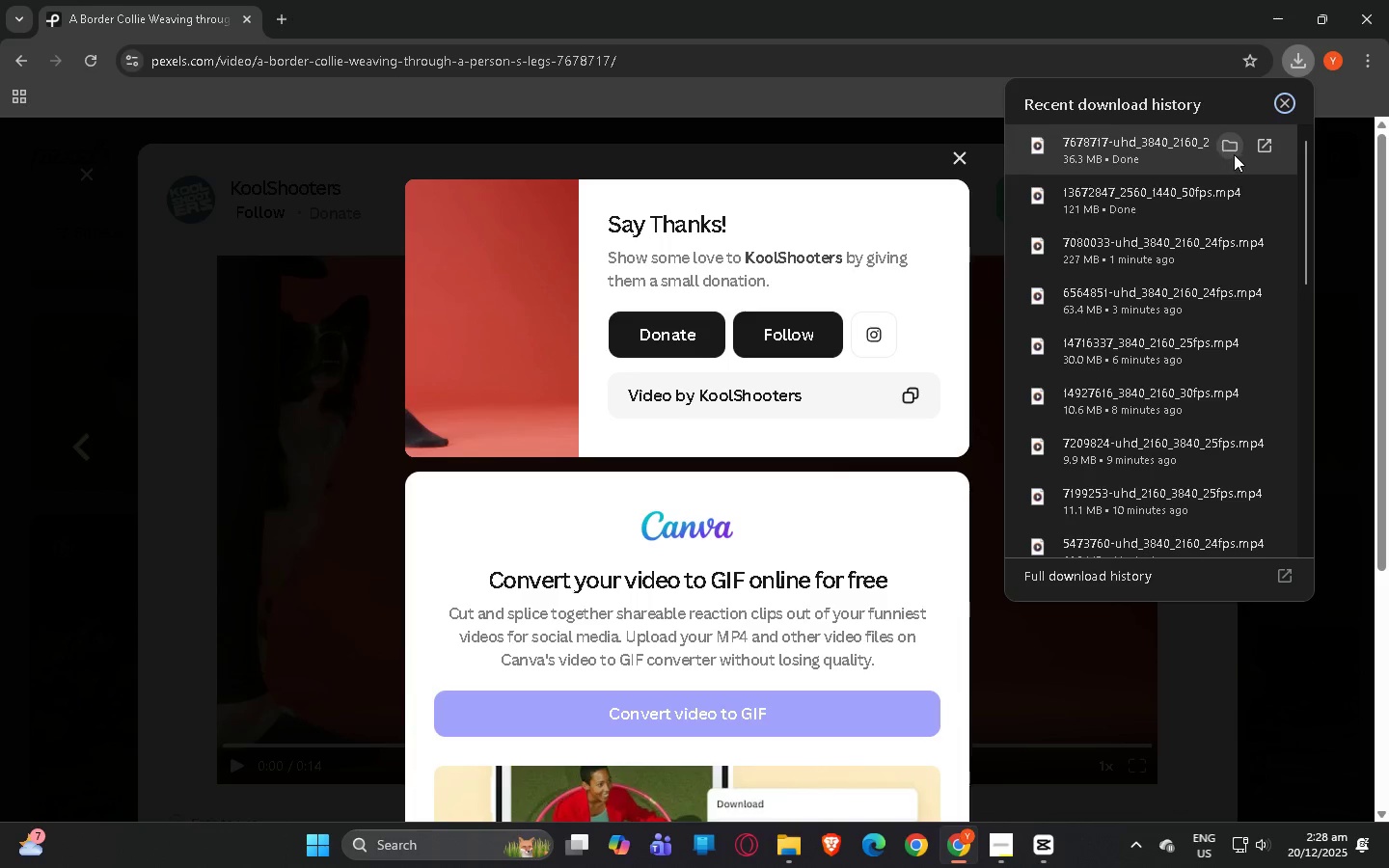 
left_click([1231, 149])
 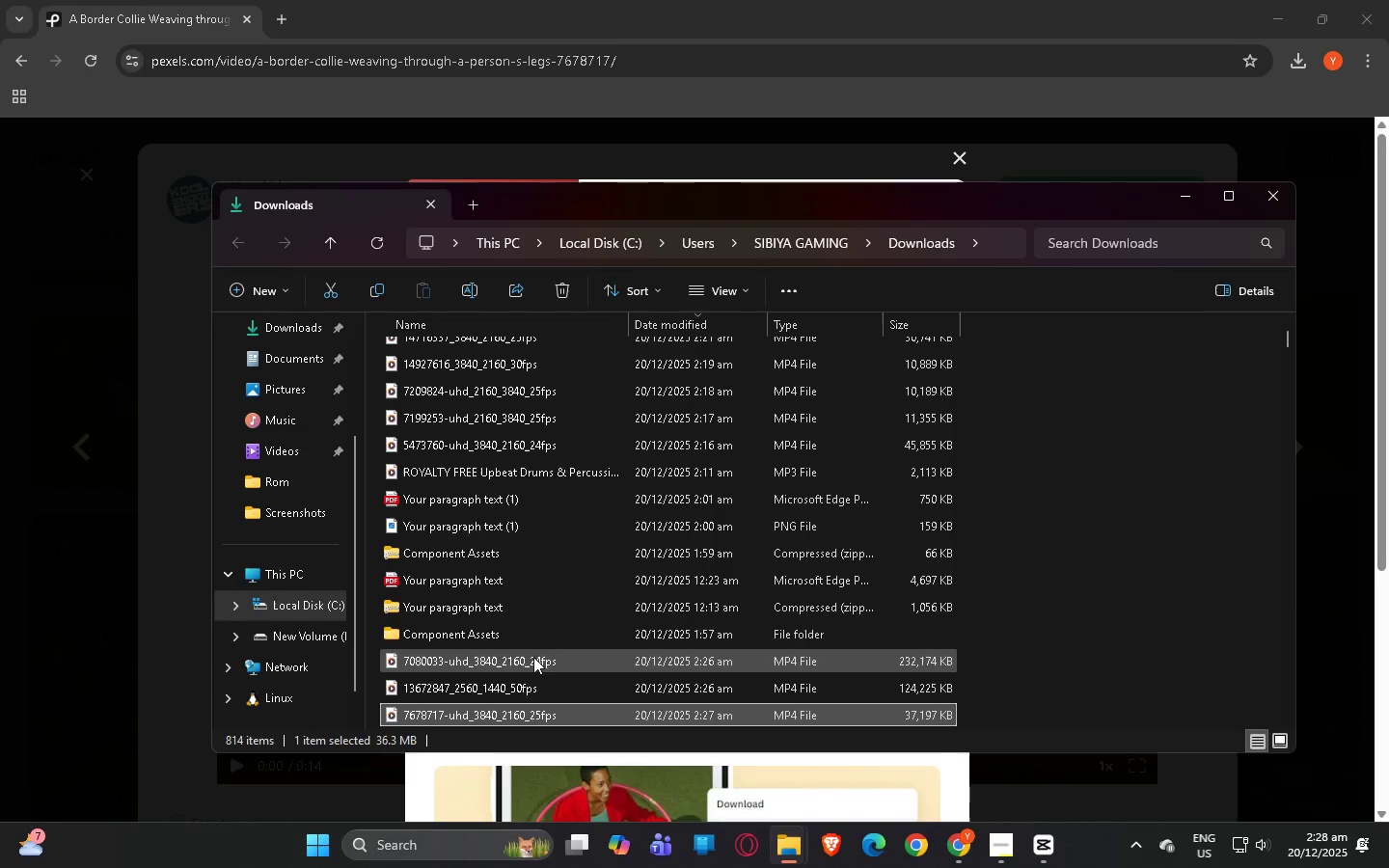 
left_click([526, 445])
 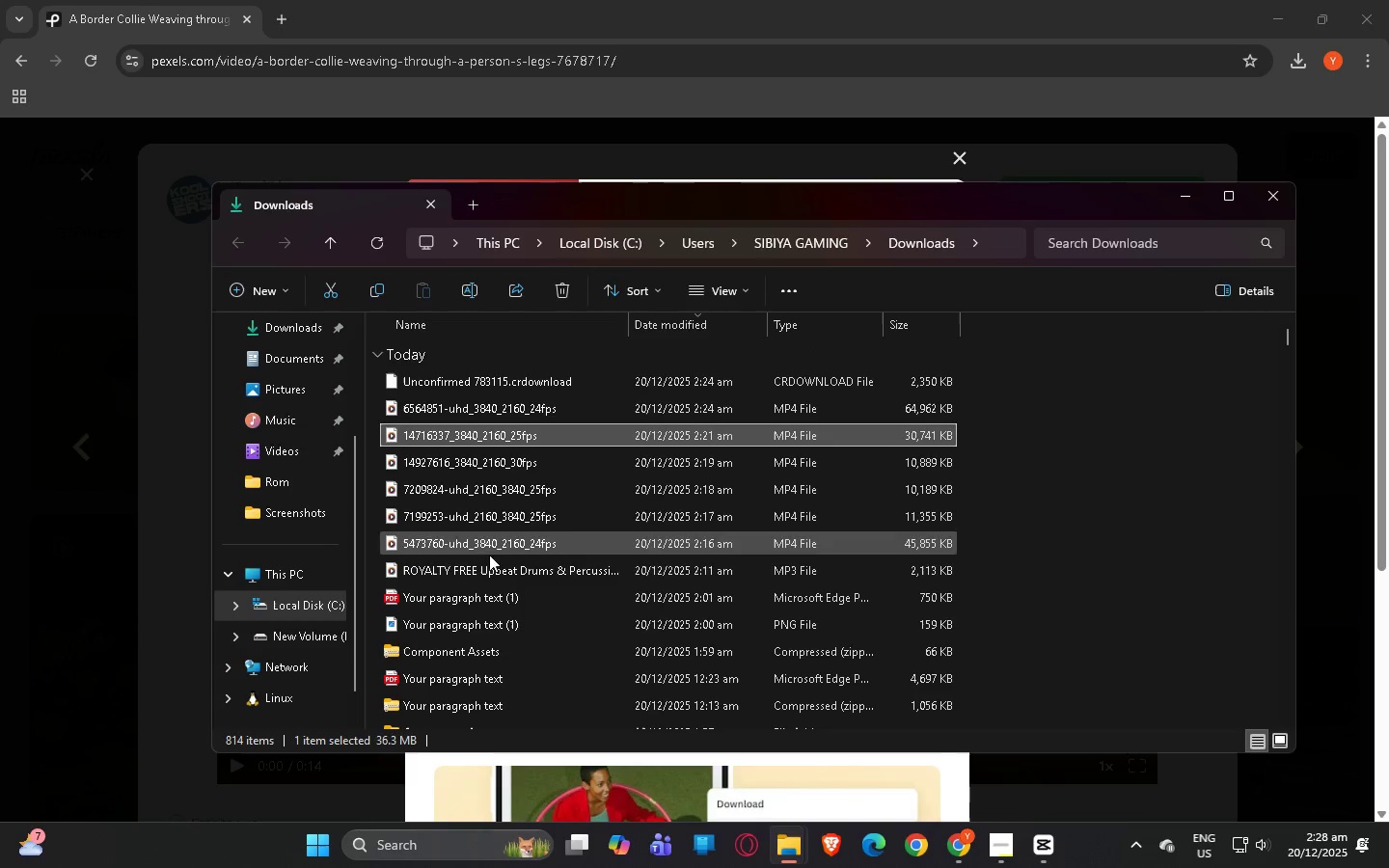 
scroll: coordinate [565, 605], scroll_direction: up, amount: 9.0
 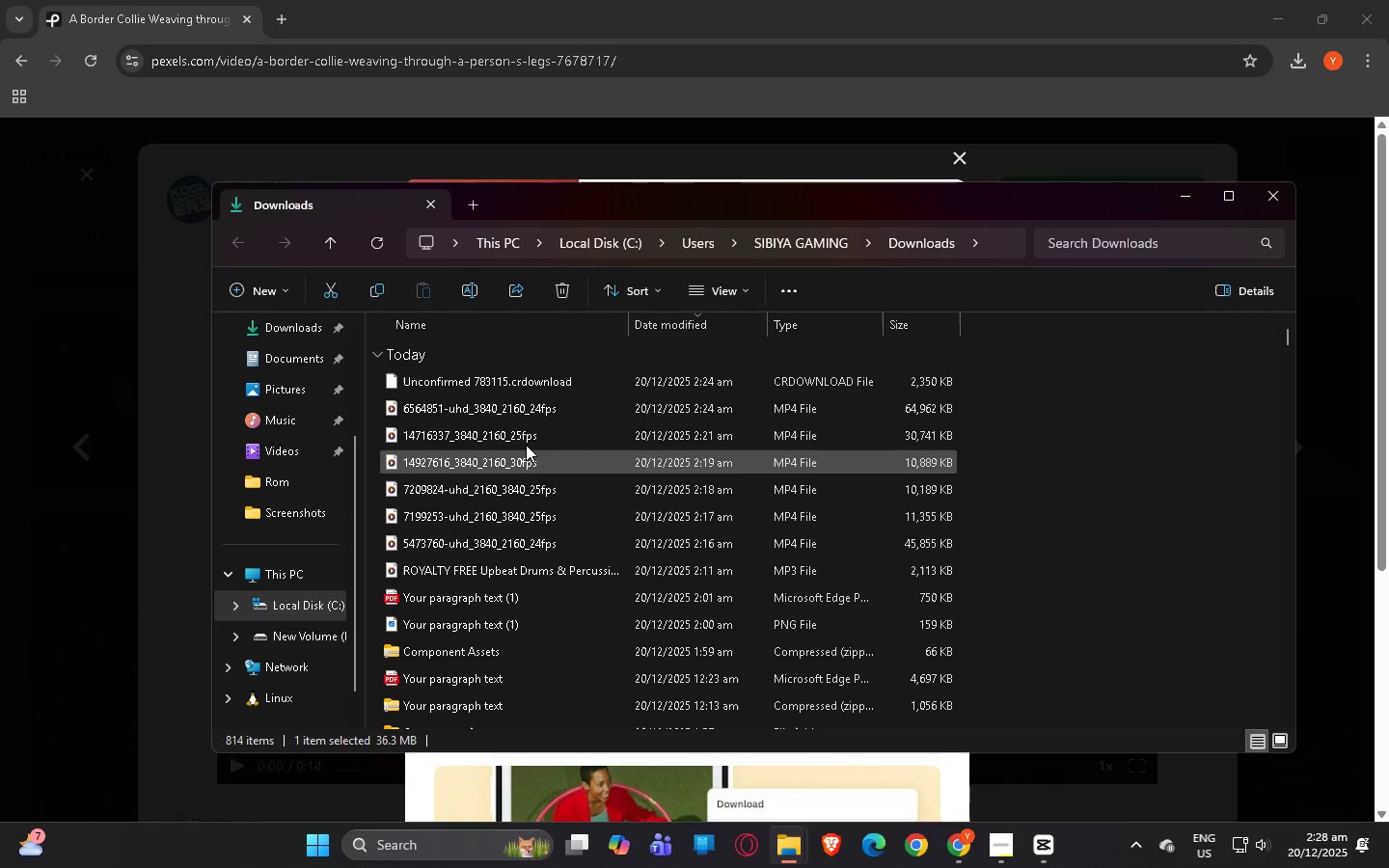 
double_click([486, 573])
 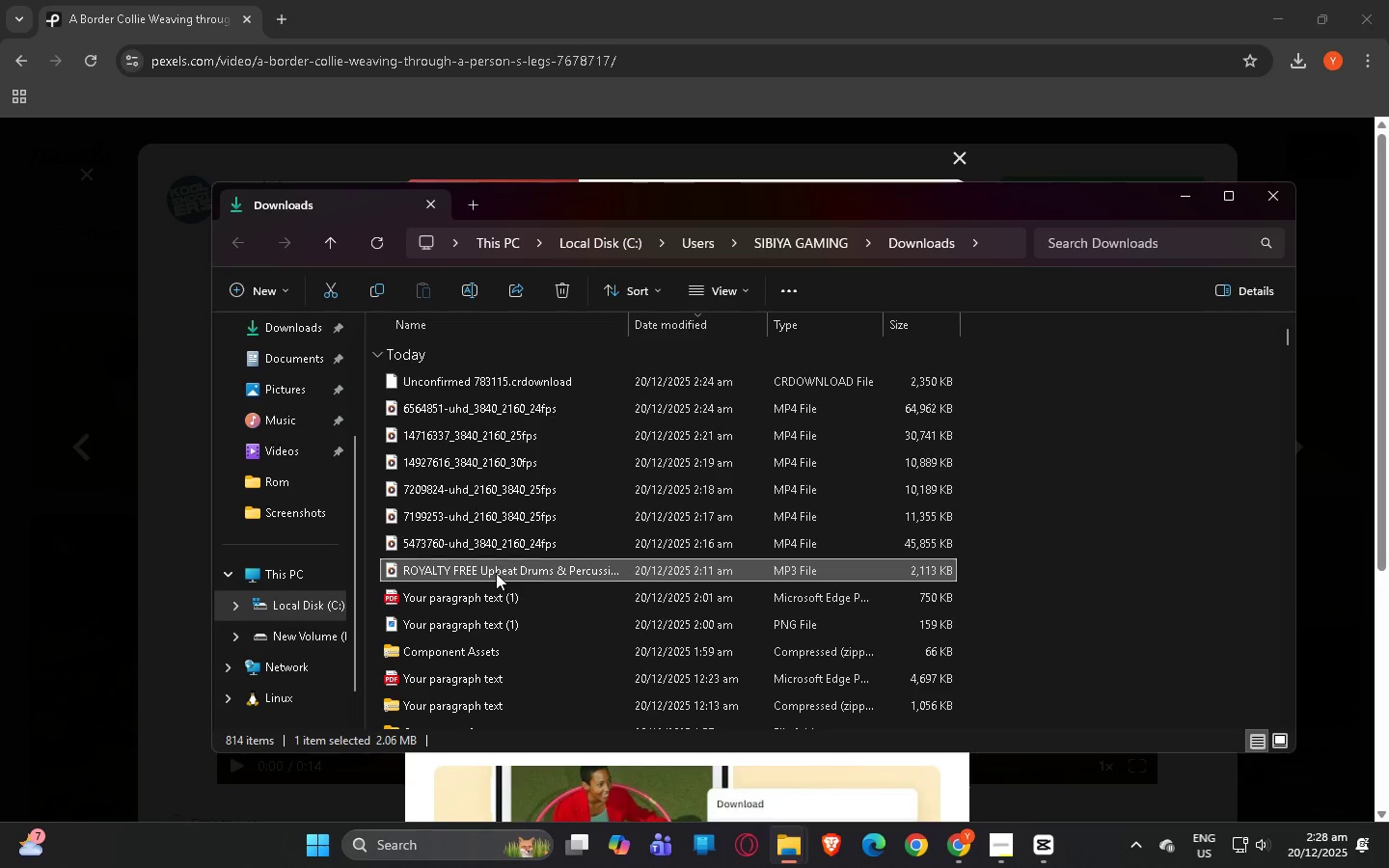 
left_click_drag(start_coordinate=[496, 573], to_coordinate=[432, 387])
 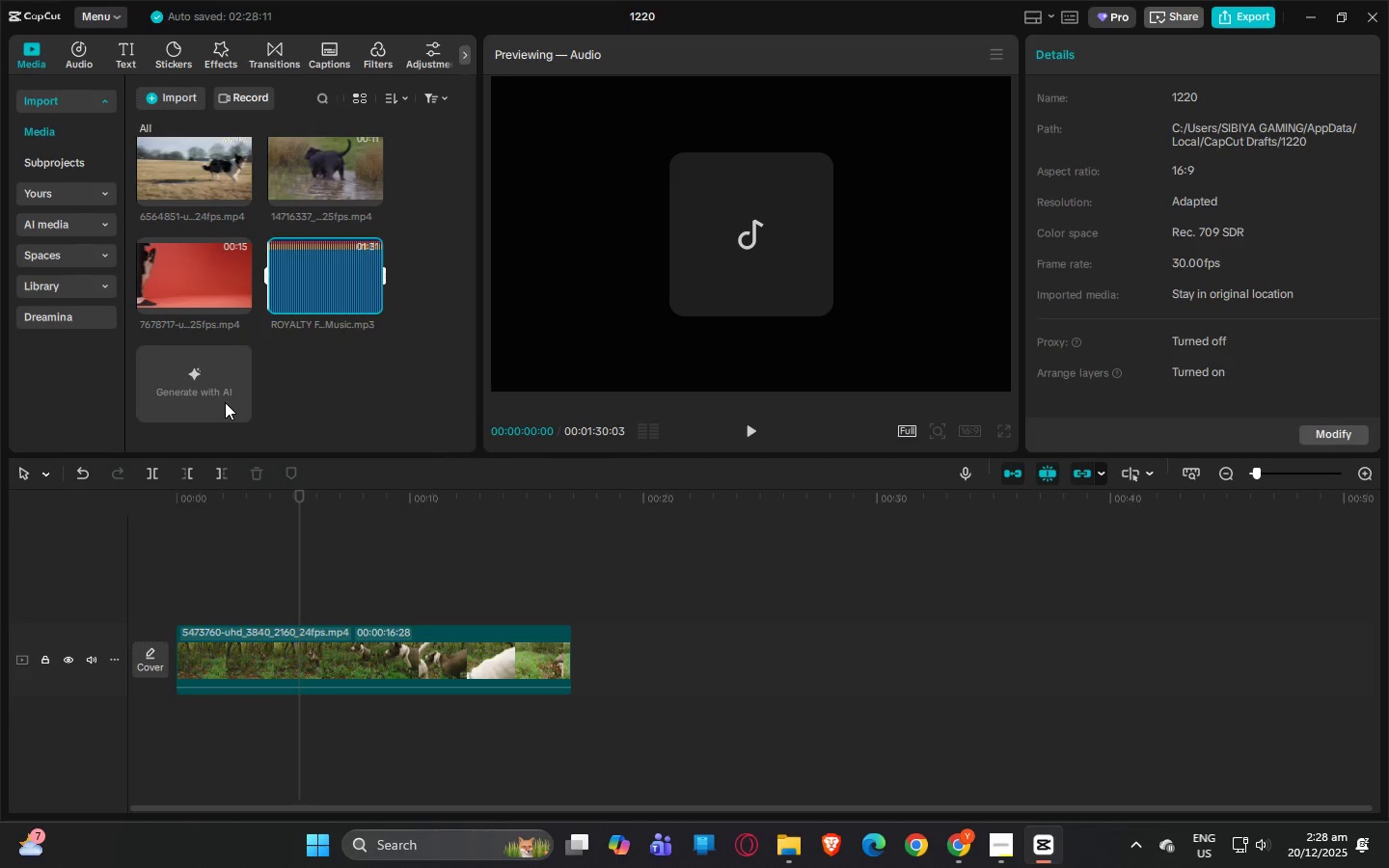 
key(Alt+Tab)
 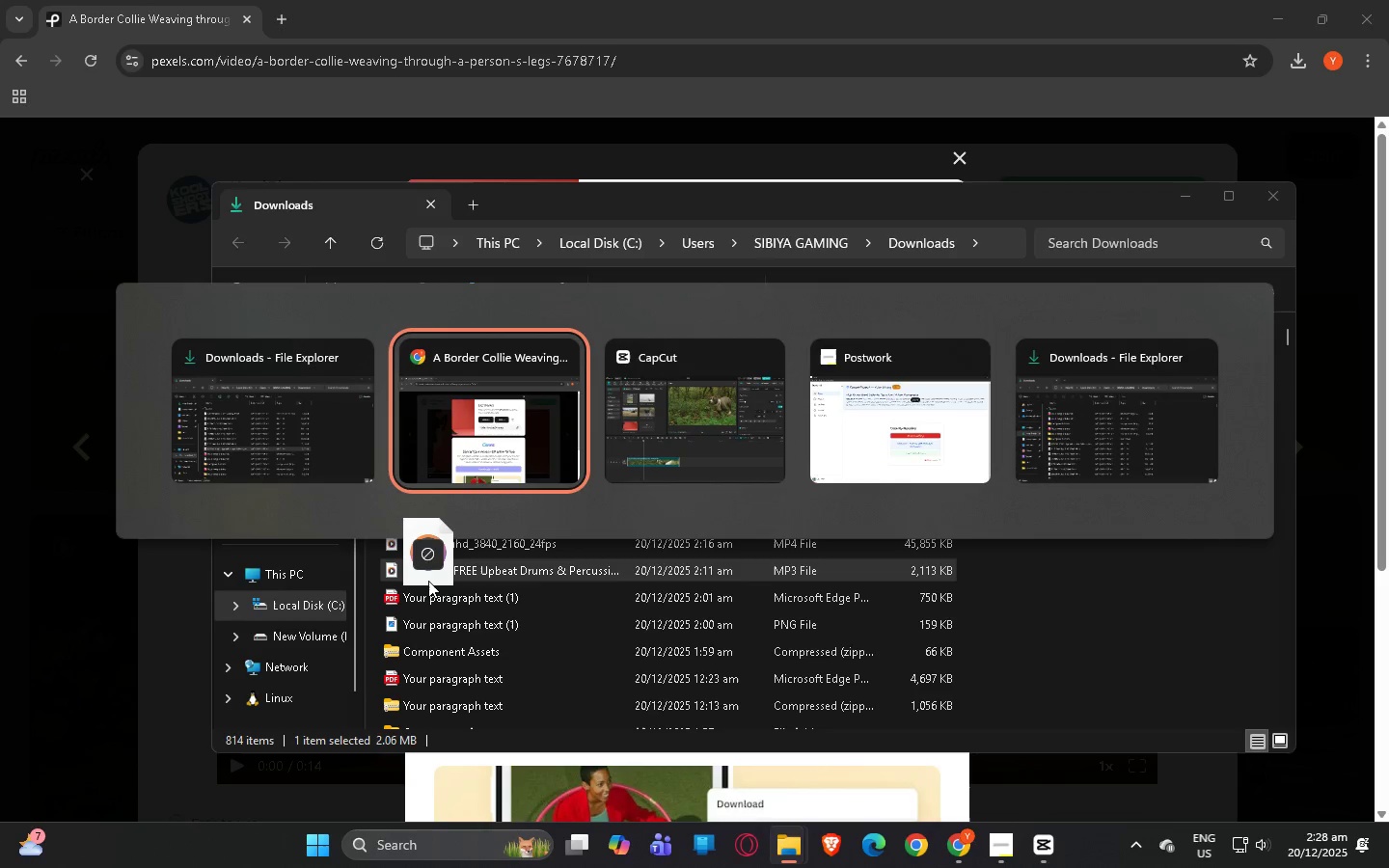 
key(Alt+Tab)
 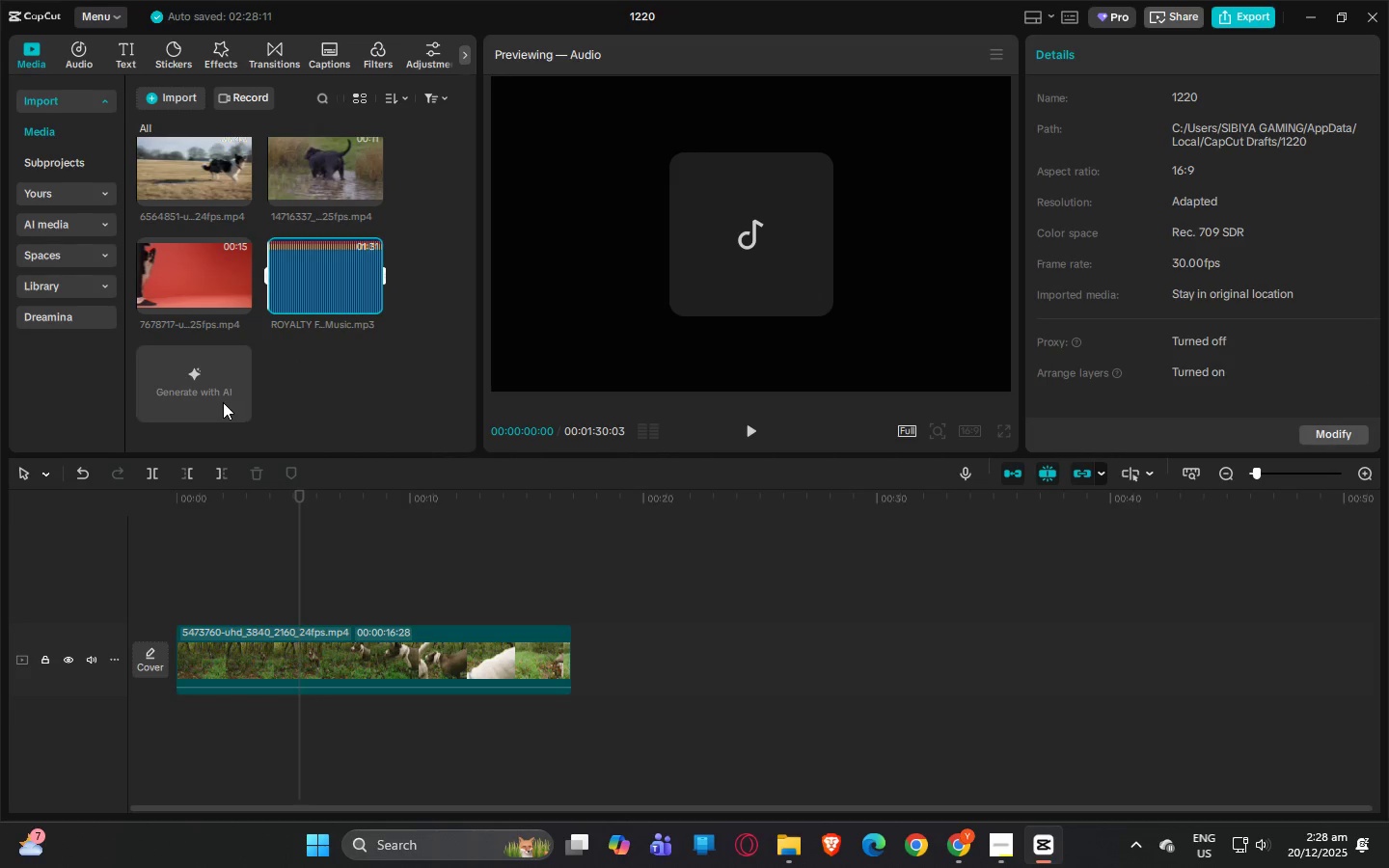 
left_click_drag(start_coordinate=[315, 290], to_coordinate=[174, 722])
 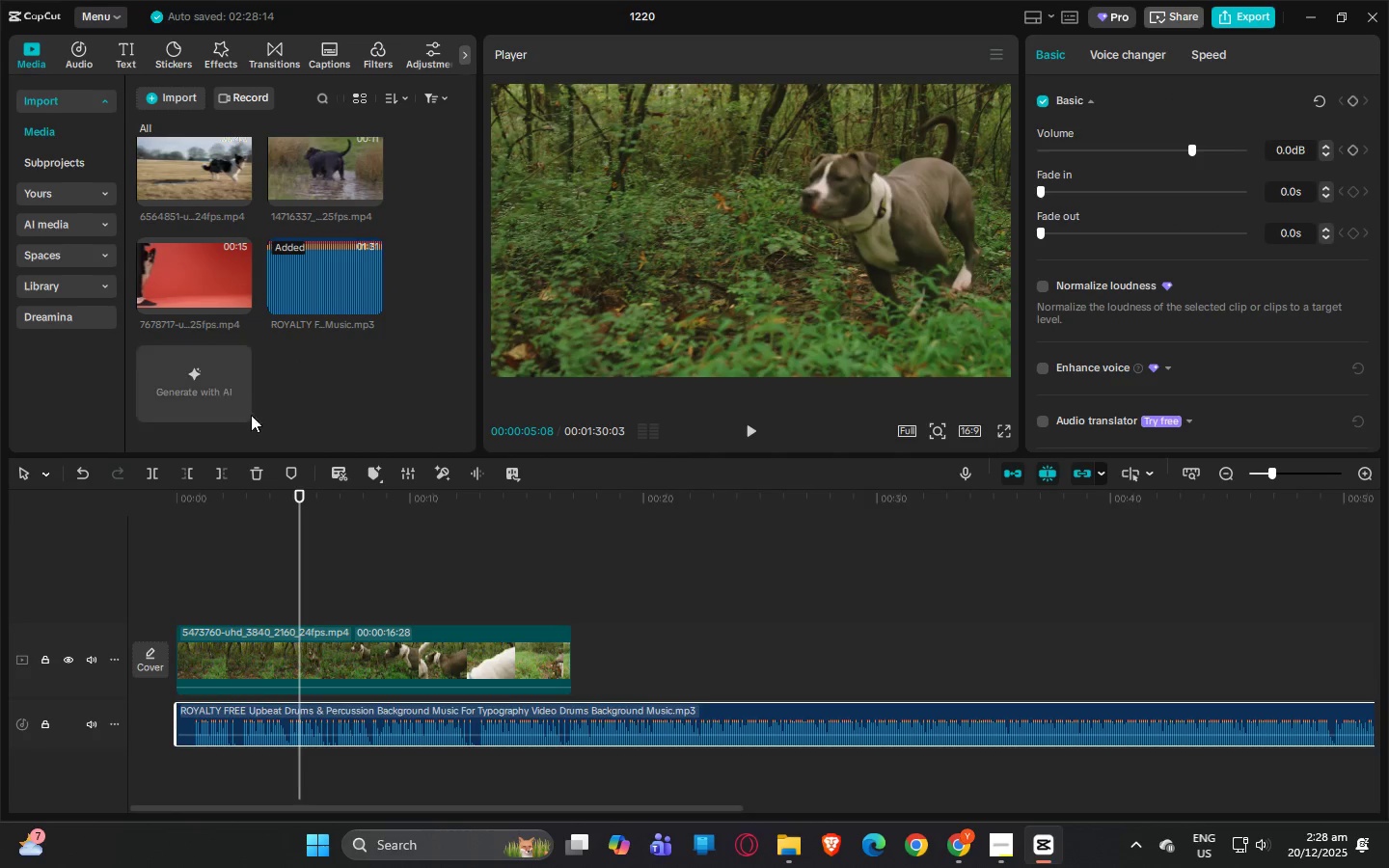 
left_click_drag(start_coordinate=[199, 502], to_coordinate=[146, 499])
 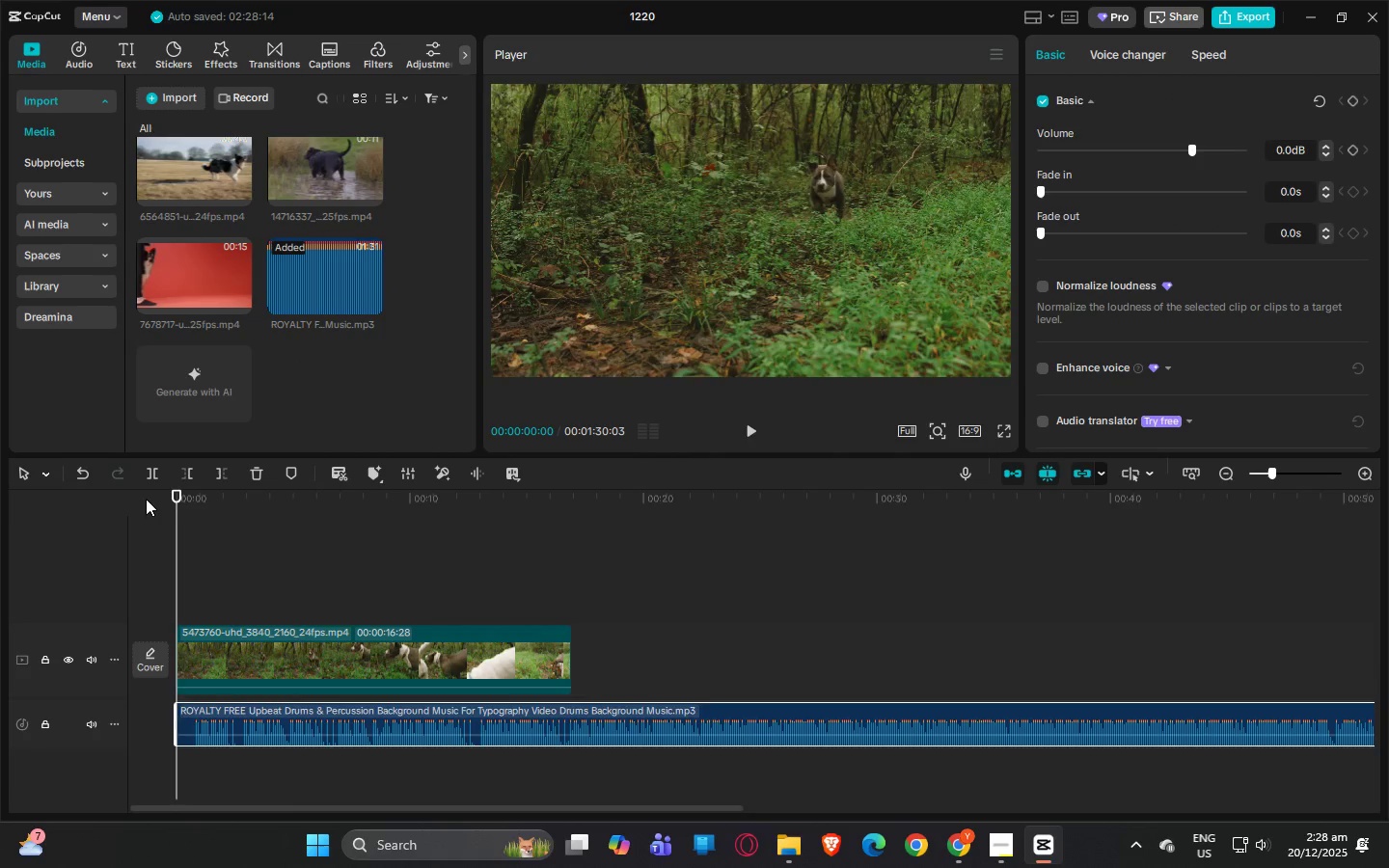 
key(Space)
 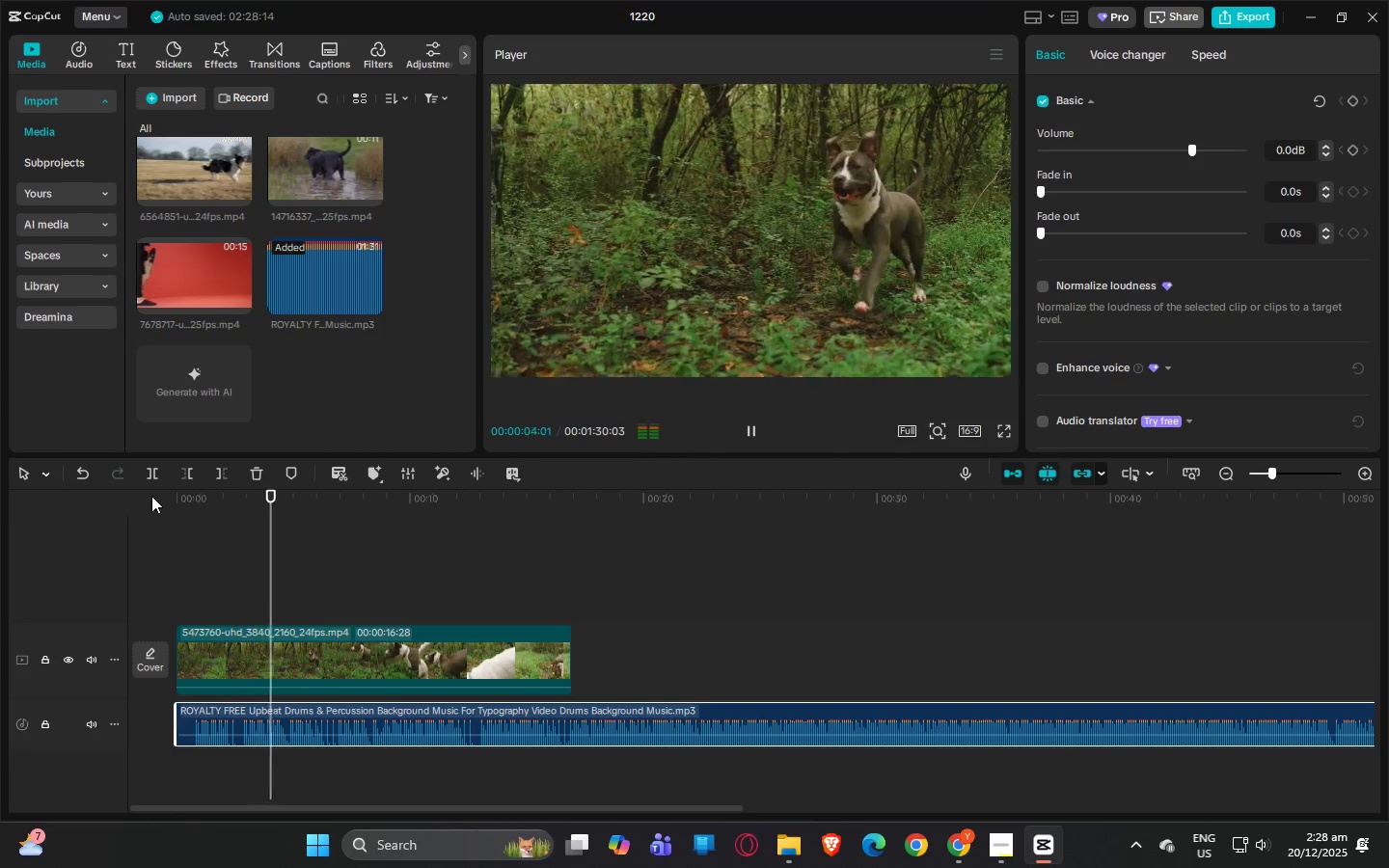 
wait(5.5)
 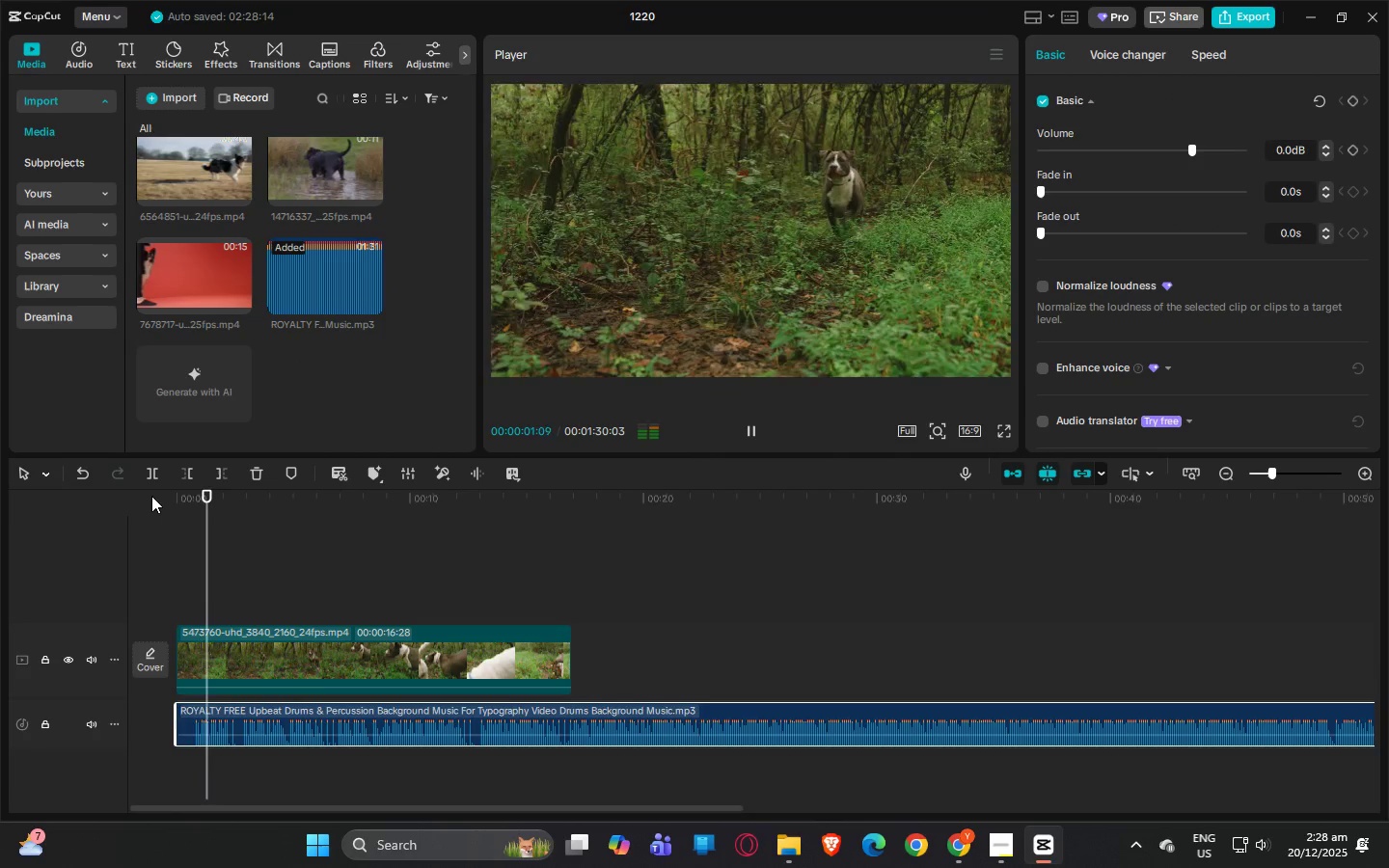 
key(Space)
 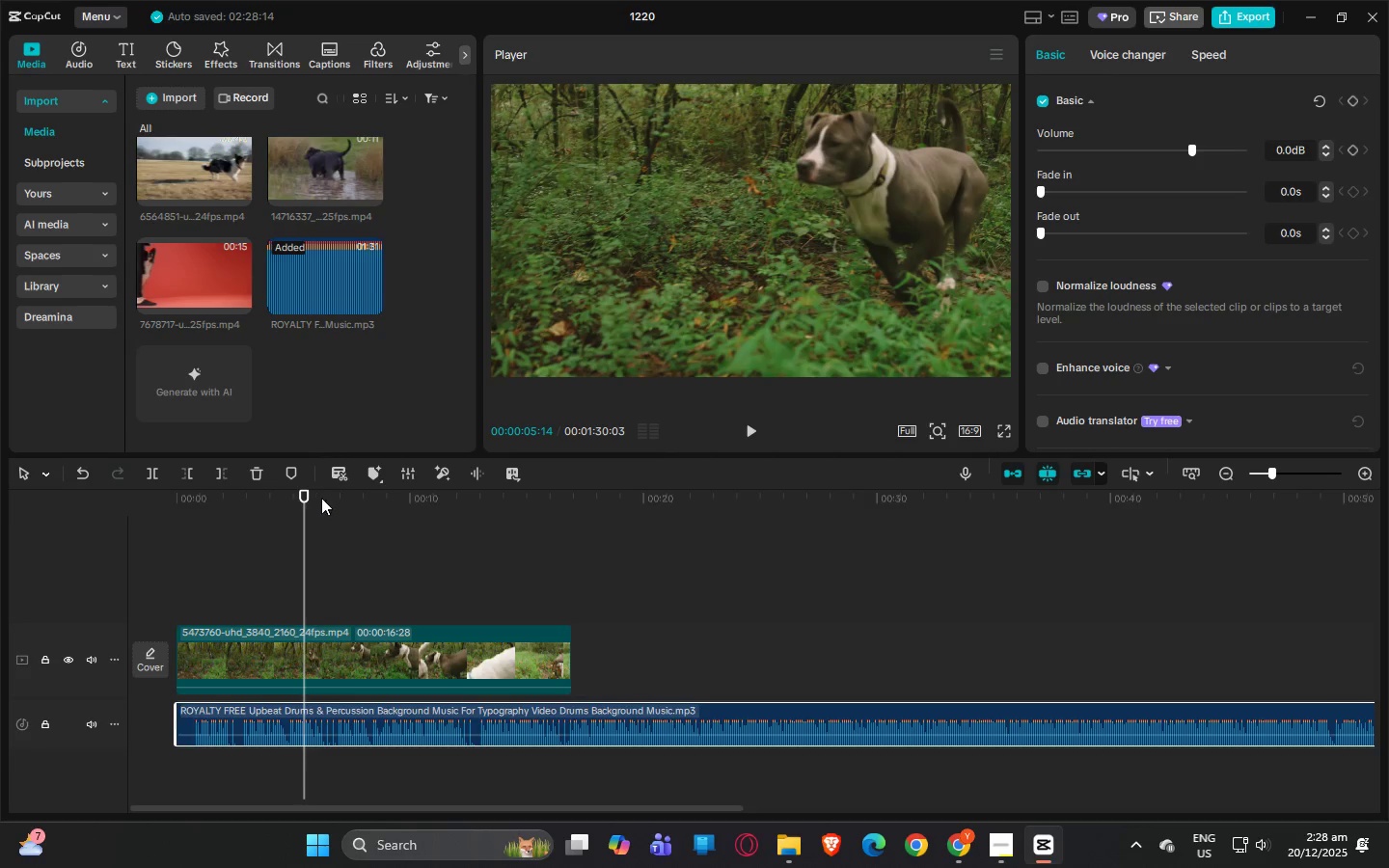 
left_click_drag(start_coordinate=[302, 491], to_coordinate=[120, 492])
 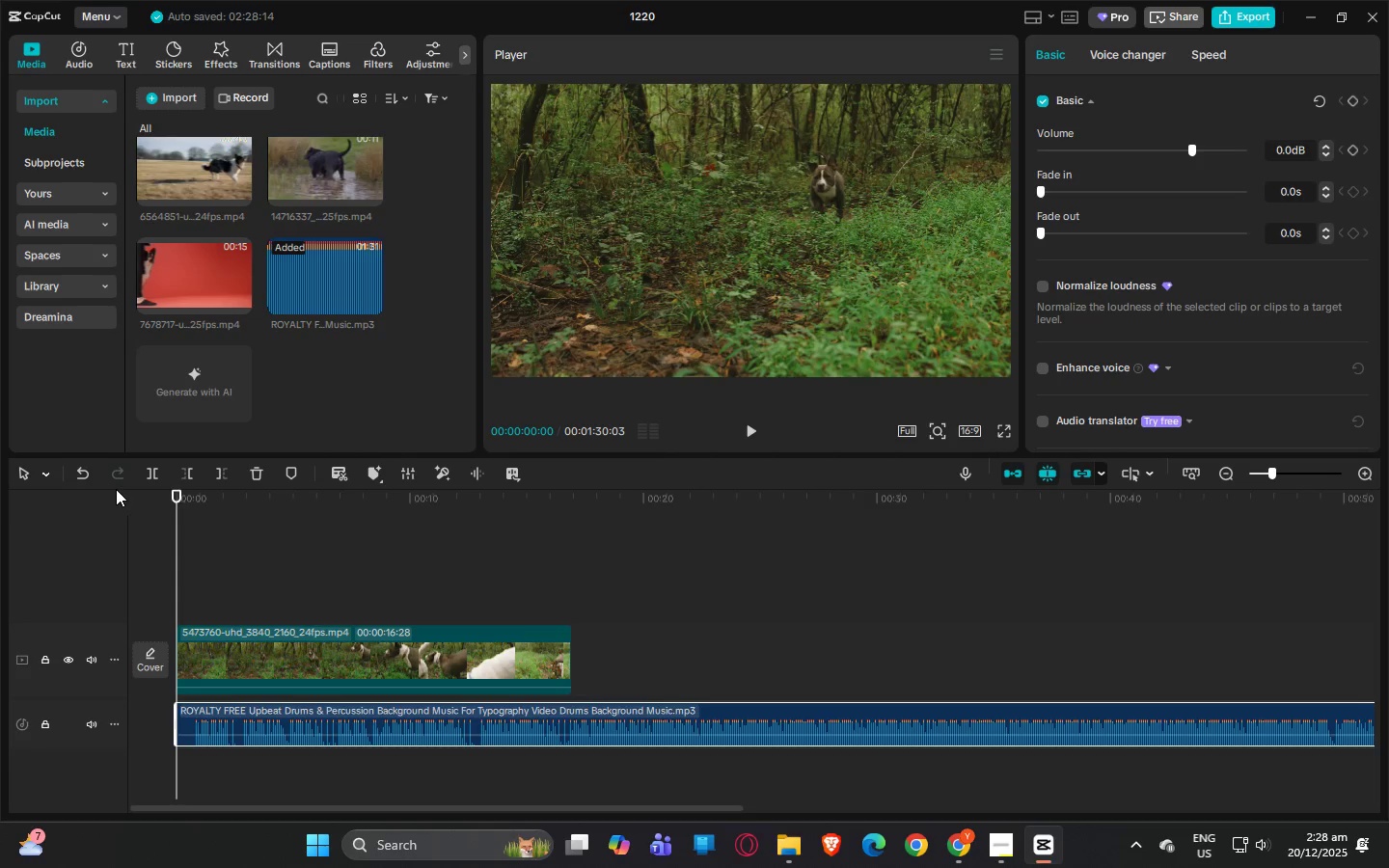 
key(Space)
 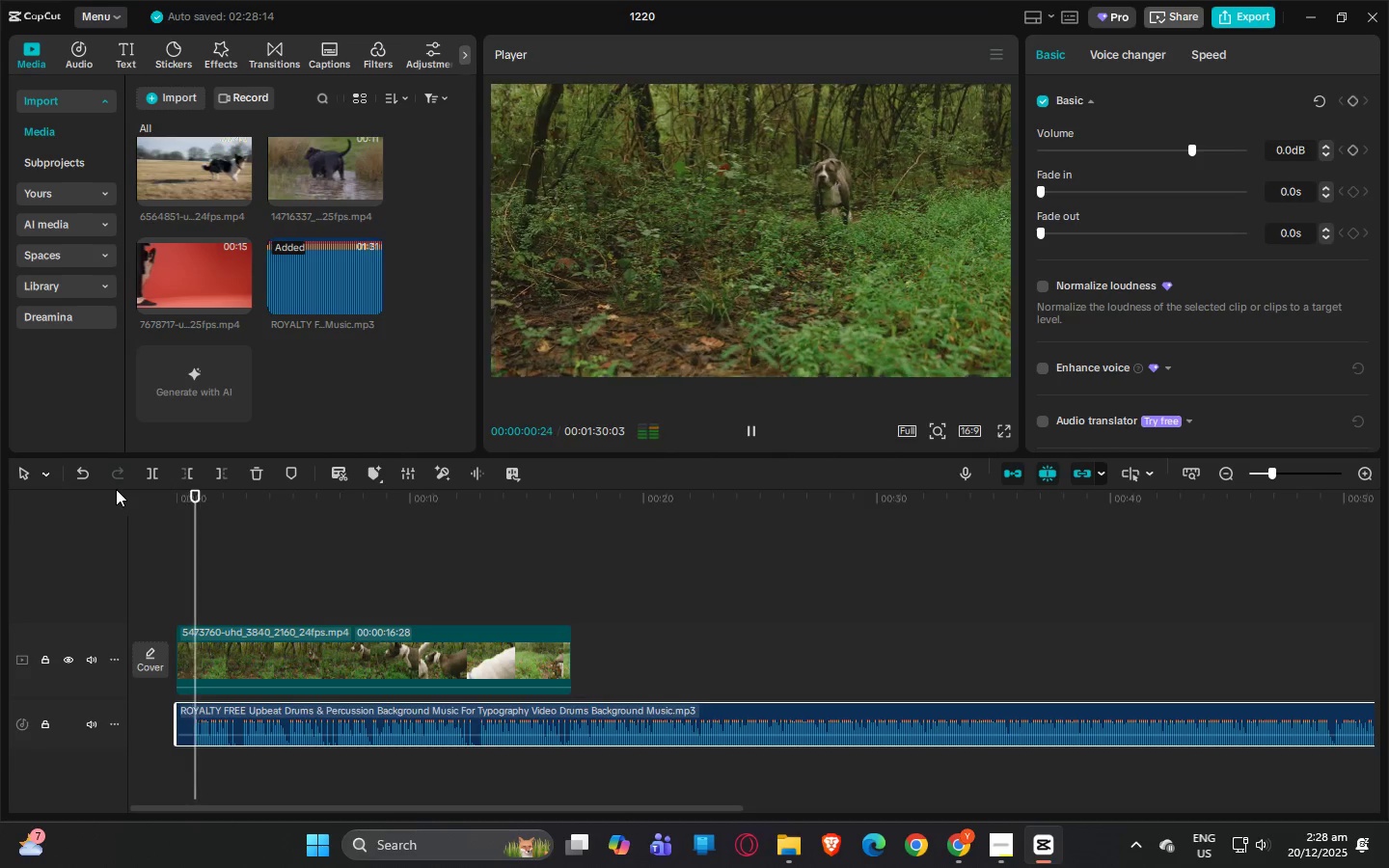 
key(Space)
 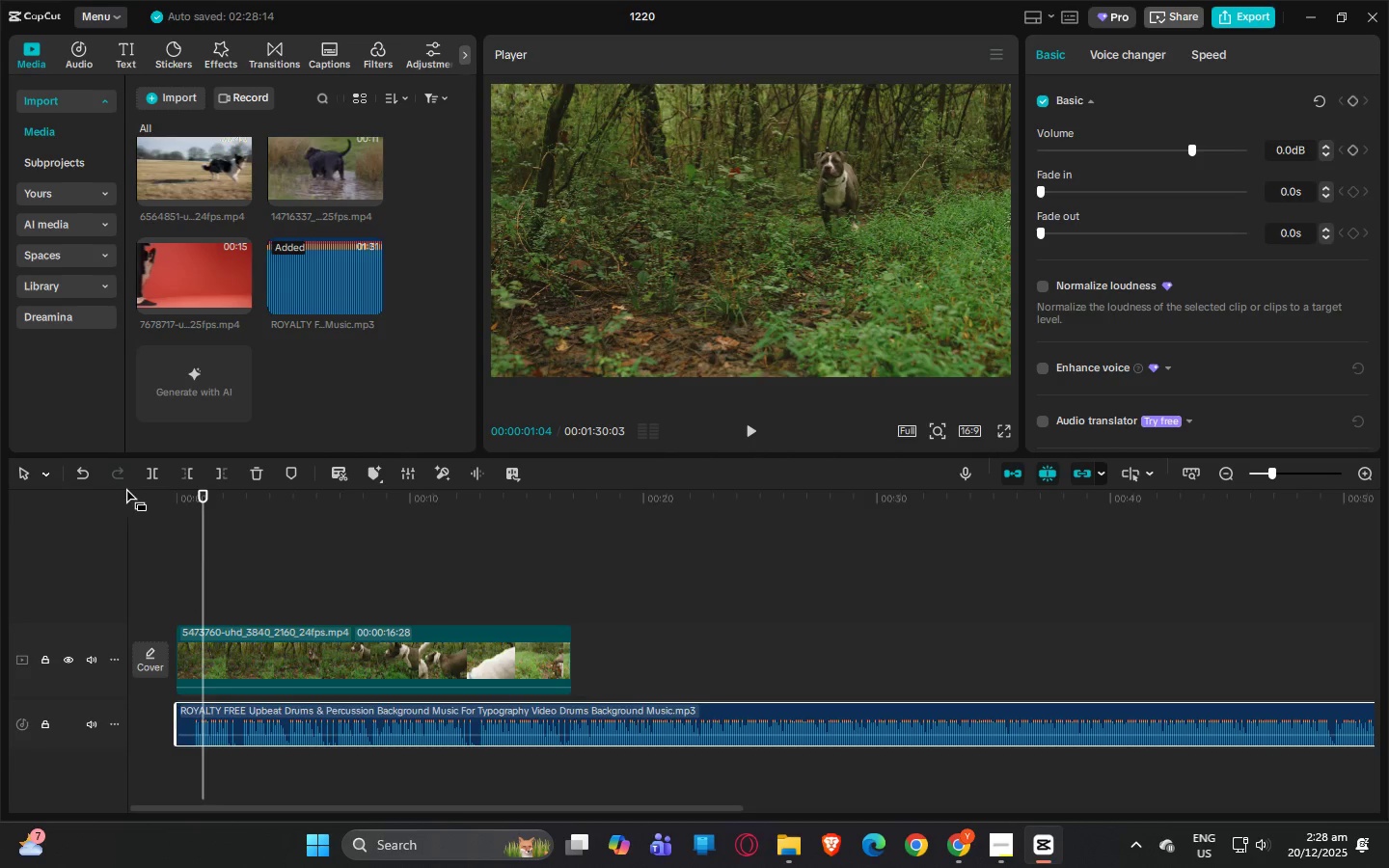 
left_click_drag(start_coordinate=[200, 491], to_coordinate=[160, 490])
 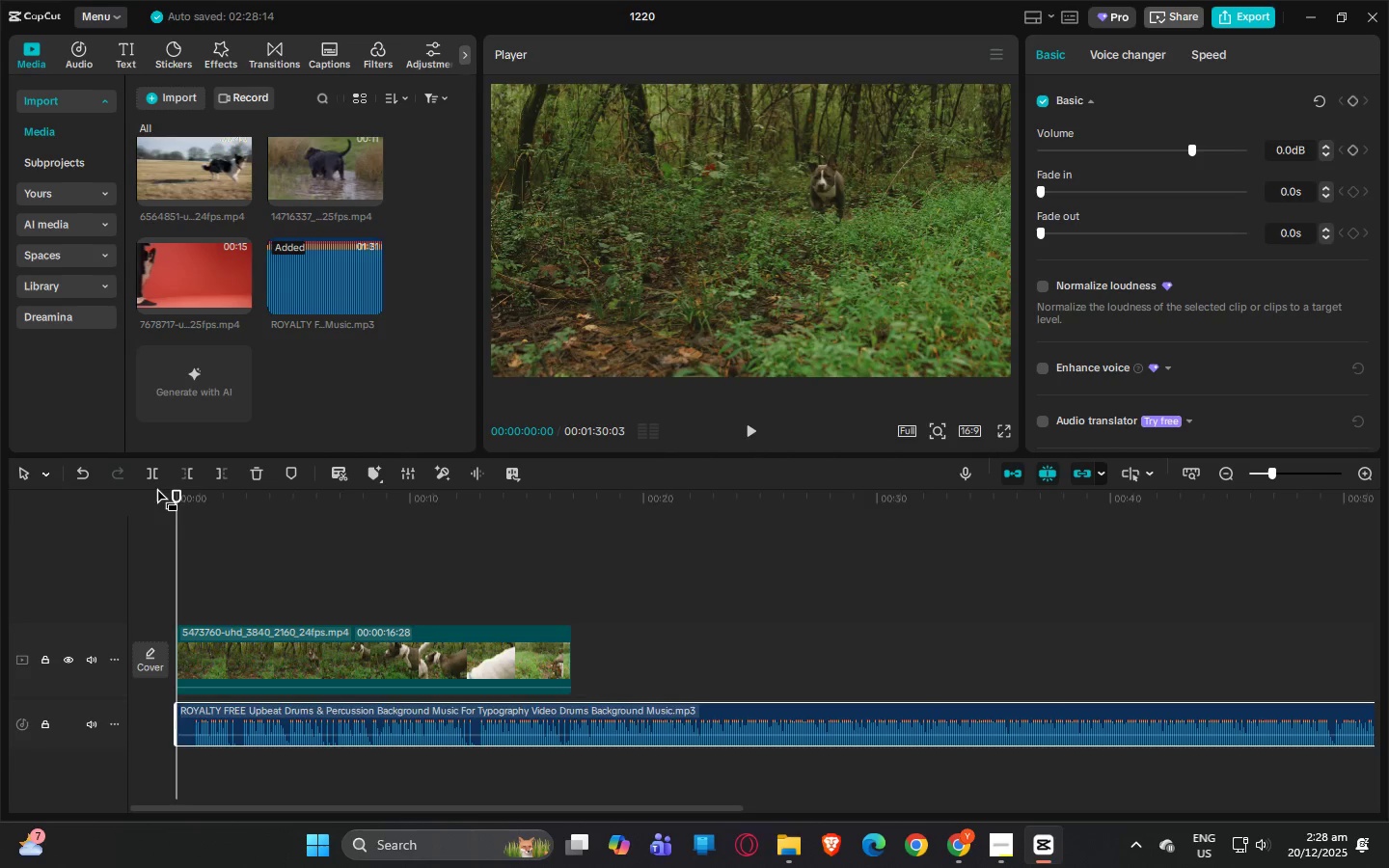 
key(Space)
 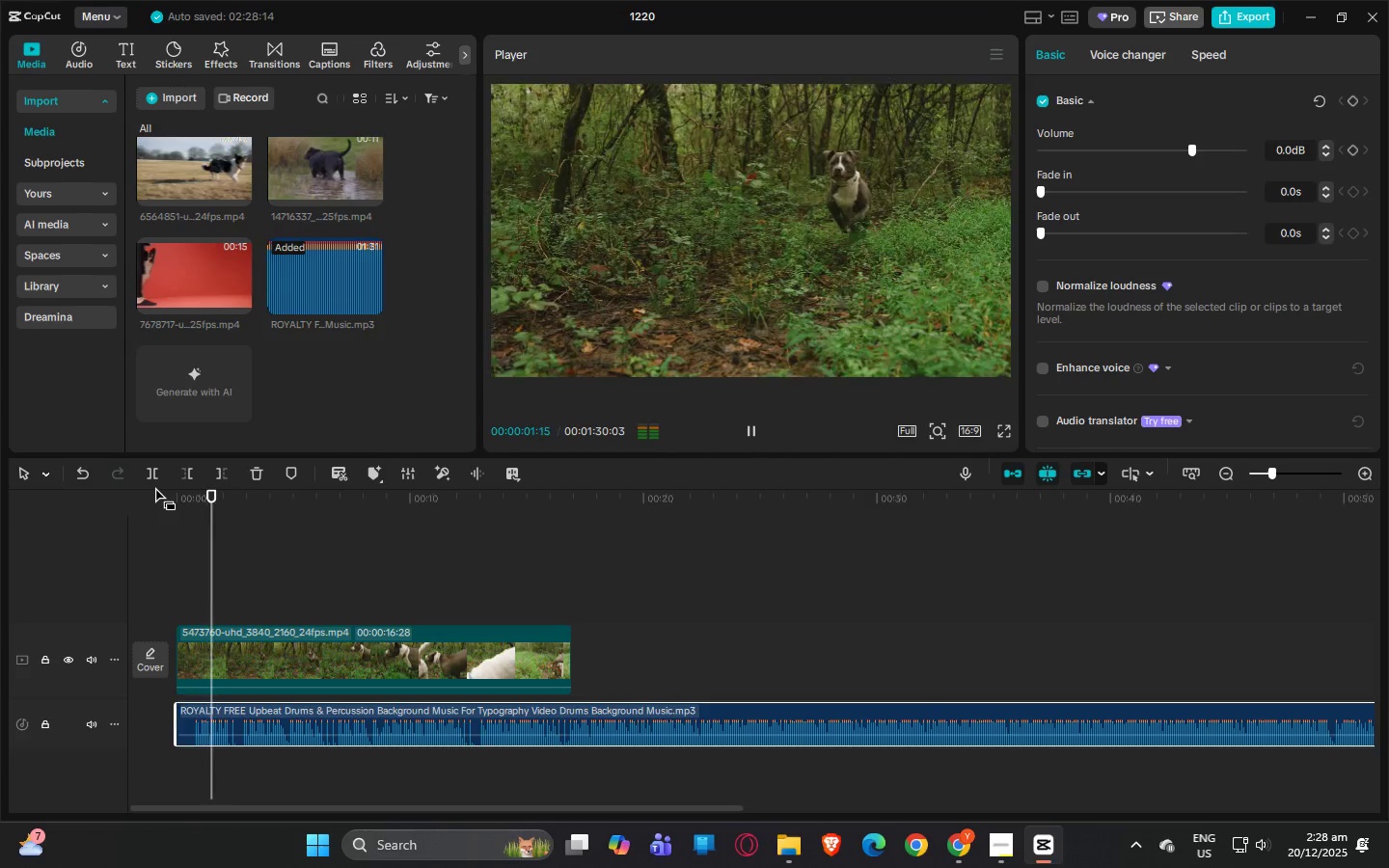 
key(Space)
 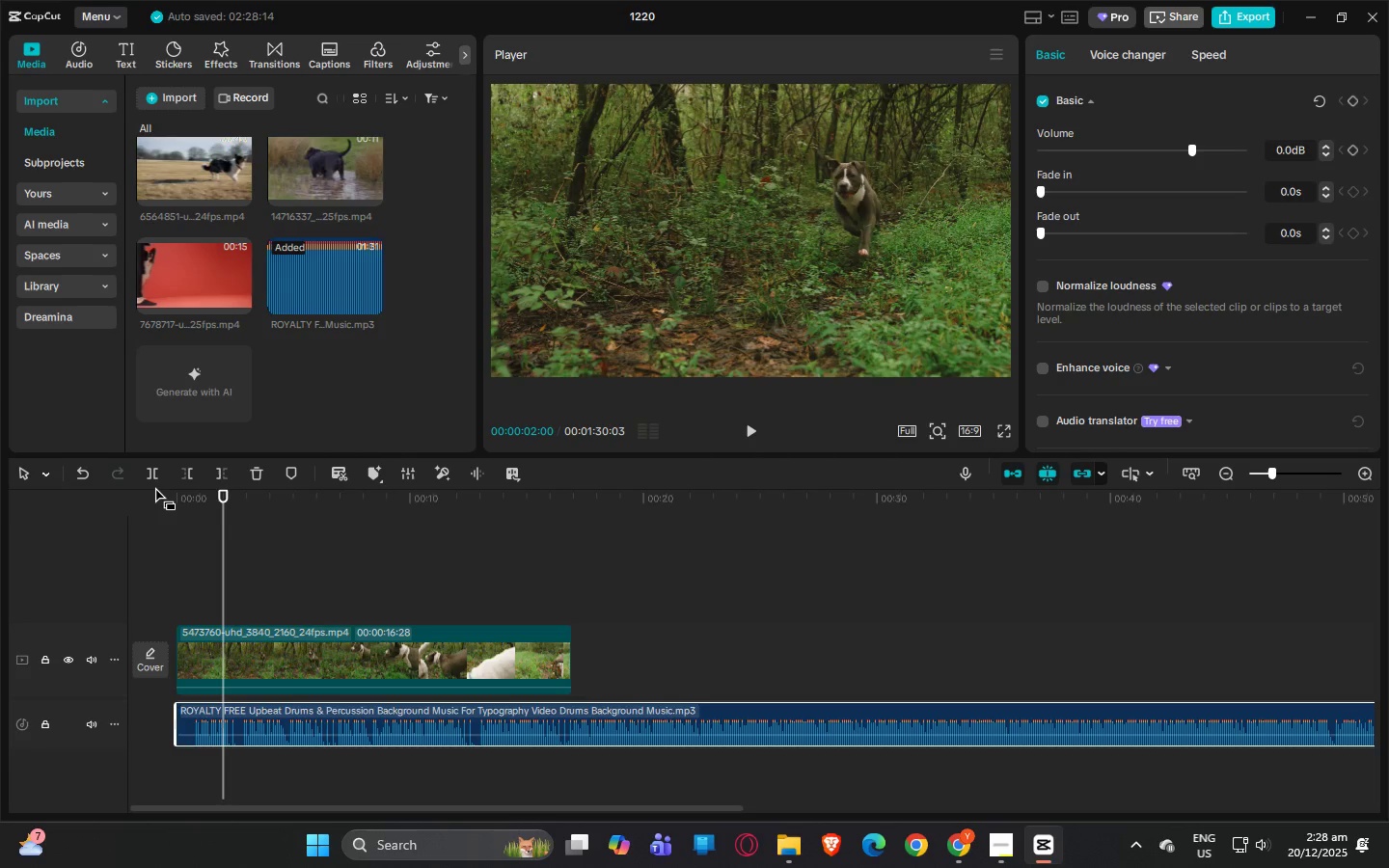 
key(Space)
 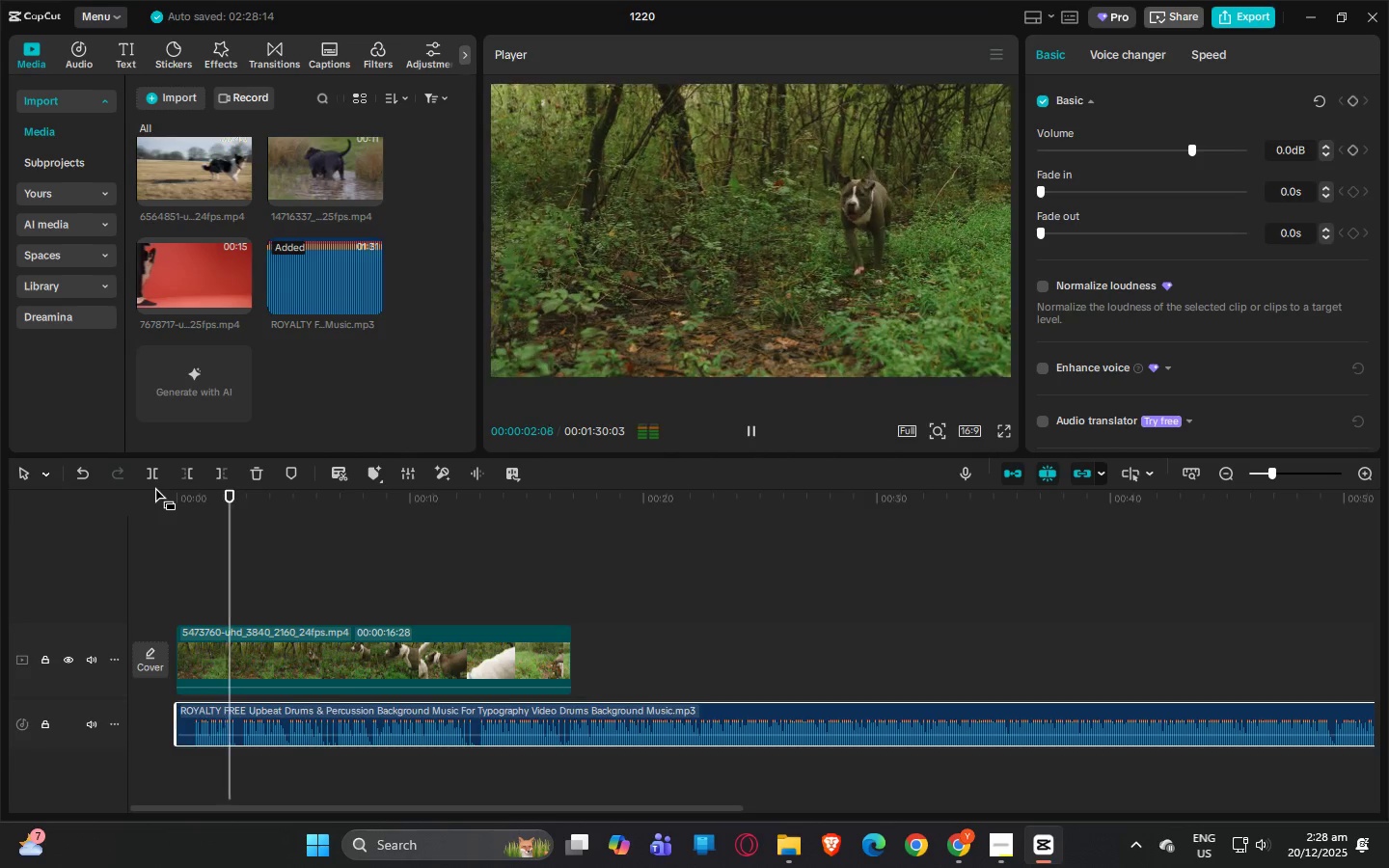 
key(Space)
 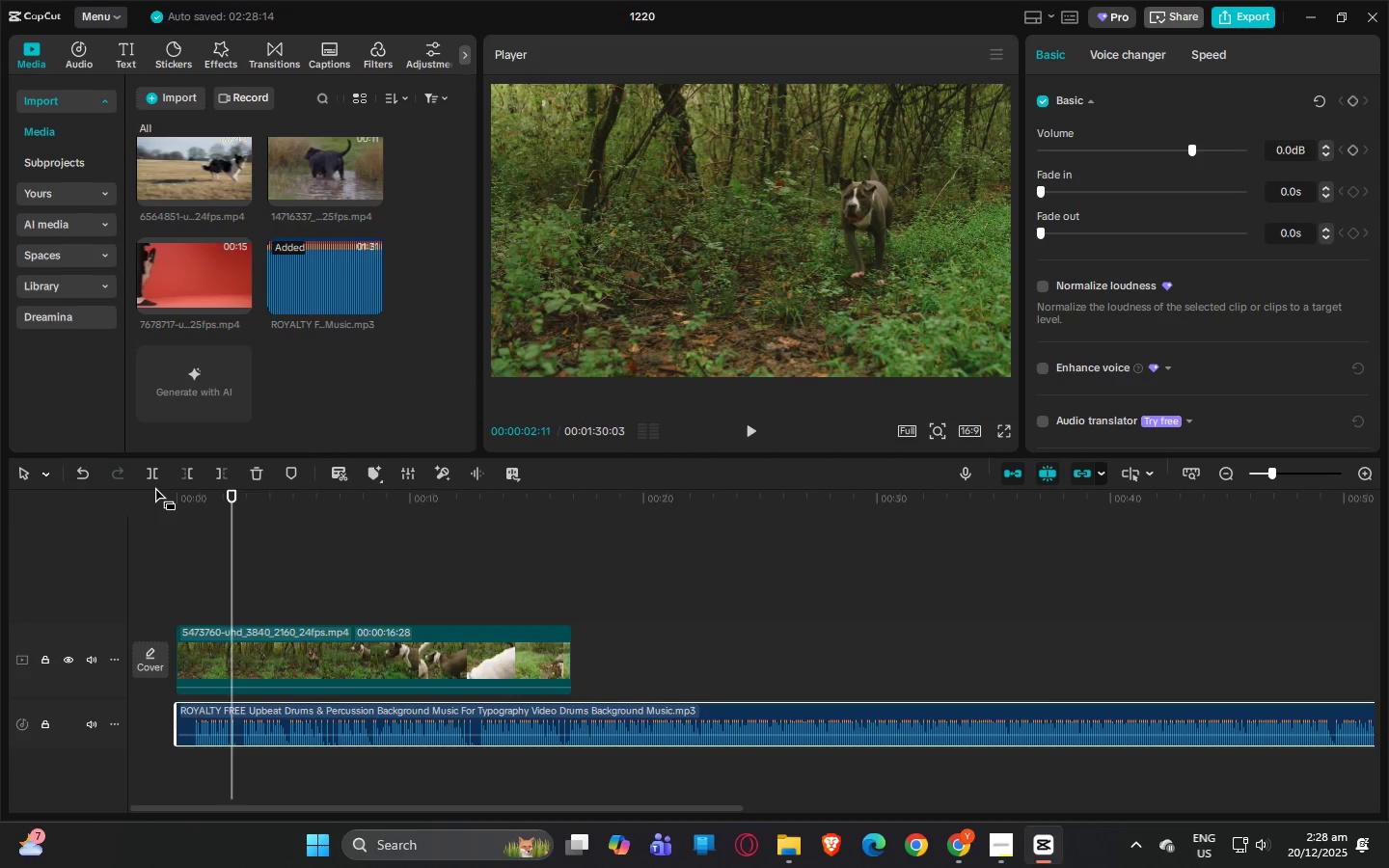 
key(Space)
 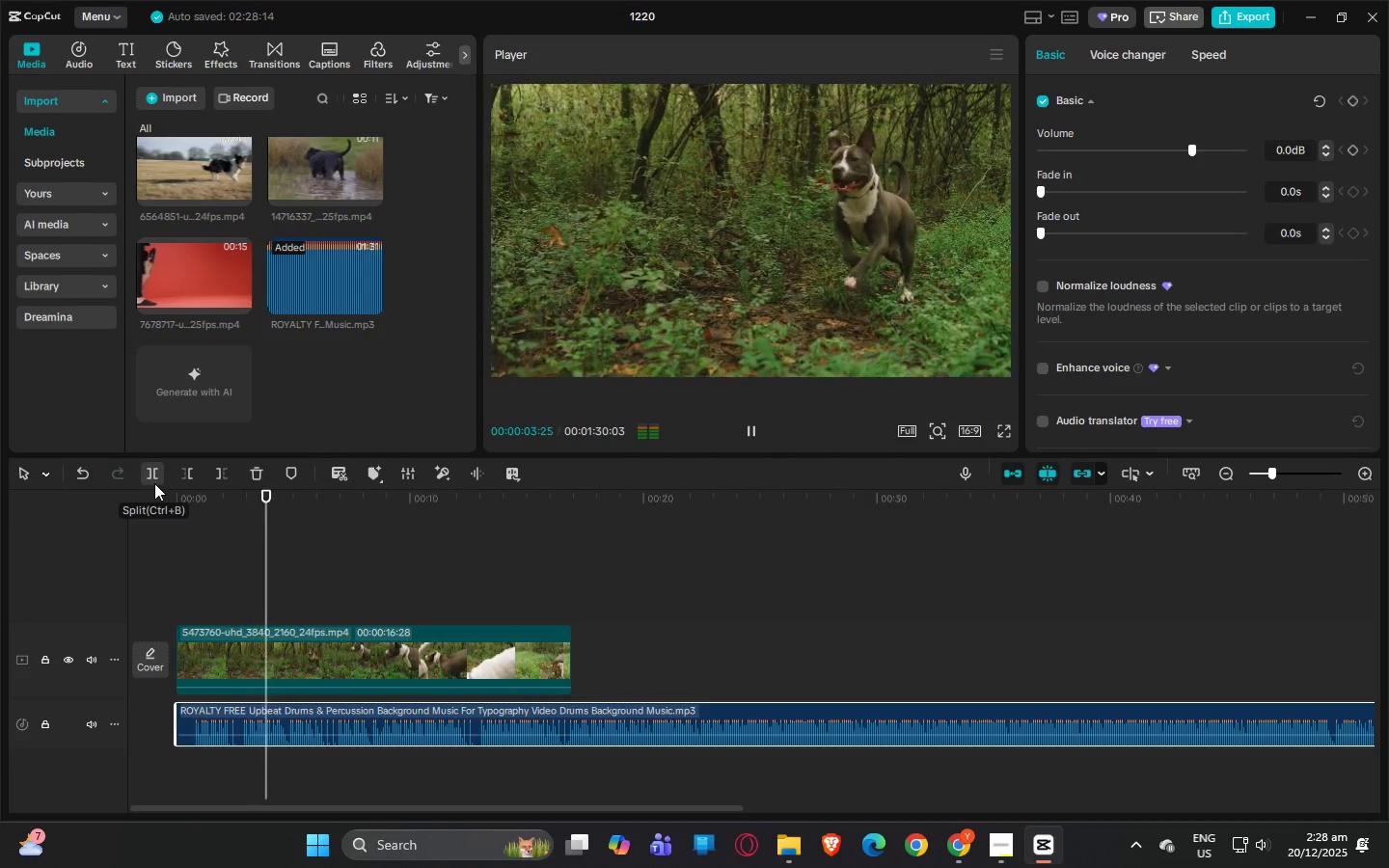 
key(Space)
 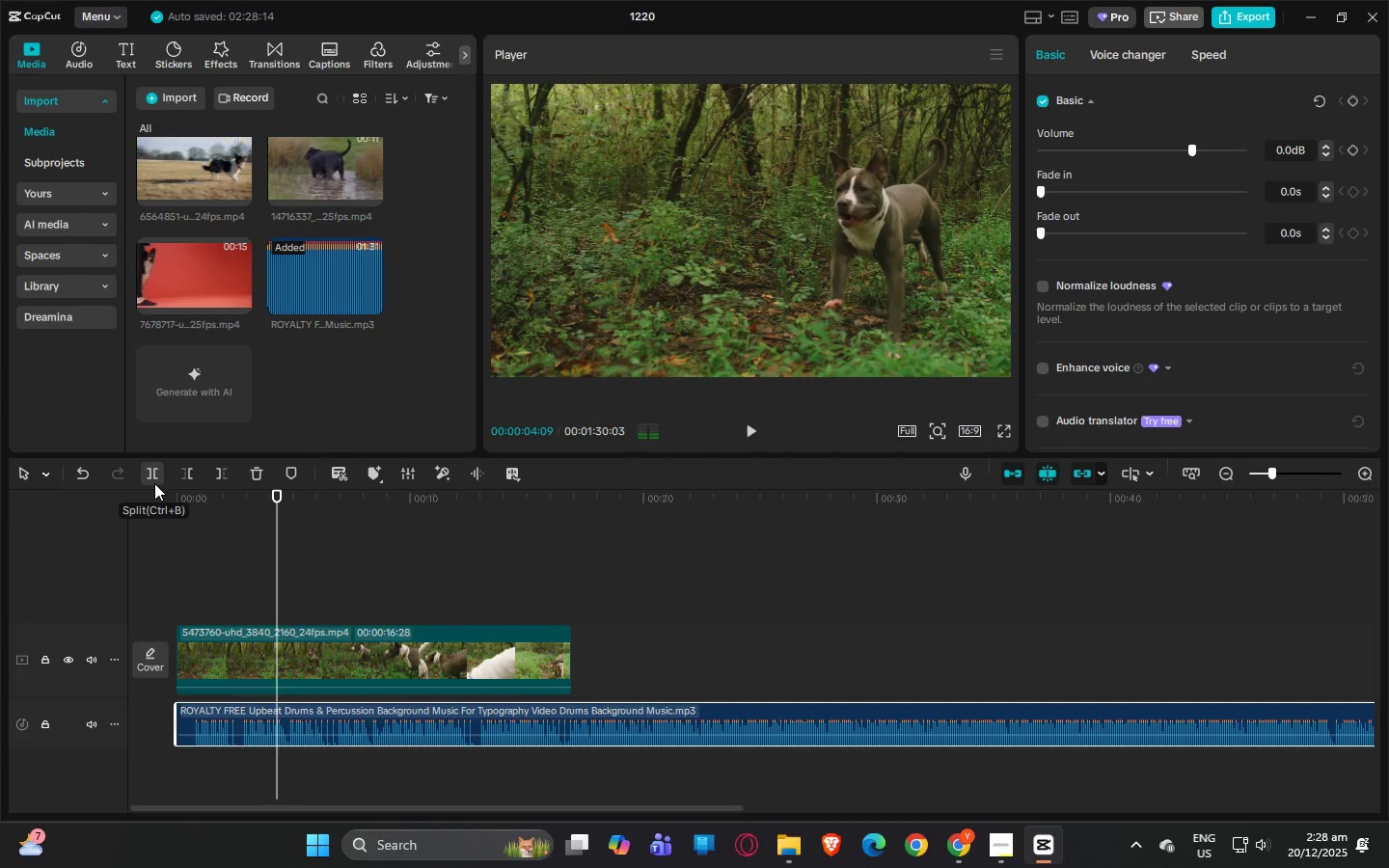 
key(Space)
 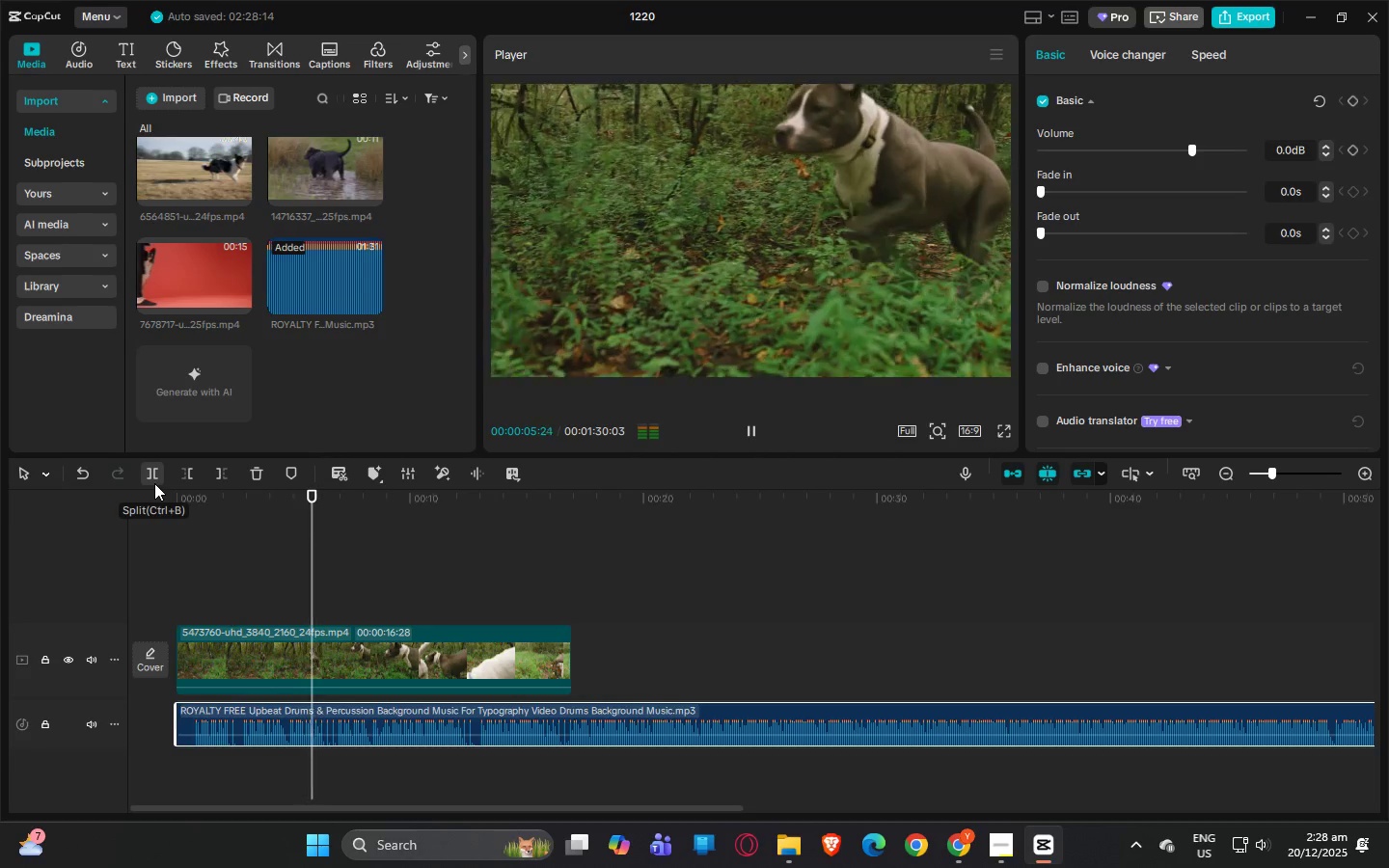 
key(Space)
 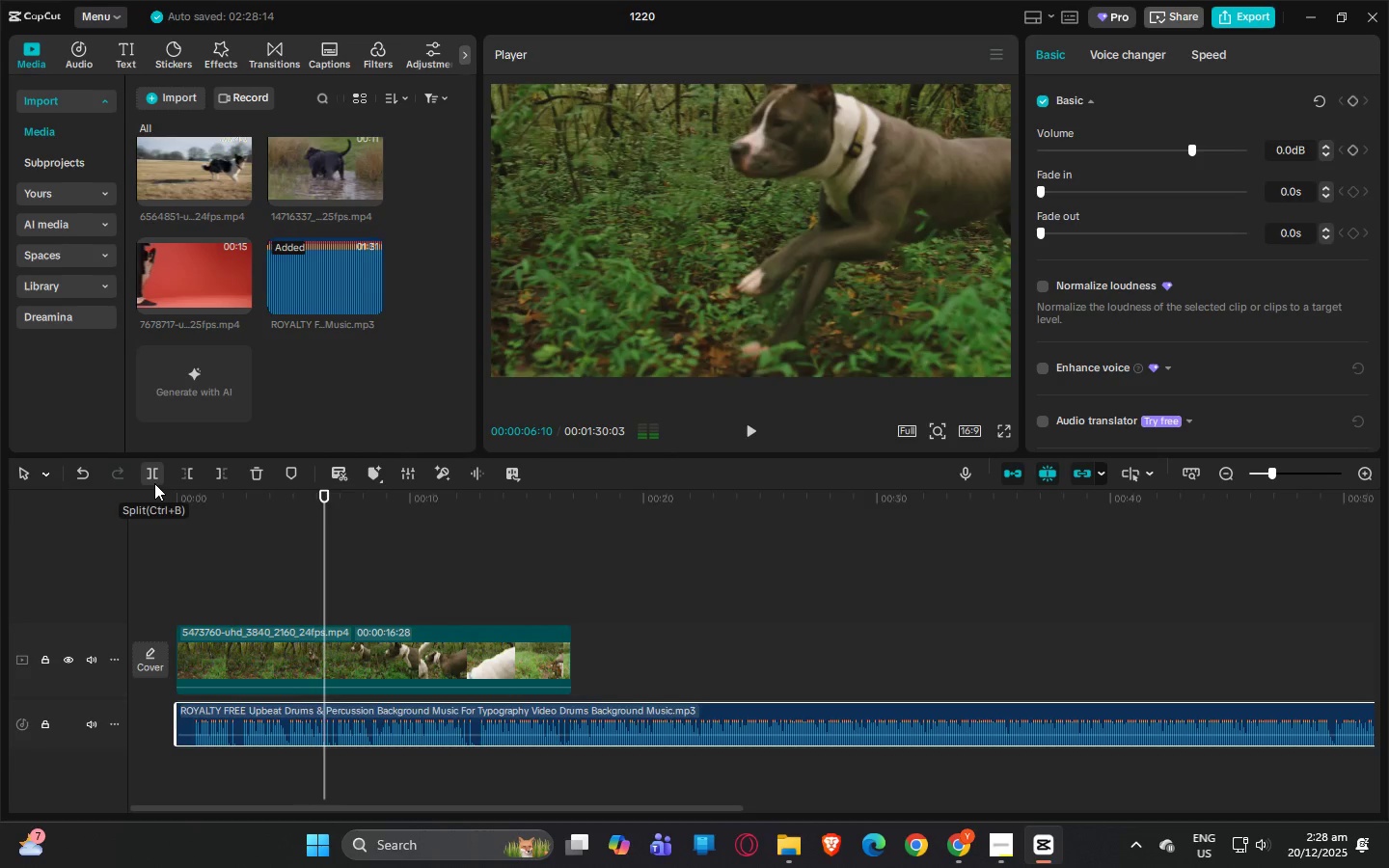 
key(Space)
 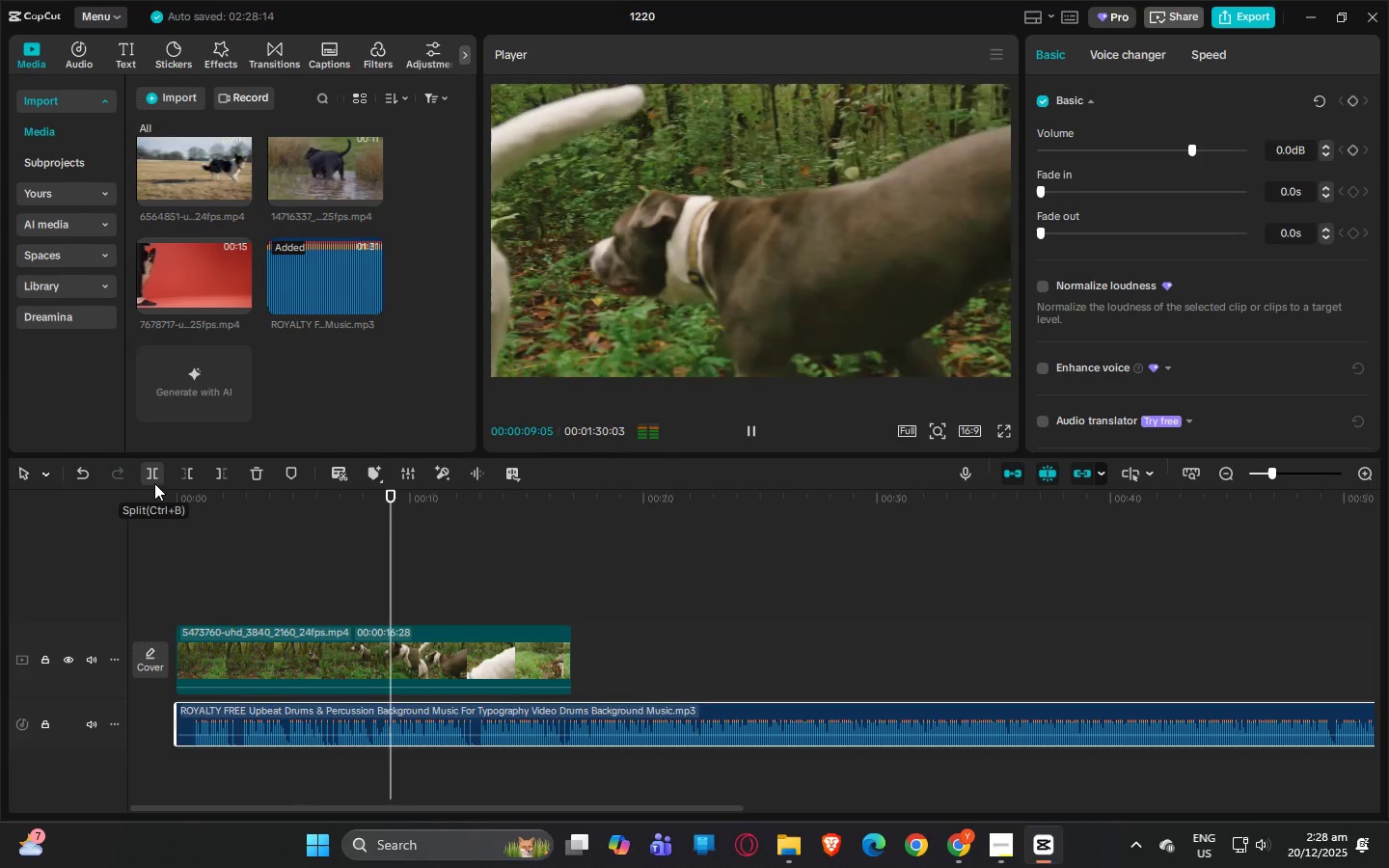 
key(Space)
 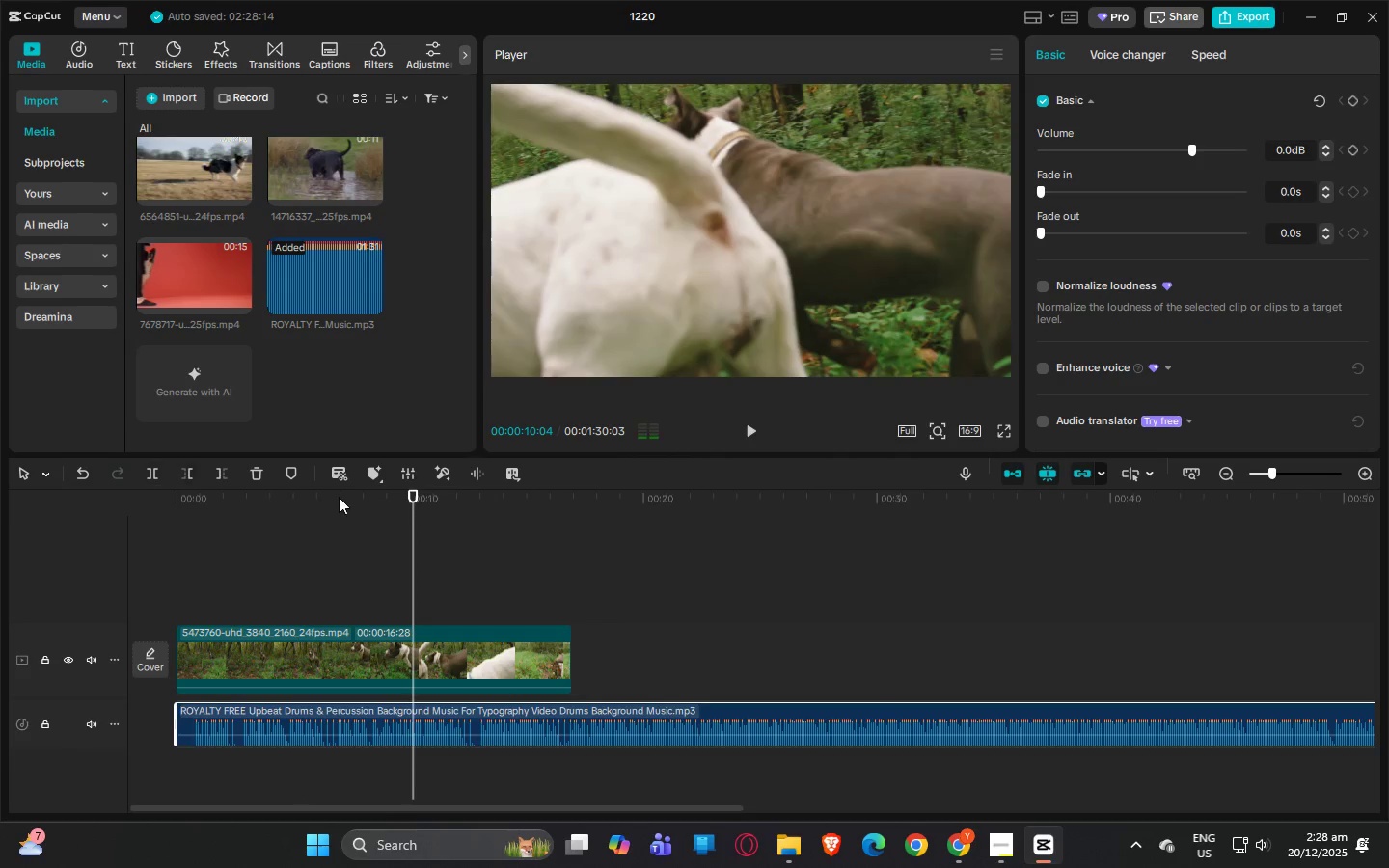 
key(Space)
 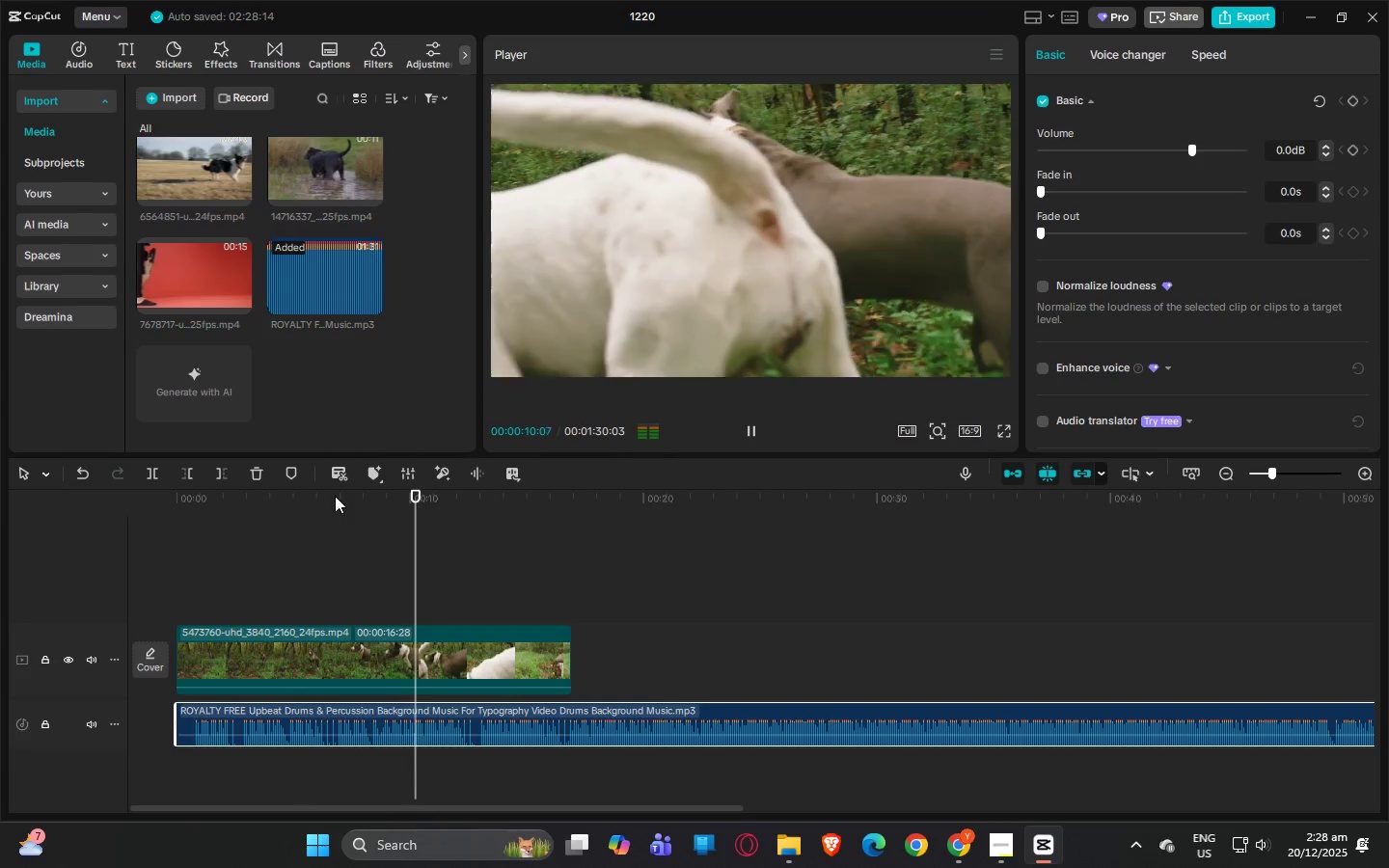 
key(Space)
 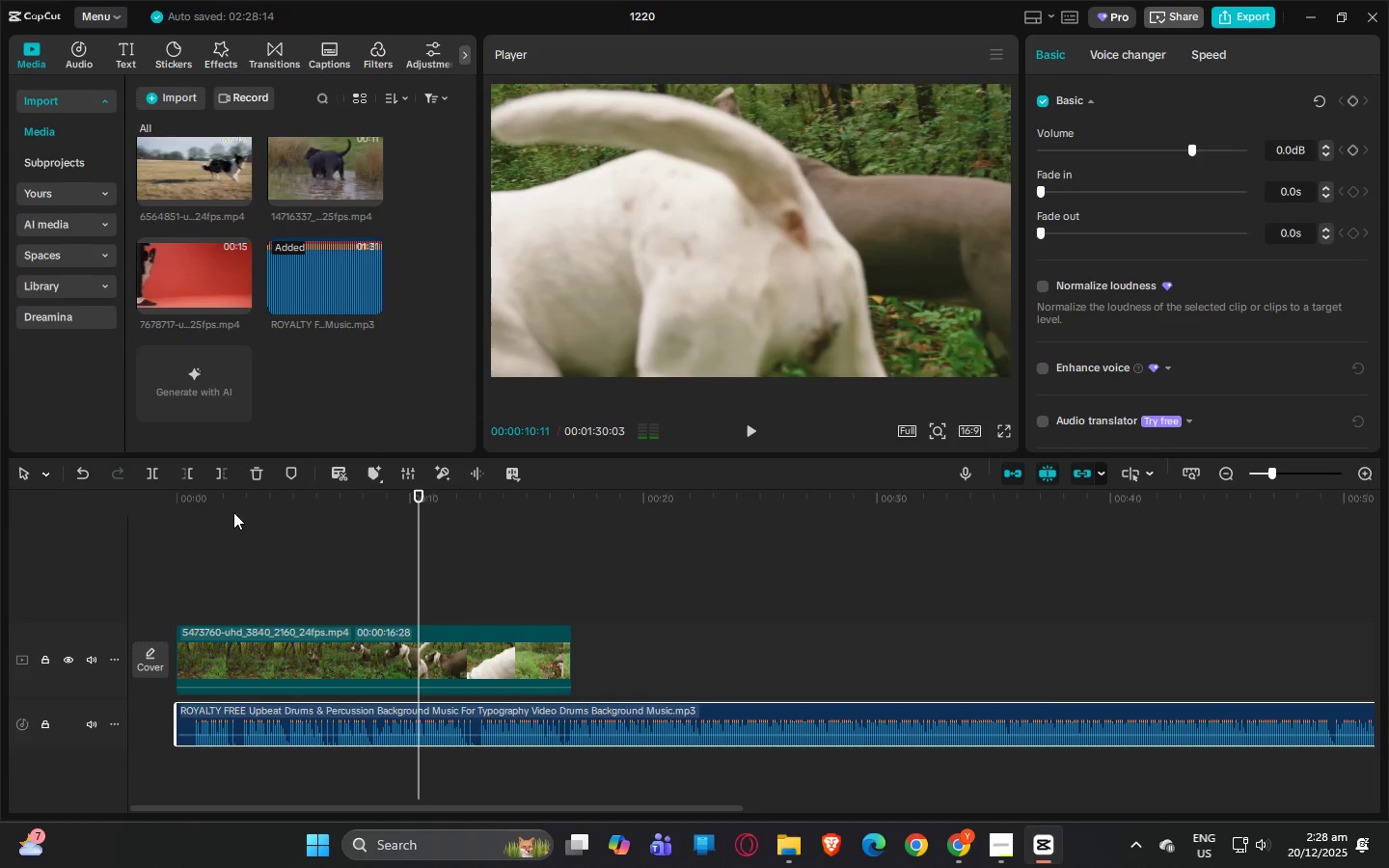 
left_click_drag(start_coordinate=[215, 507], to_coordinate=[148, 503])
 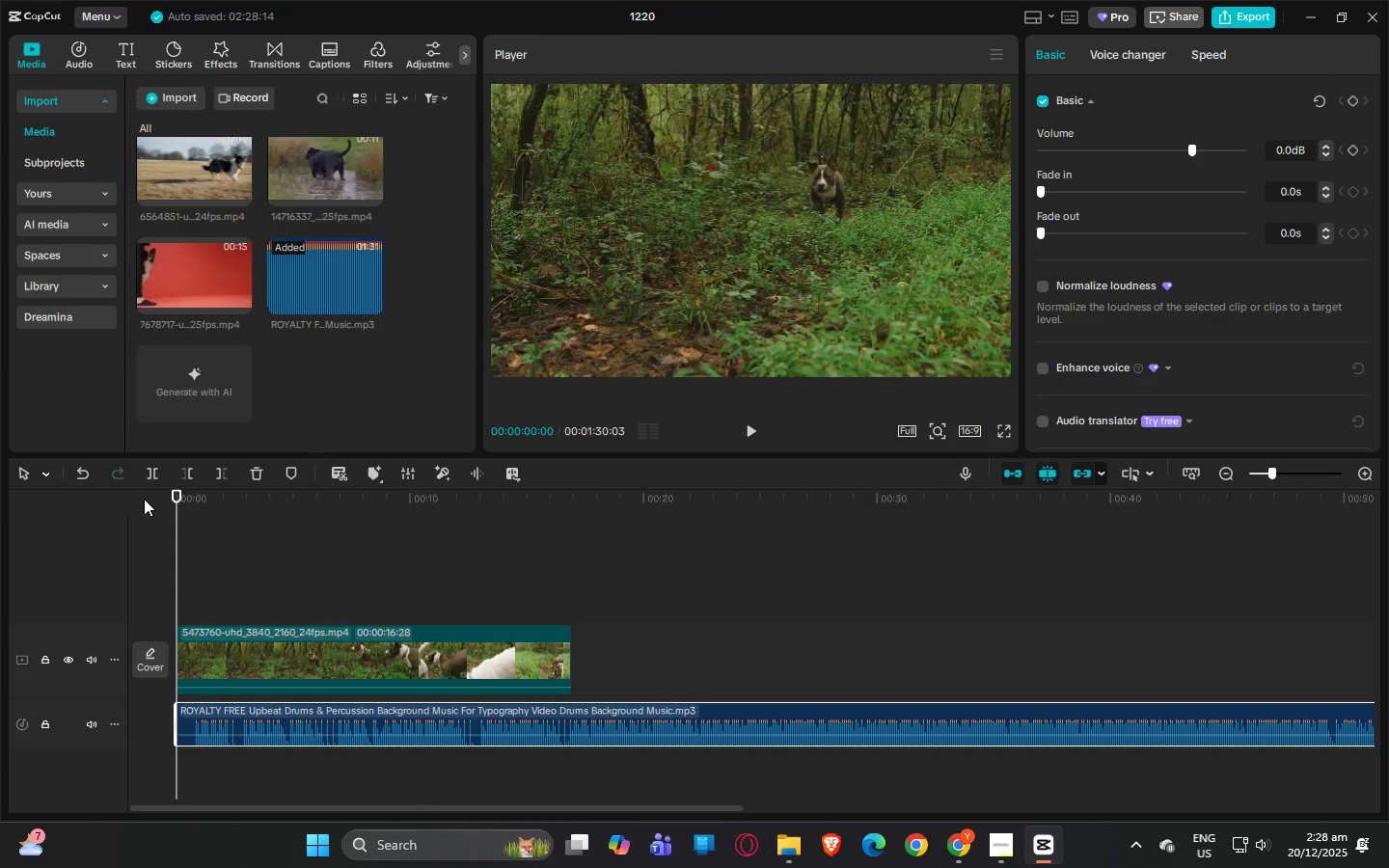 
key(Space)
 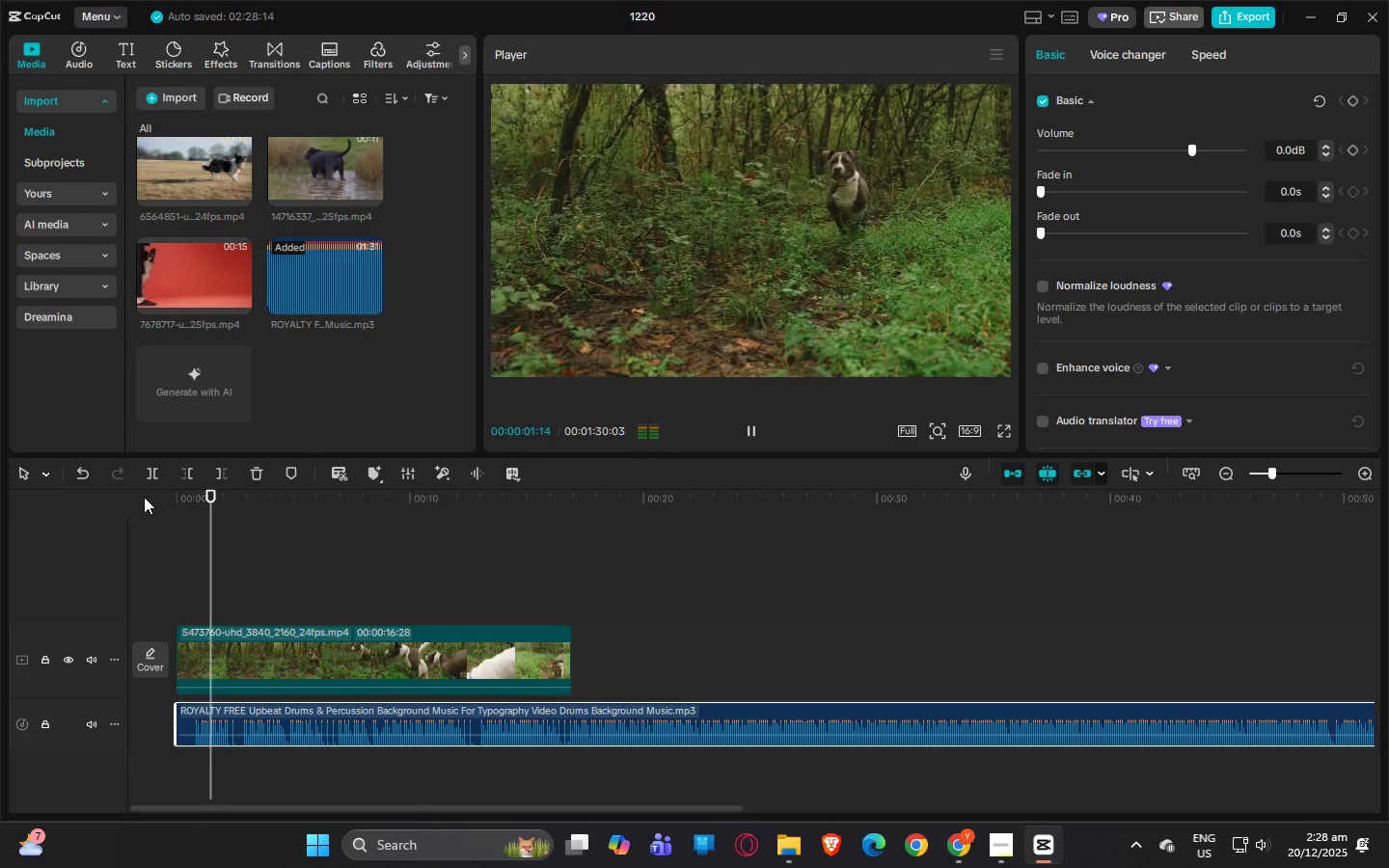 
key(Space)
 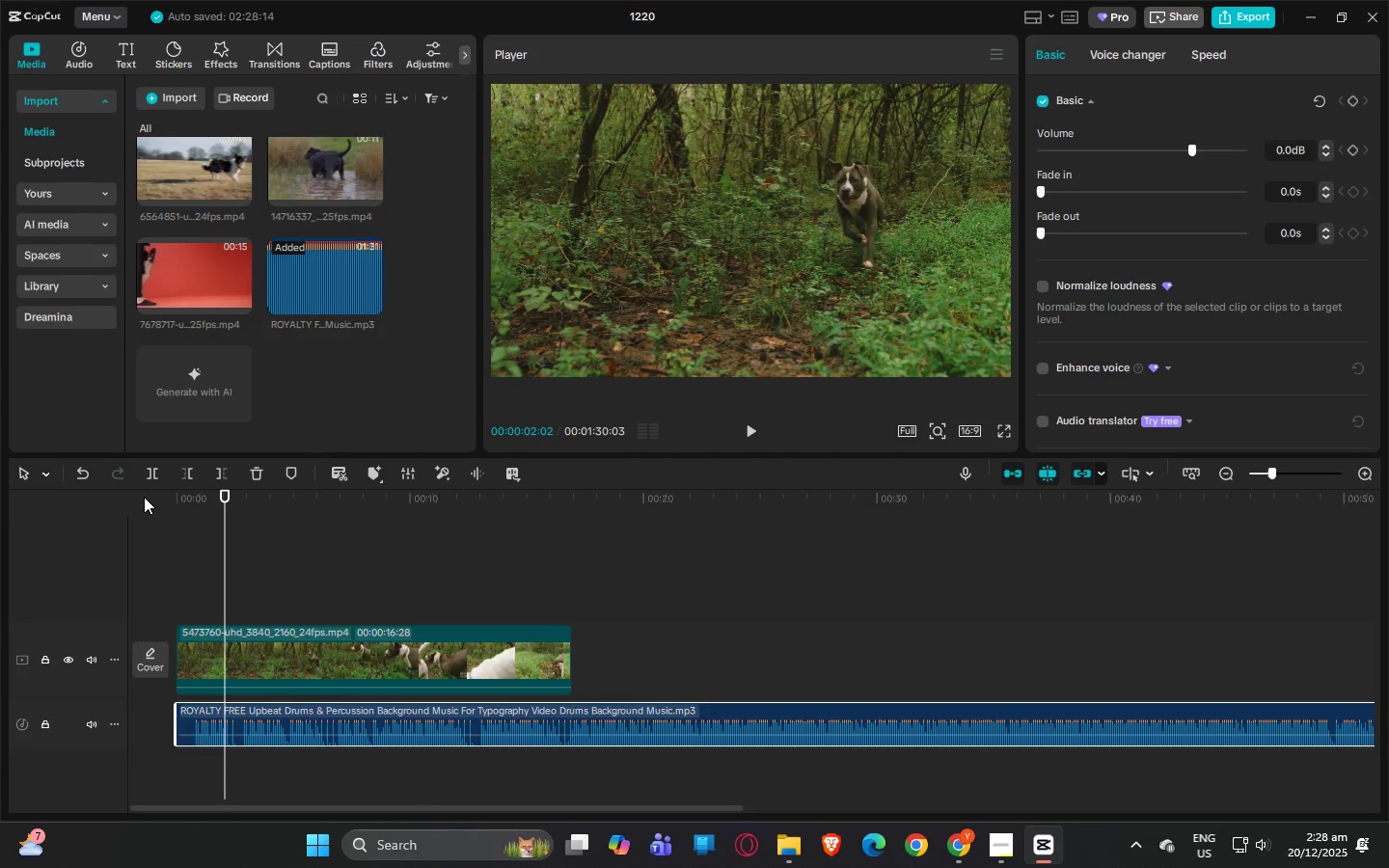 
key(Space)
 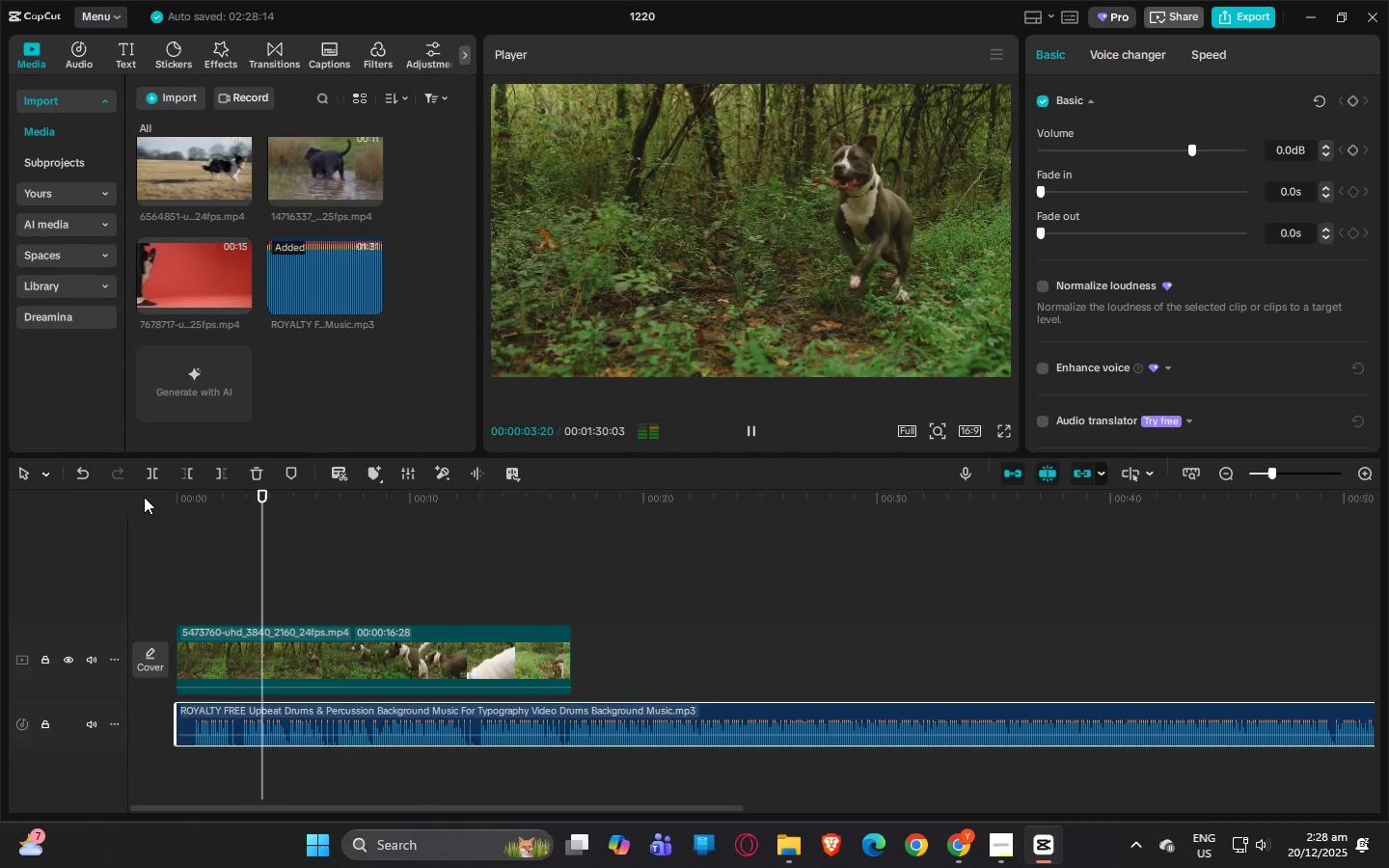 
key(Space)
 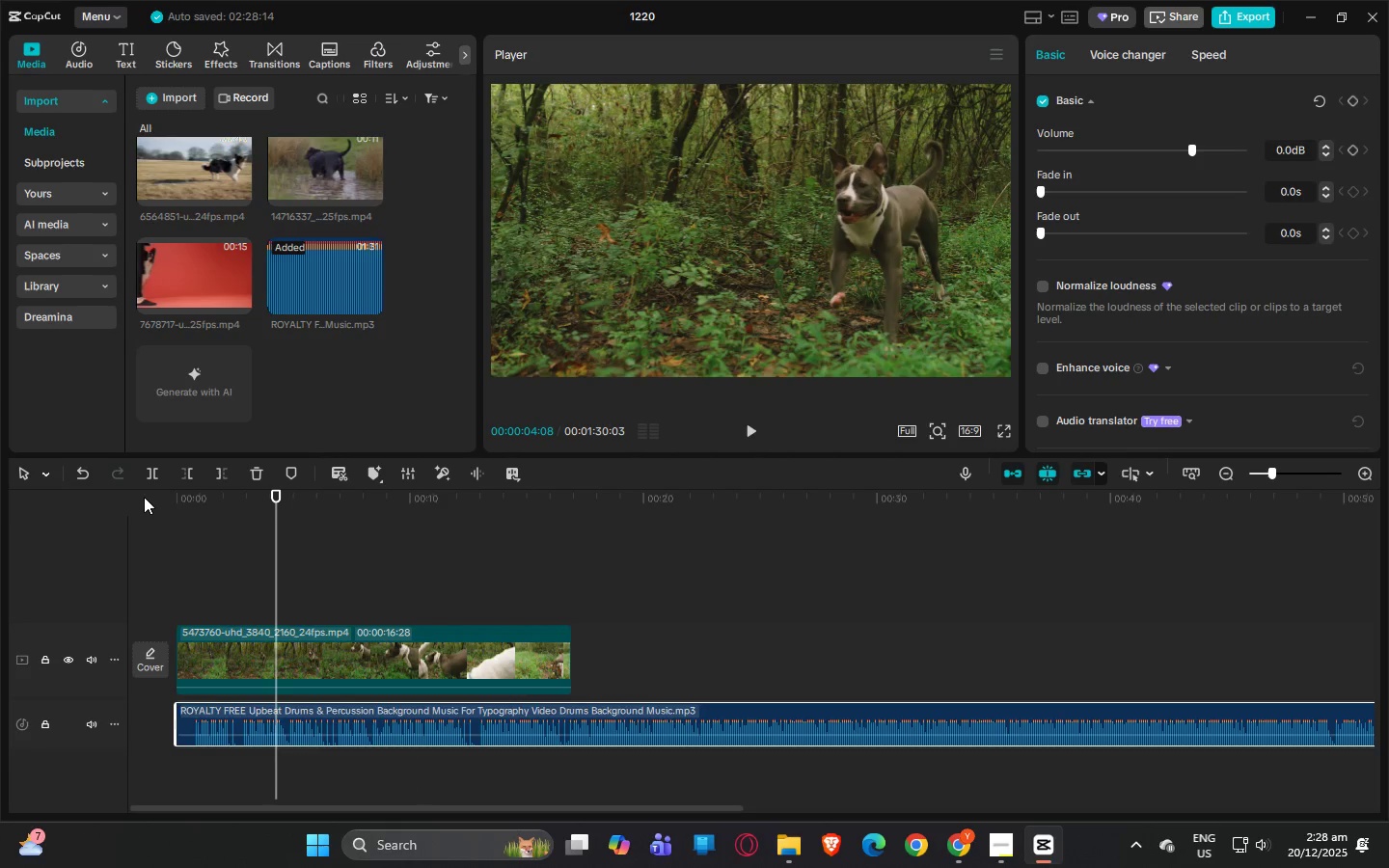 
key(Space)
 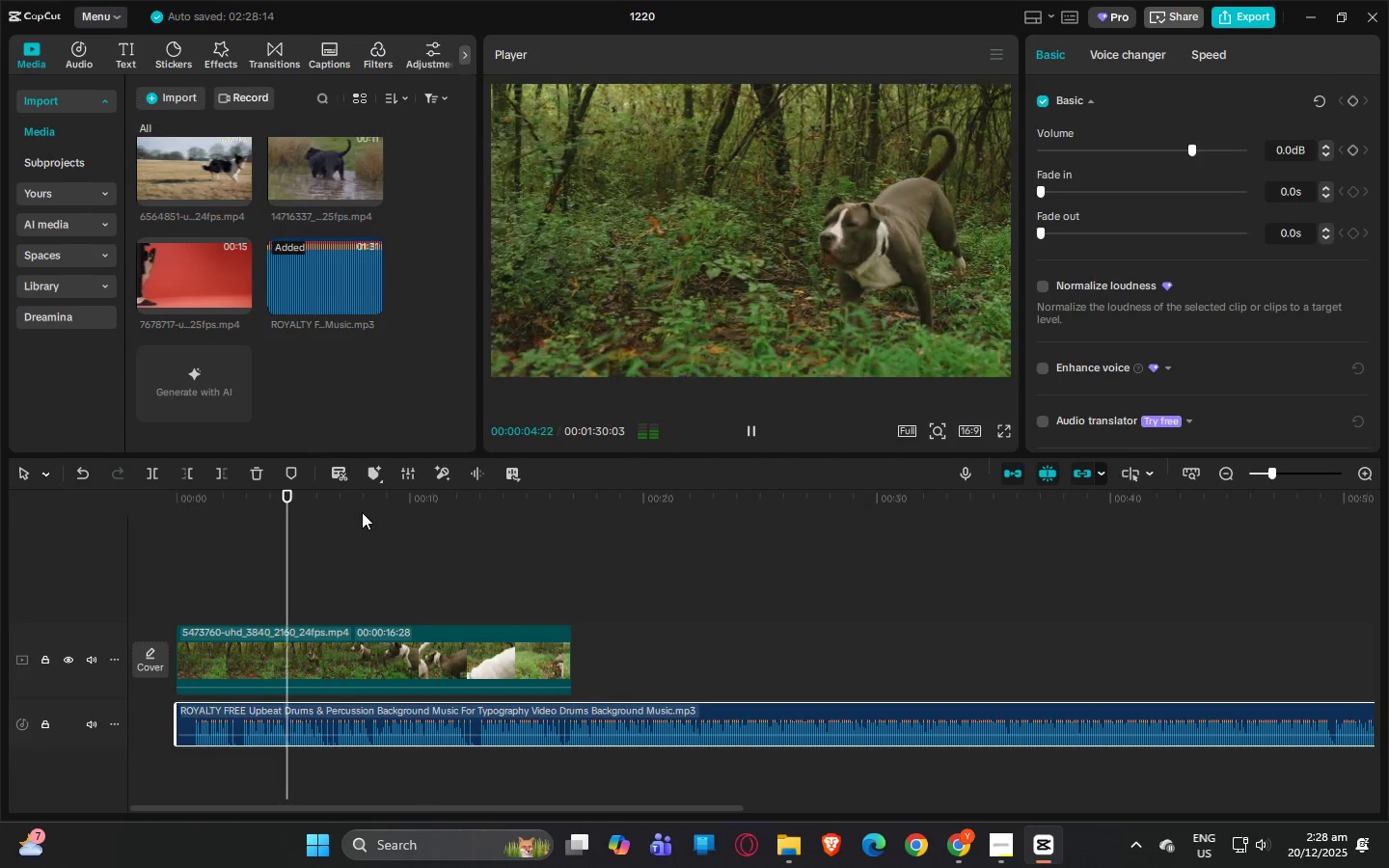 
key(Space)
 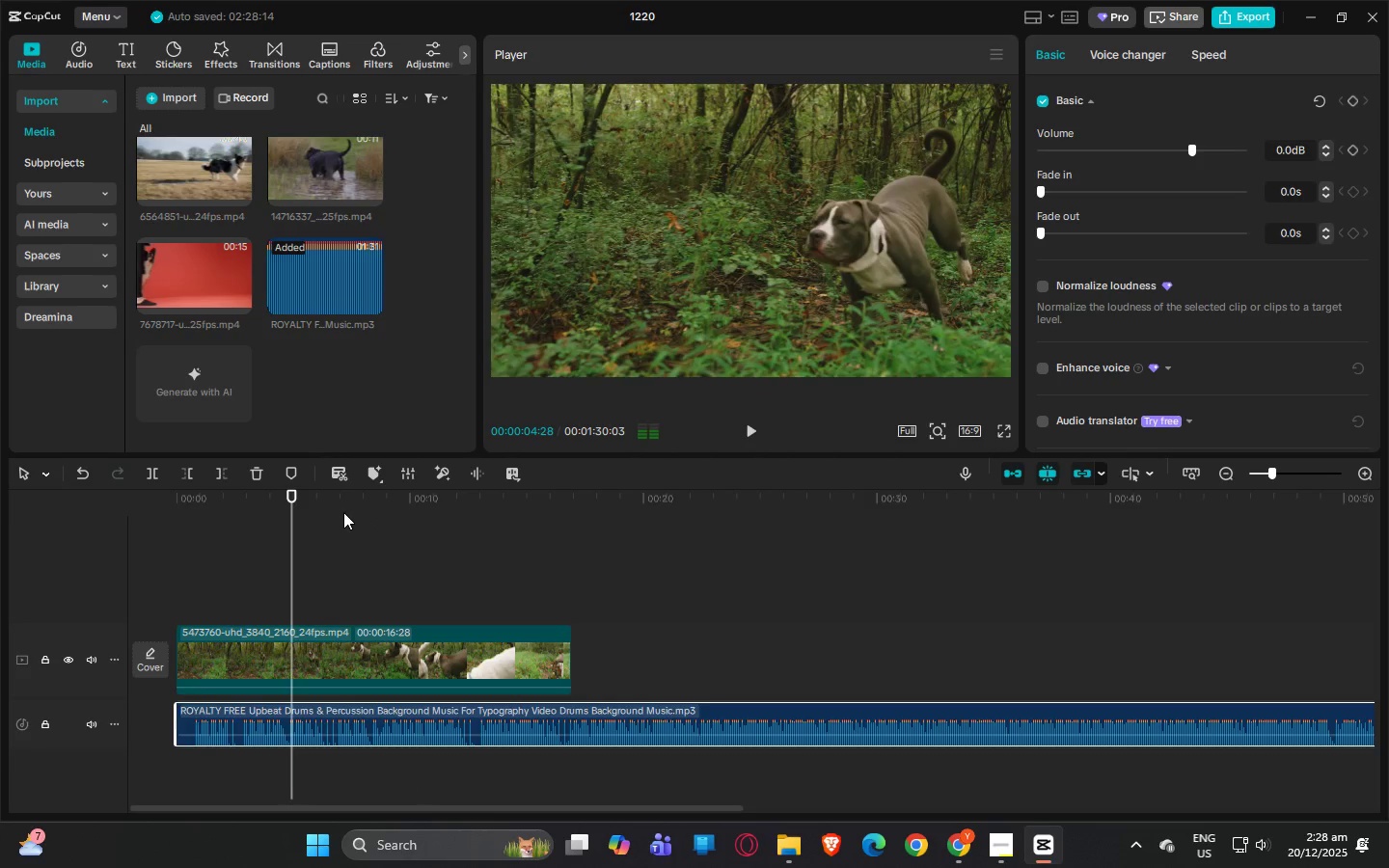 
key(Space)
 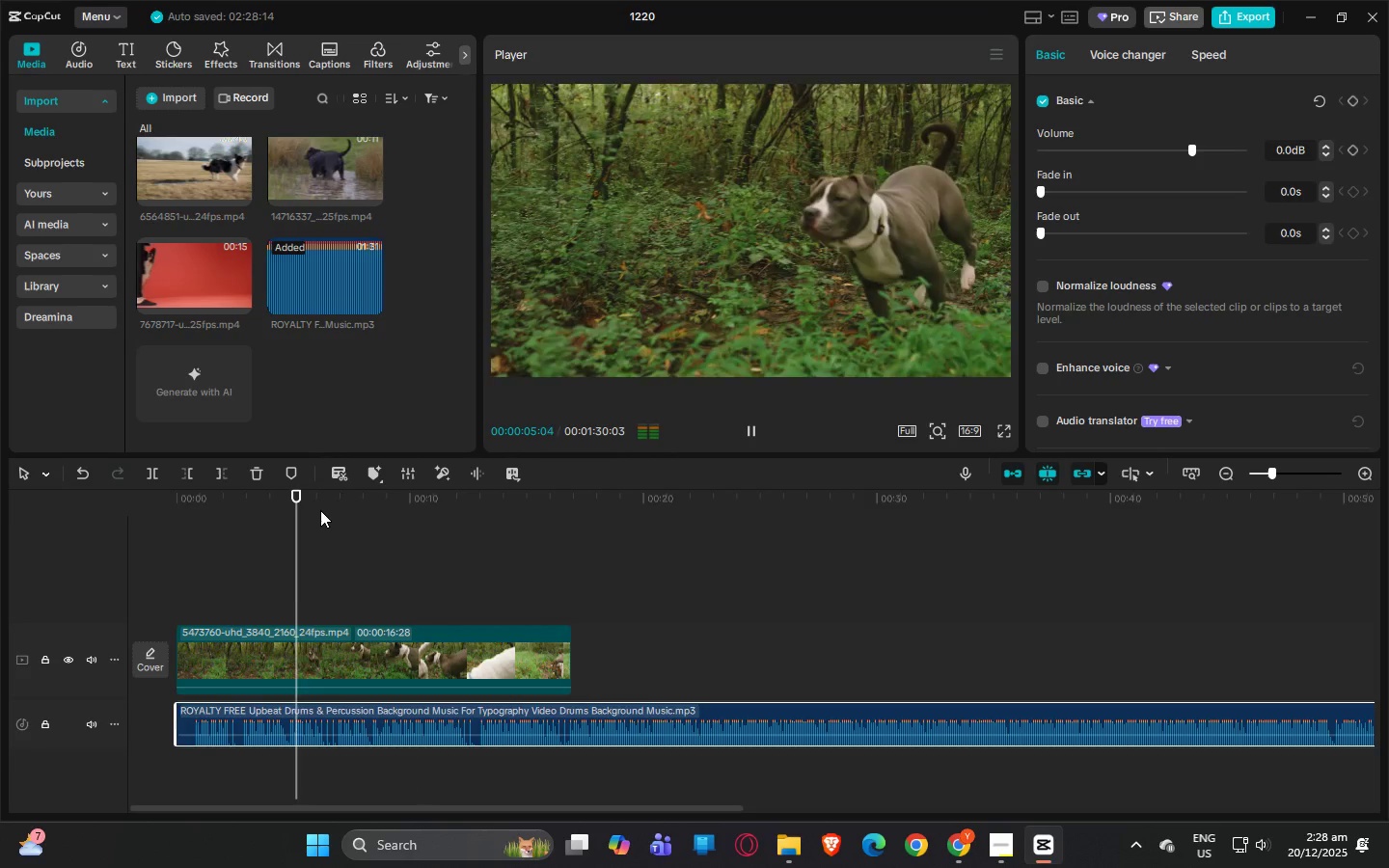 
key(Space)
 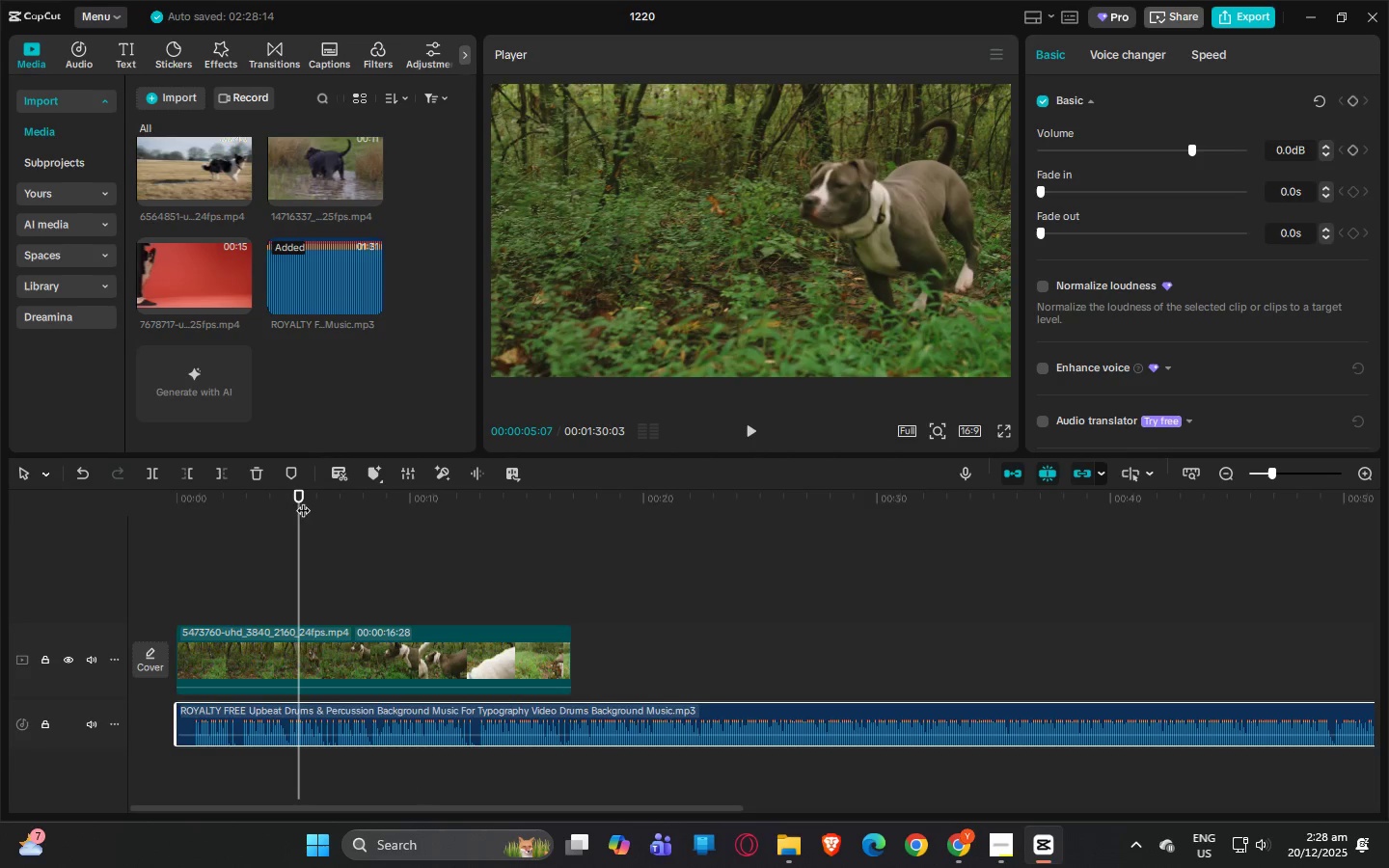 
left_click_drag(start_coordinate=[297, 494], to_coordinate=[293, 499])
 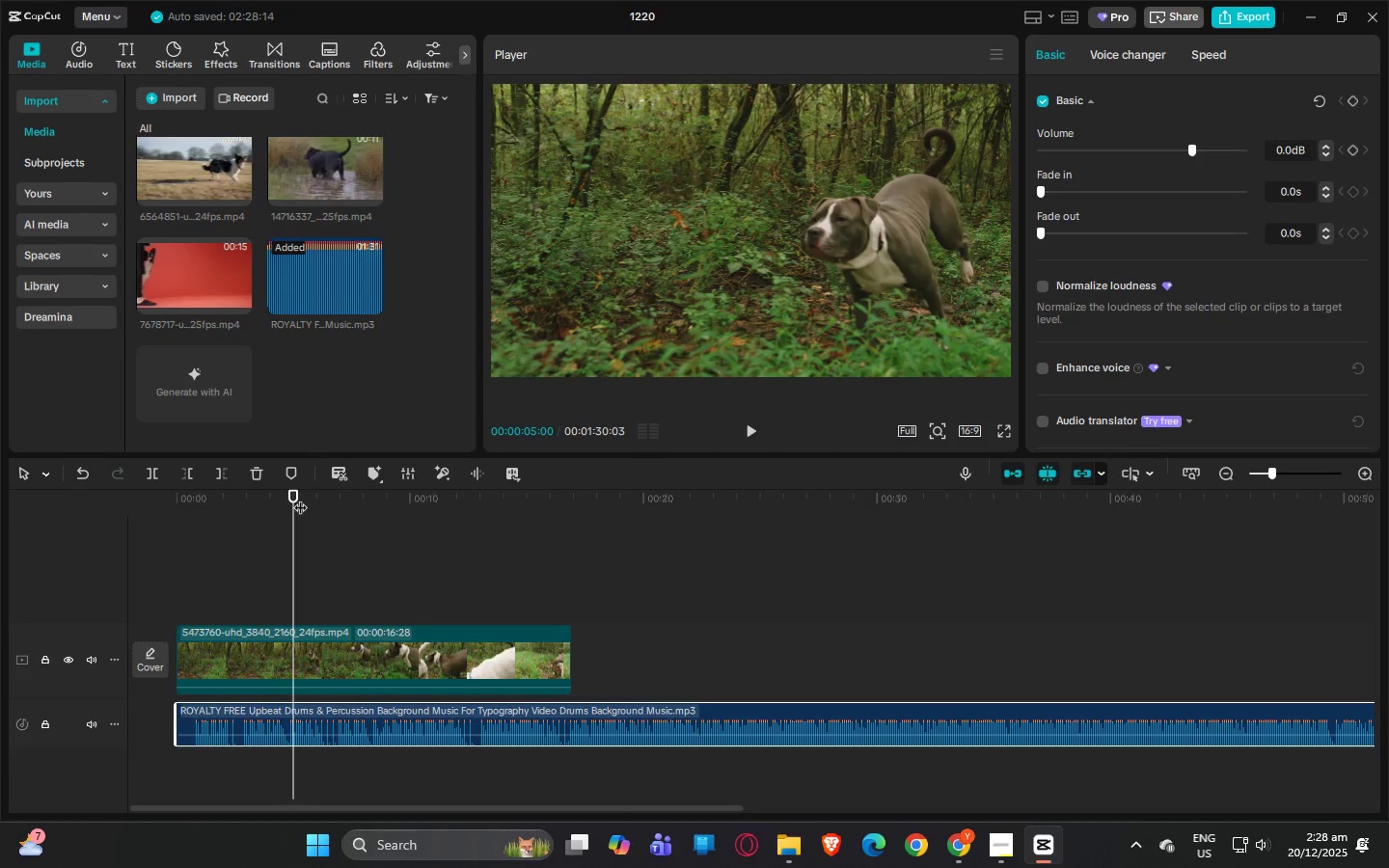 
key(Control+ControlLeft)
 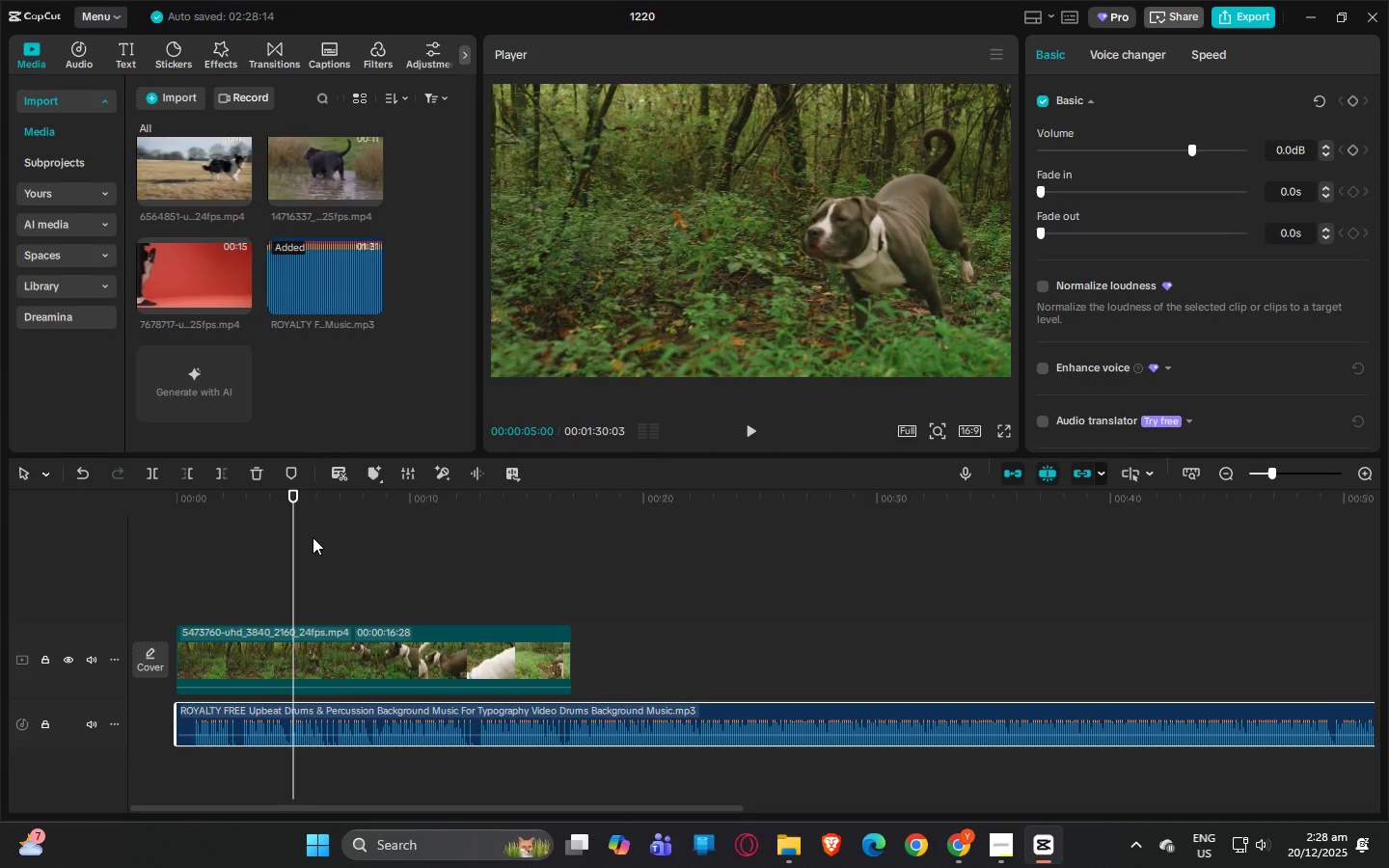 
key(Control+V)
 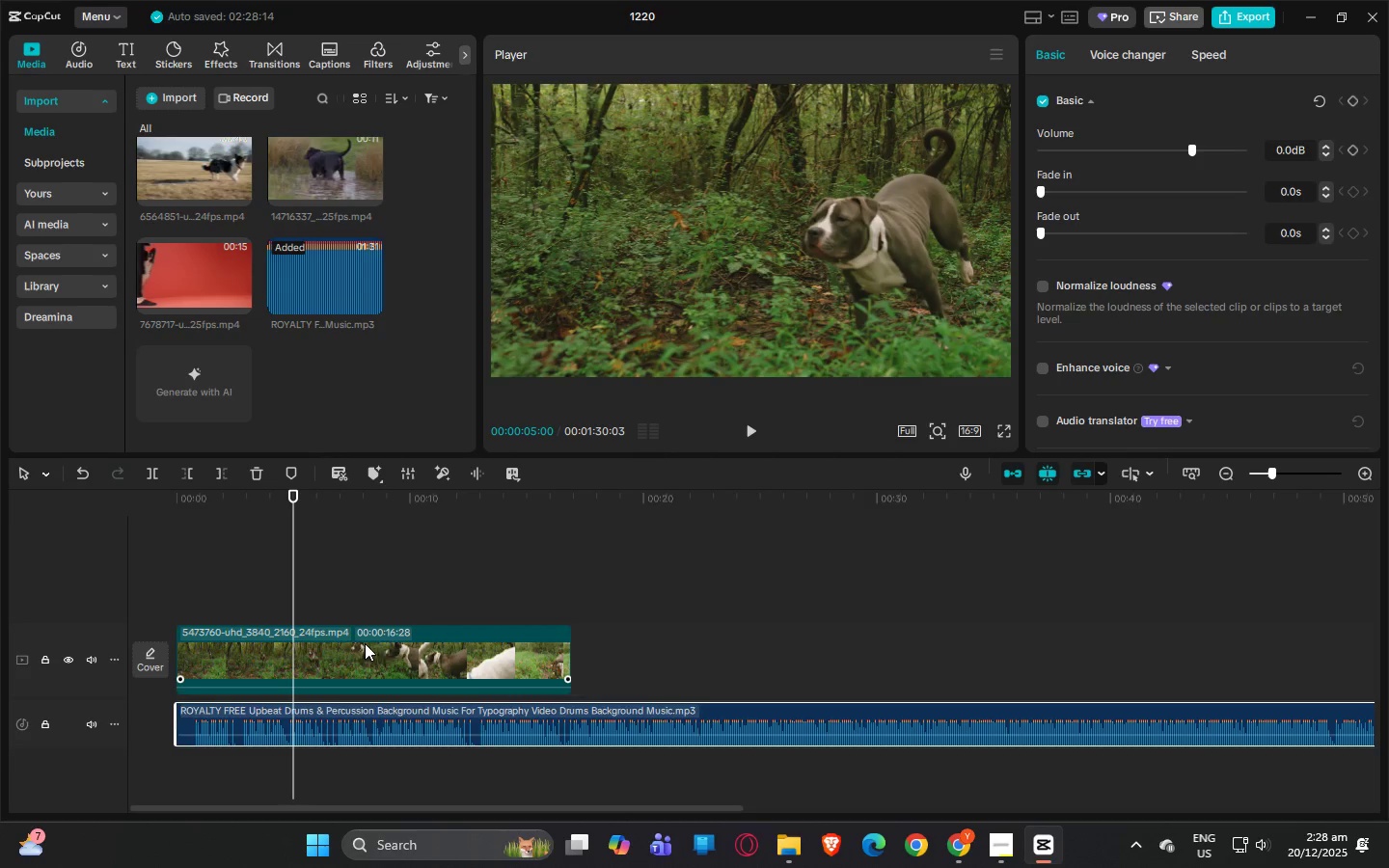 
left_click([392, 637])
 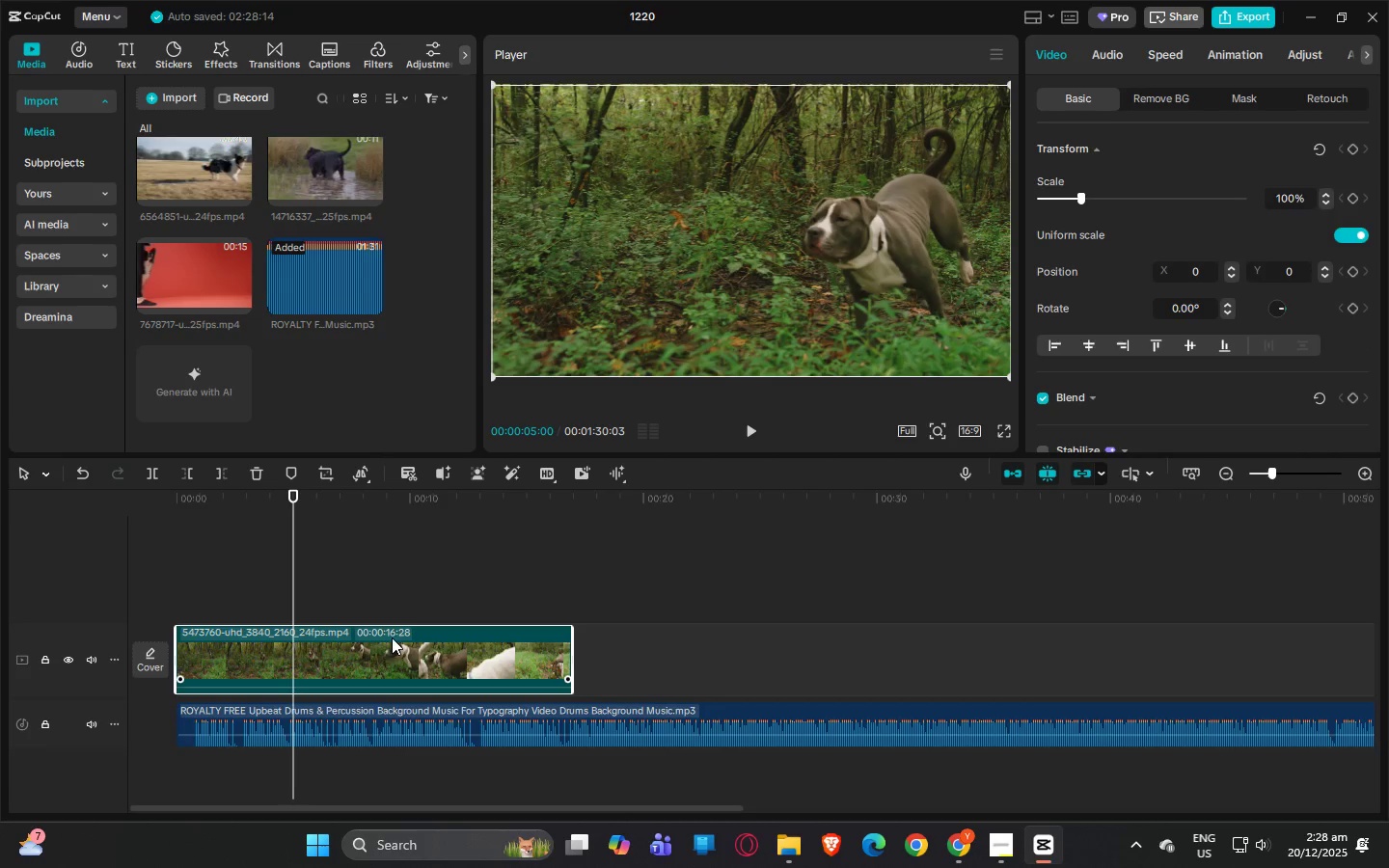 
key(Control+B)
 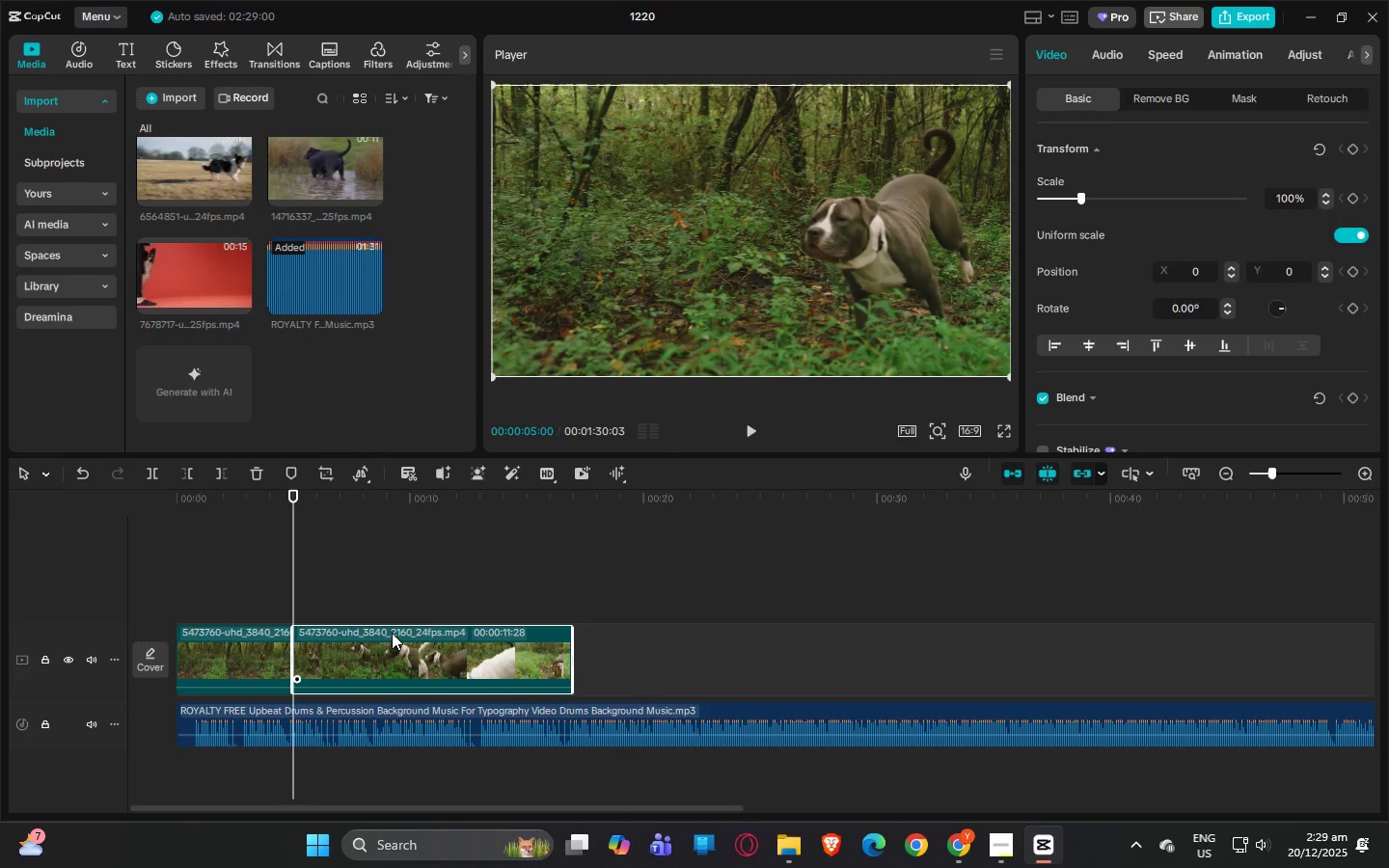 
left_click([392, 633])
 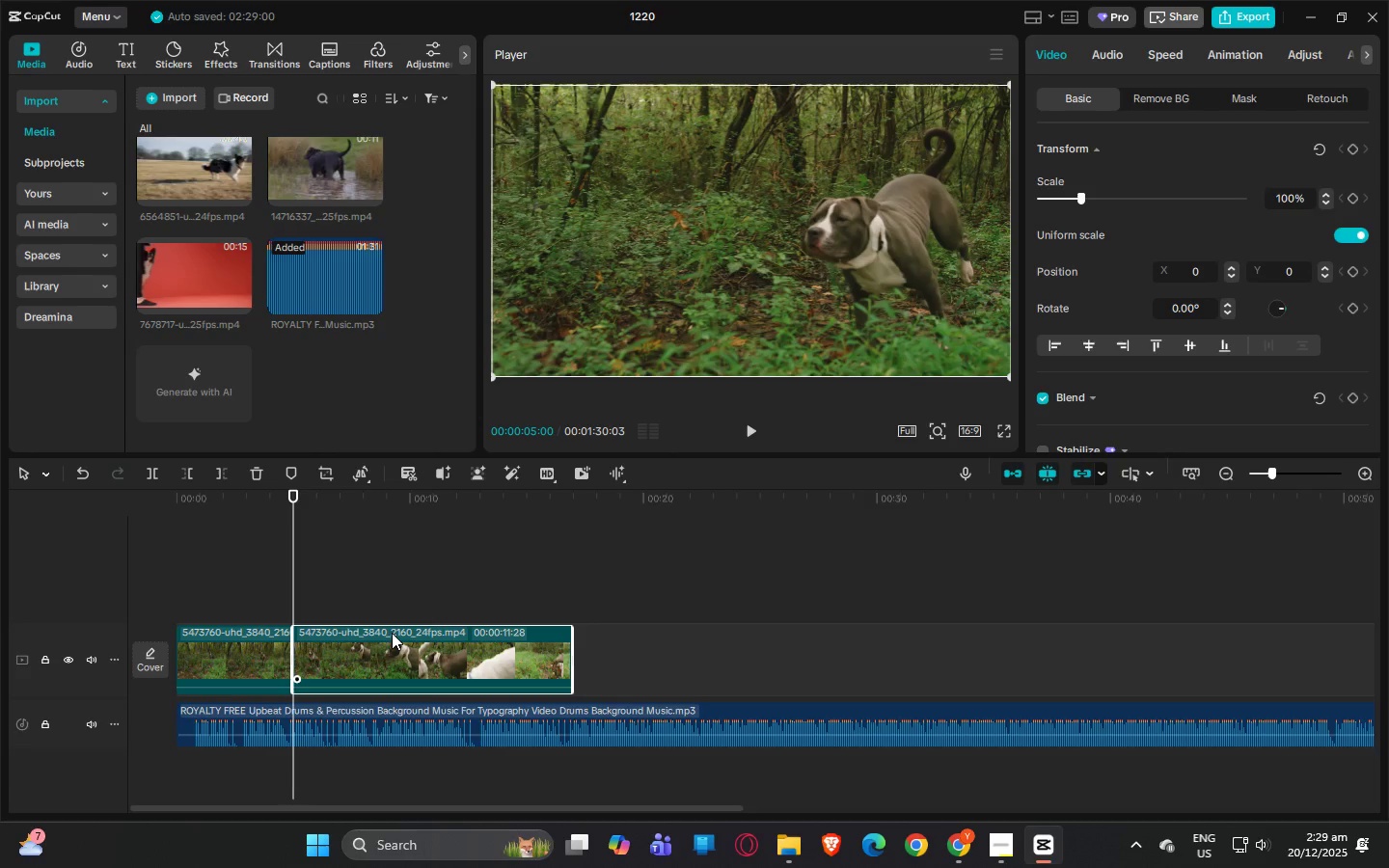 
key(Backspace)
 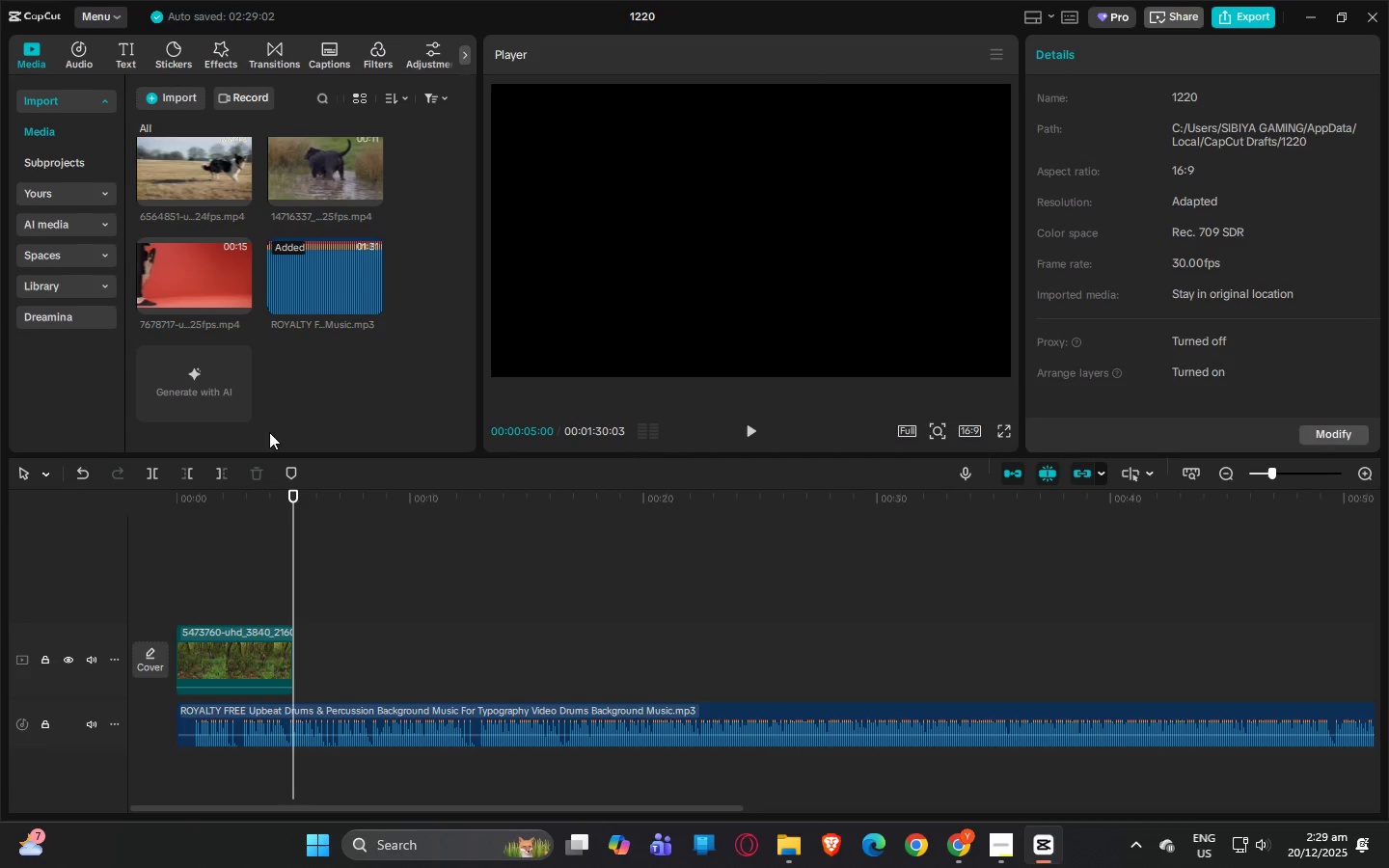 
scroll: coordinate [403, 312], scroll_direction: up, amount: 11.0
 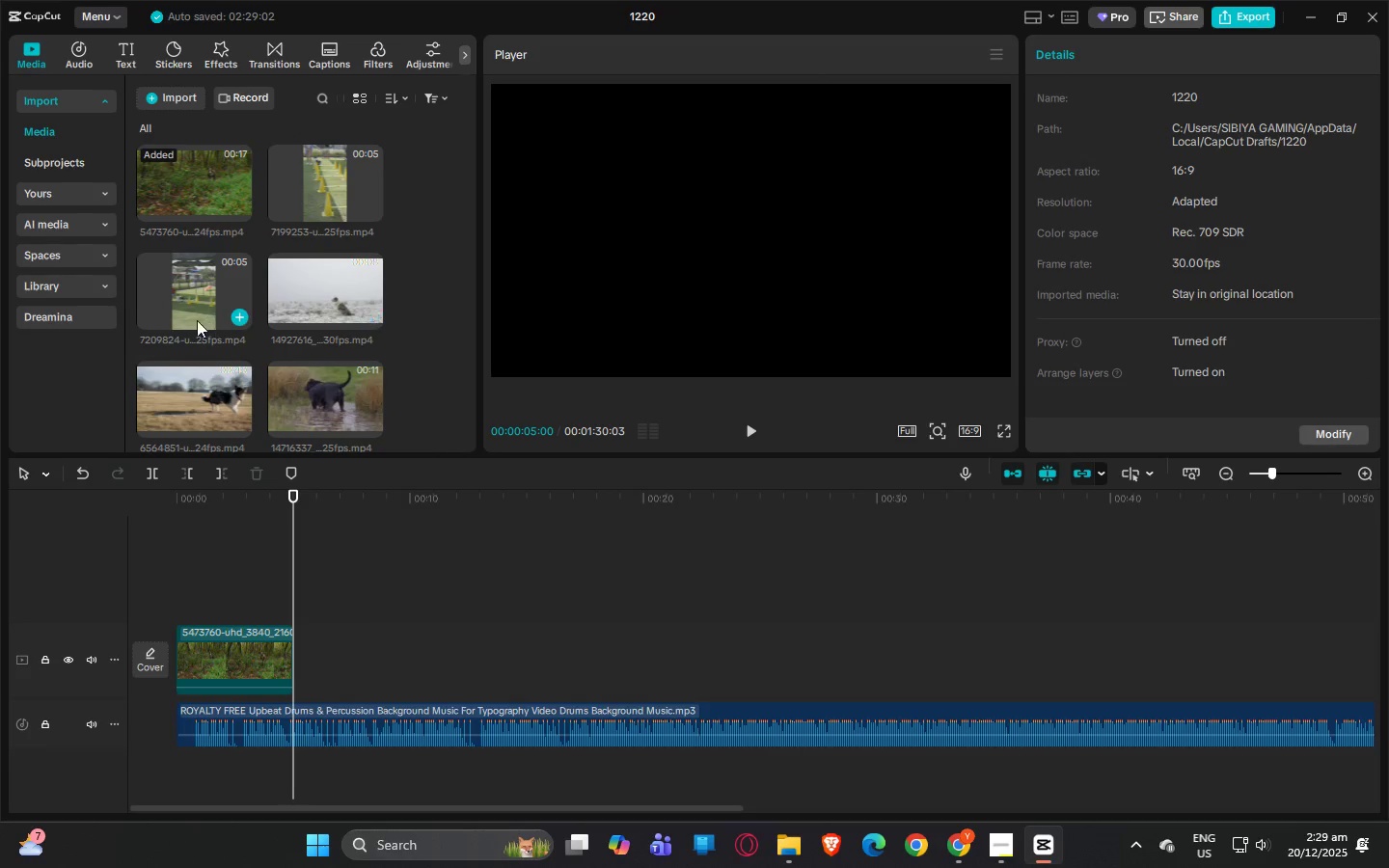 
left_click_drag(start_coordinate=[173, 305], to_coordinate=[309, 656])
 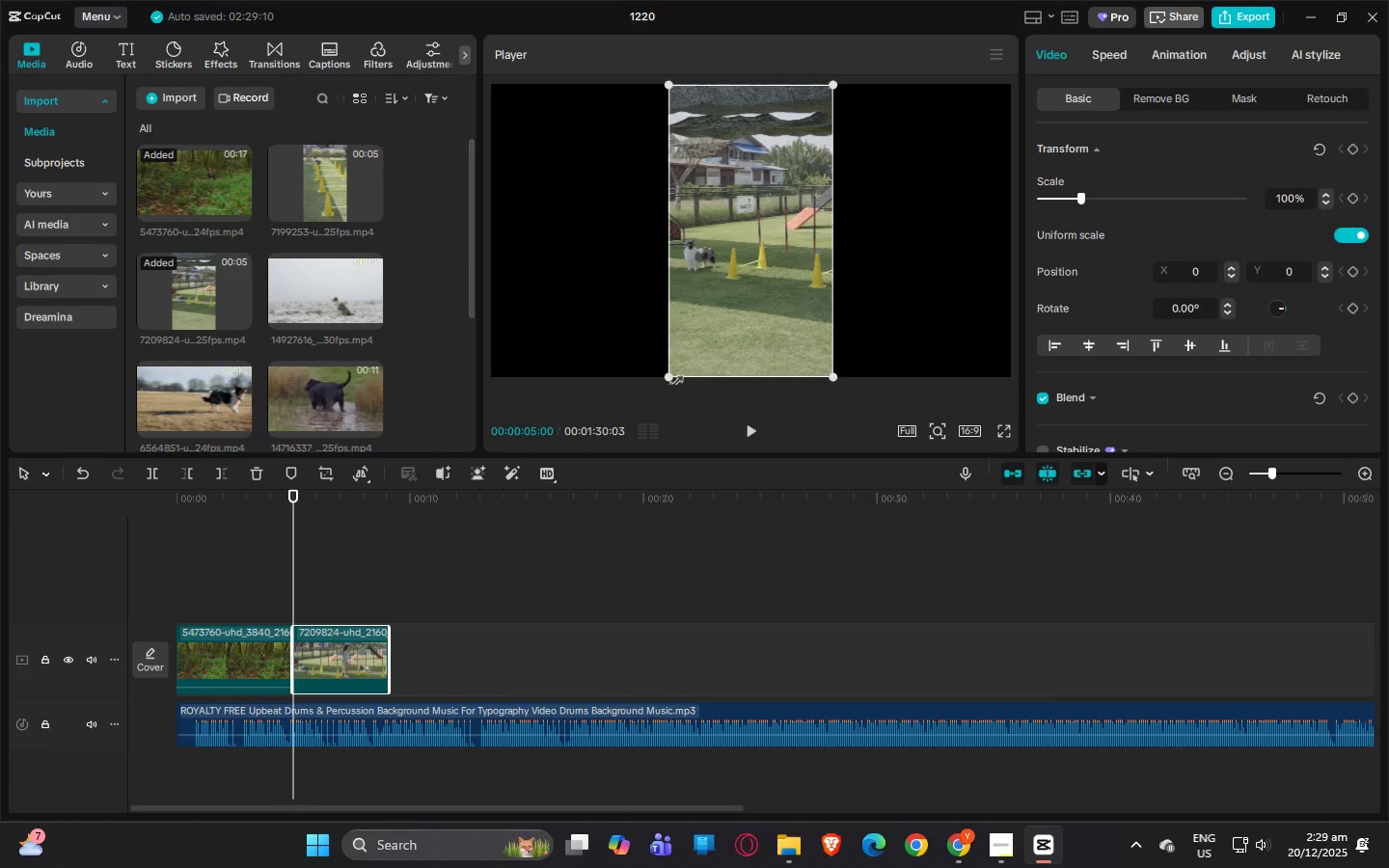 
left_click_drag(start_coordinate=[665, 377], to_coordinate=[120, 674])
 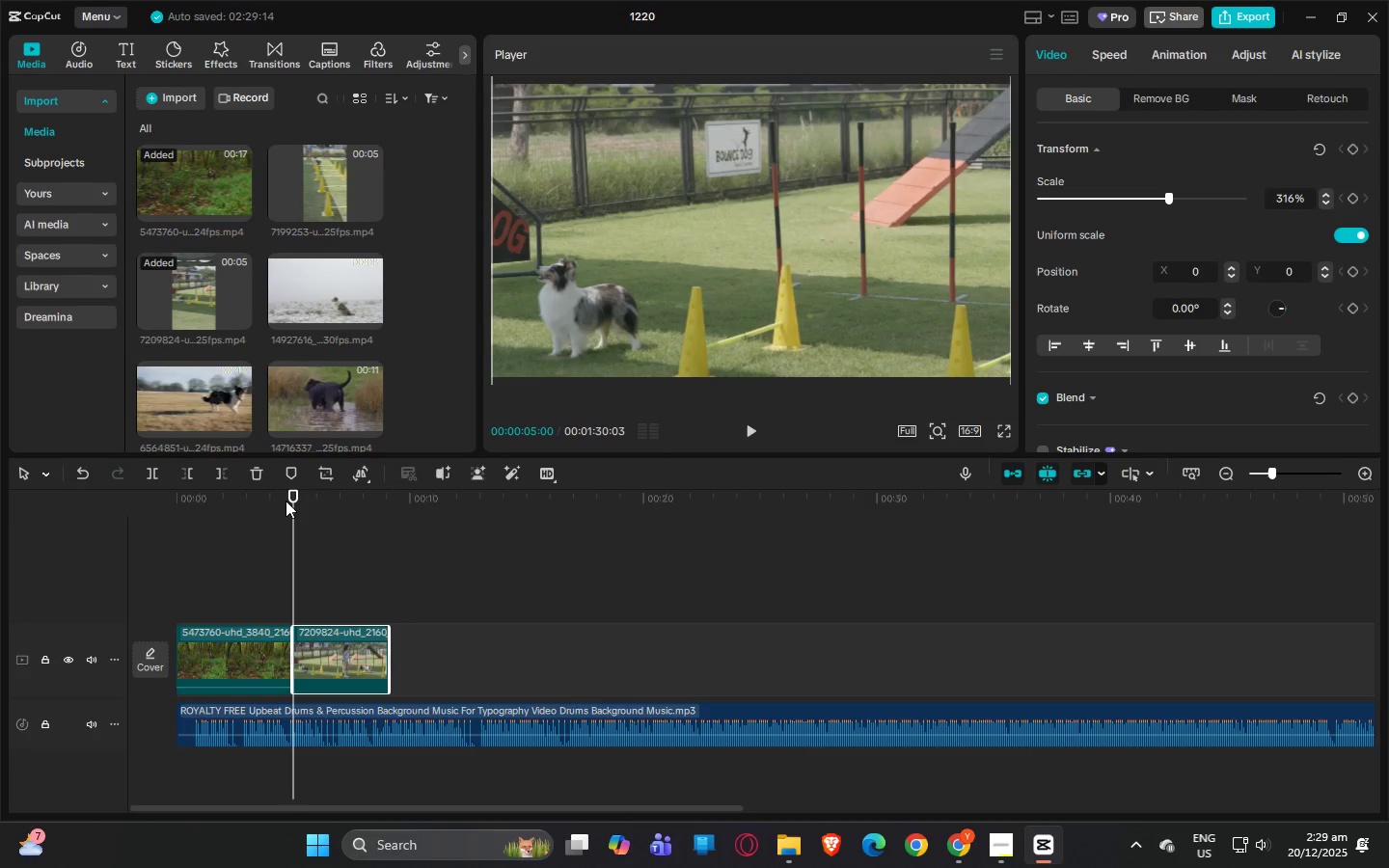 
left_click([285, 500])
 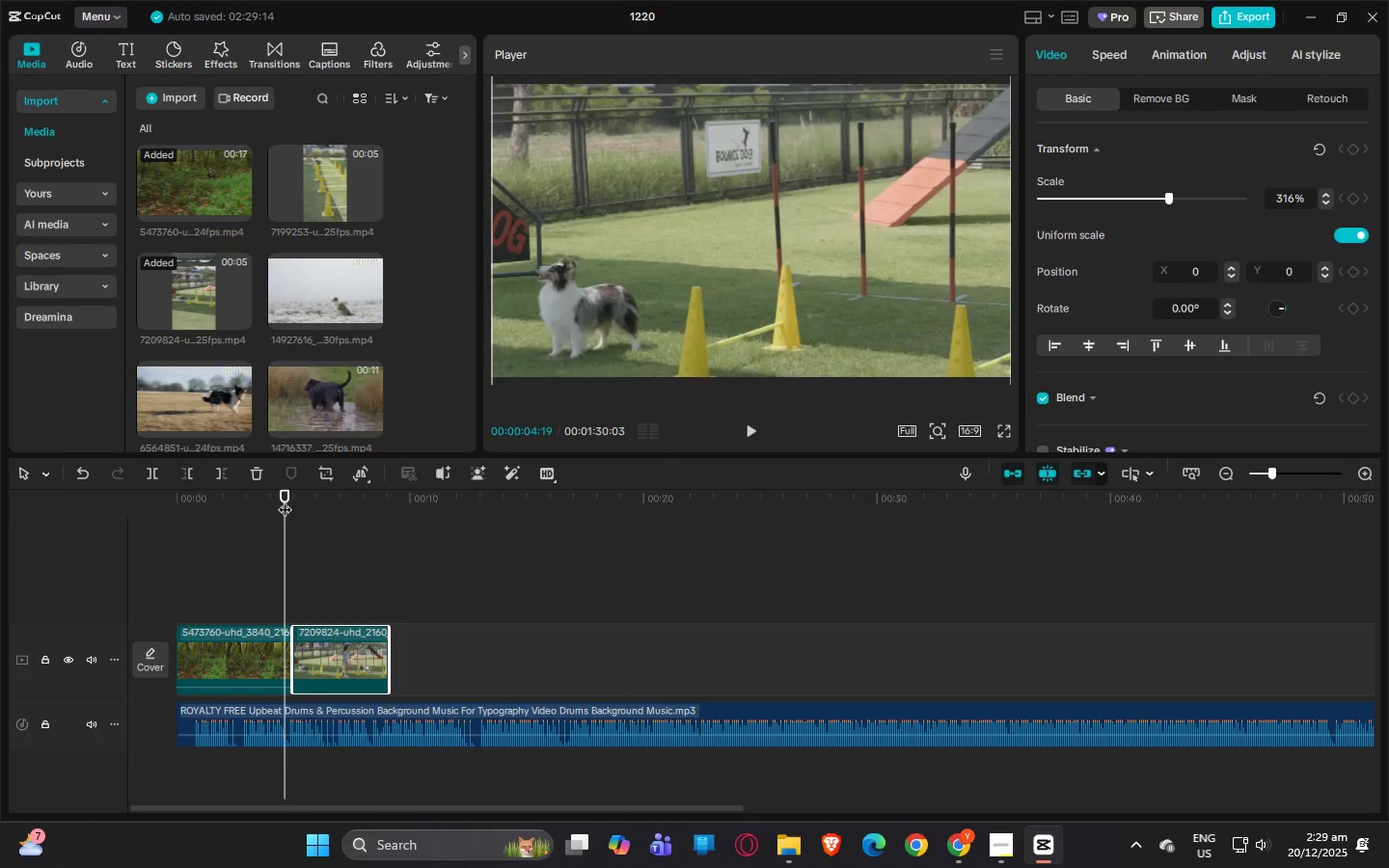 
key(Space)
 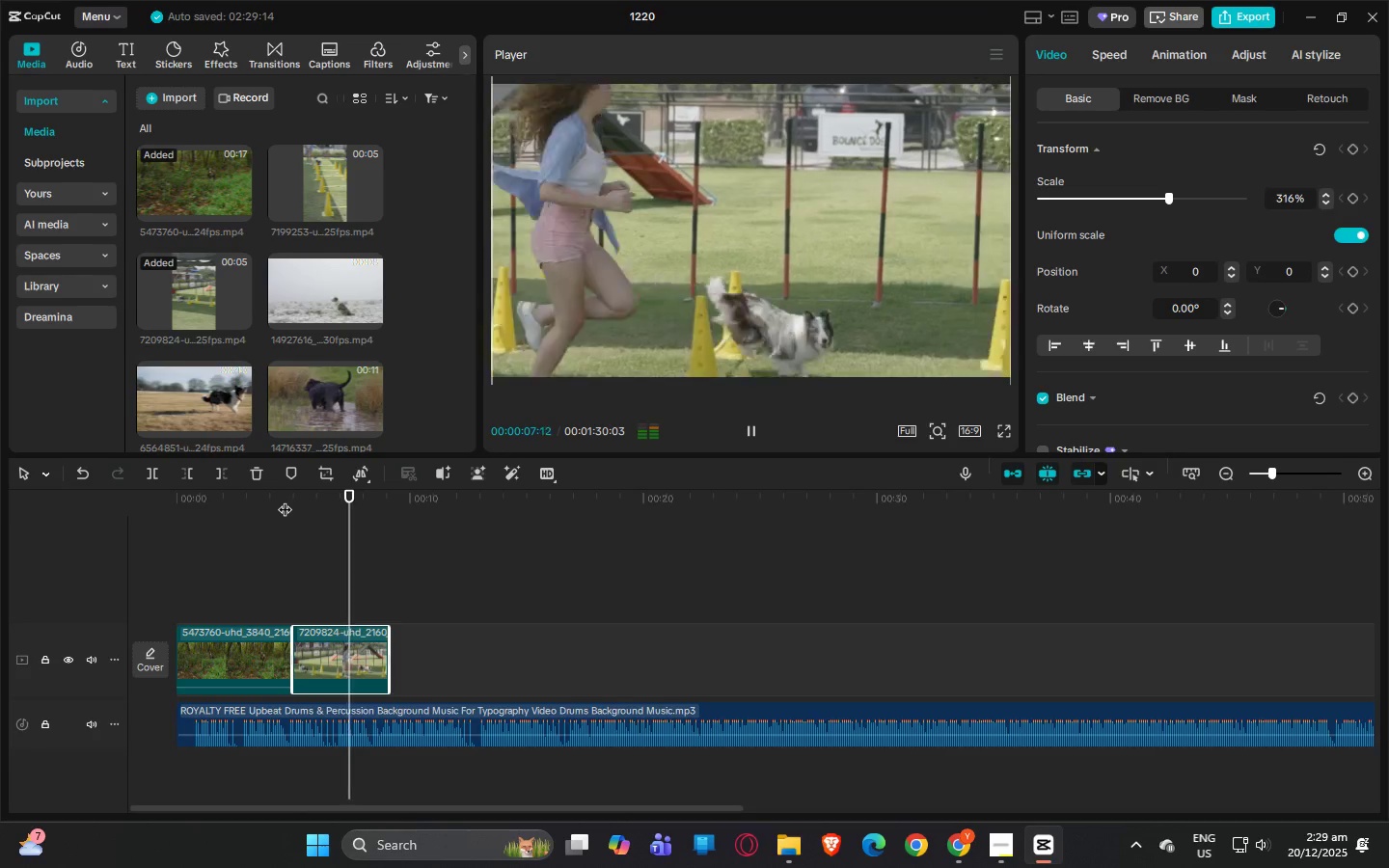 
key(Space)
 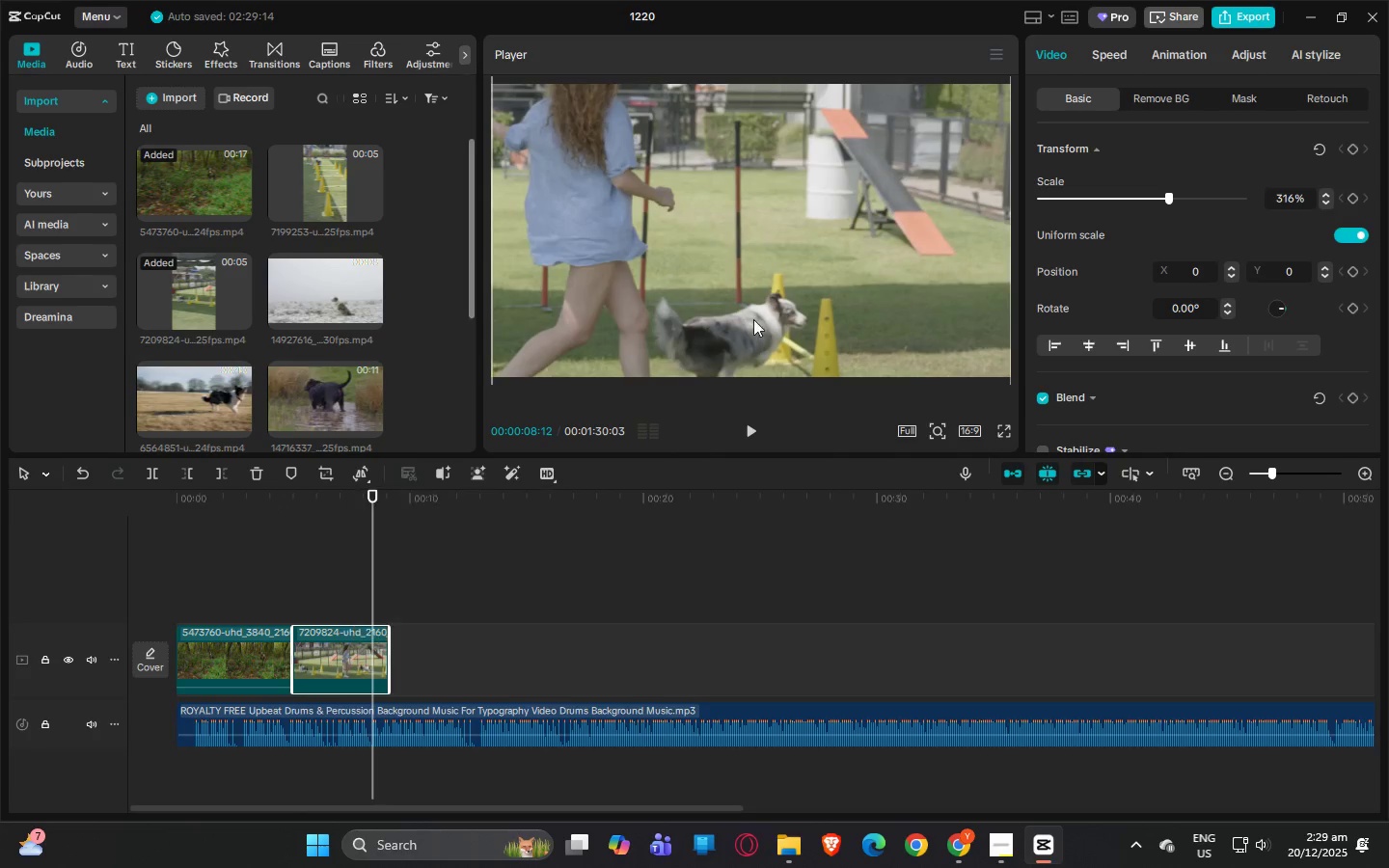 
left_click_drag(start_coordinate=[805, 235], to_coordinate=[801, 143])
 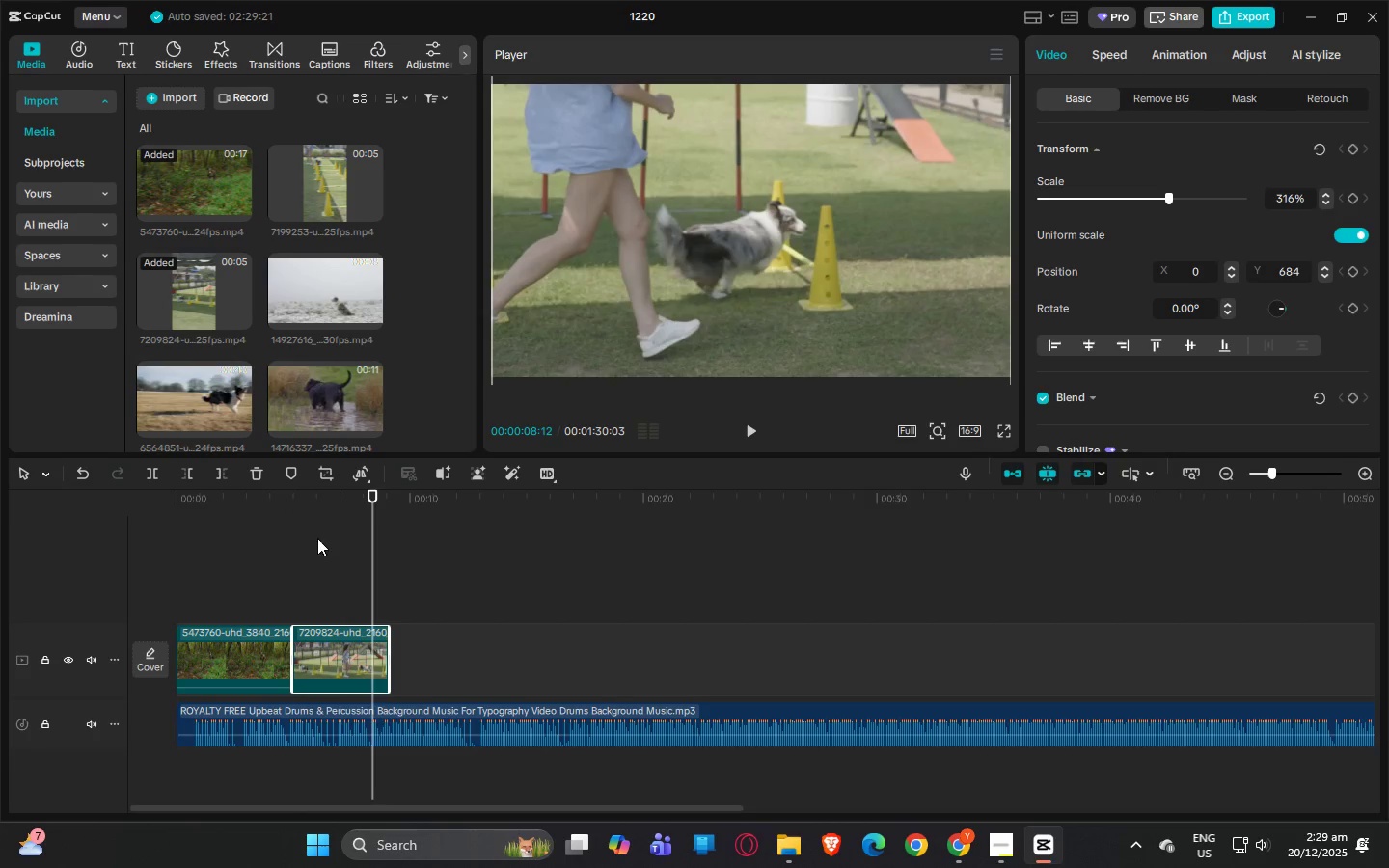 
left_click_drag(start_coordinate=[327, 512], to_coordinate=[275, 506])
 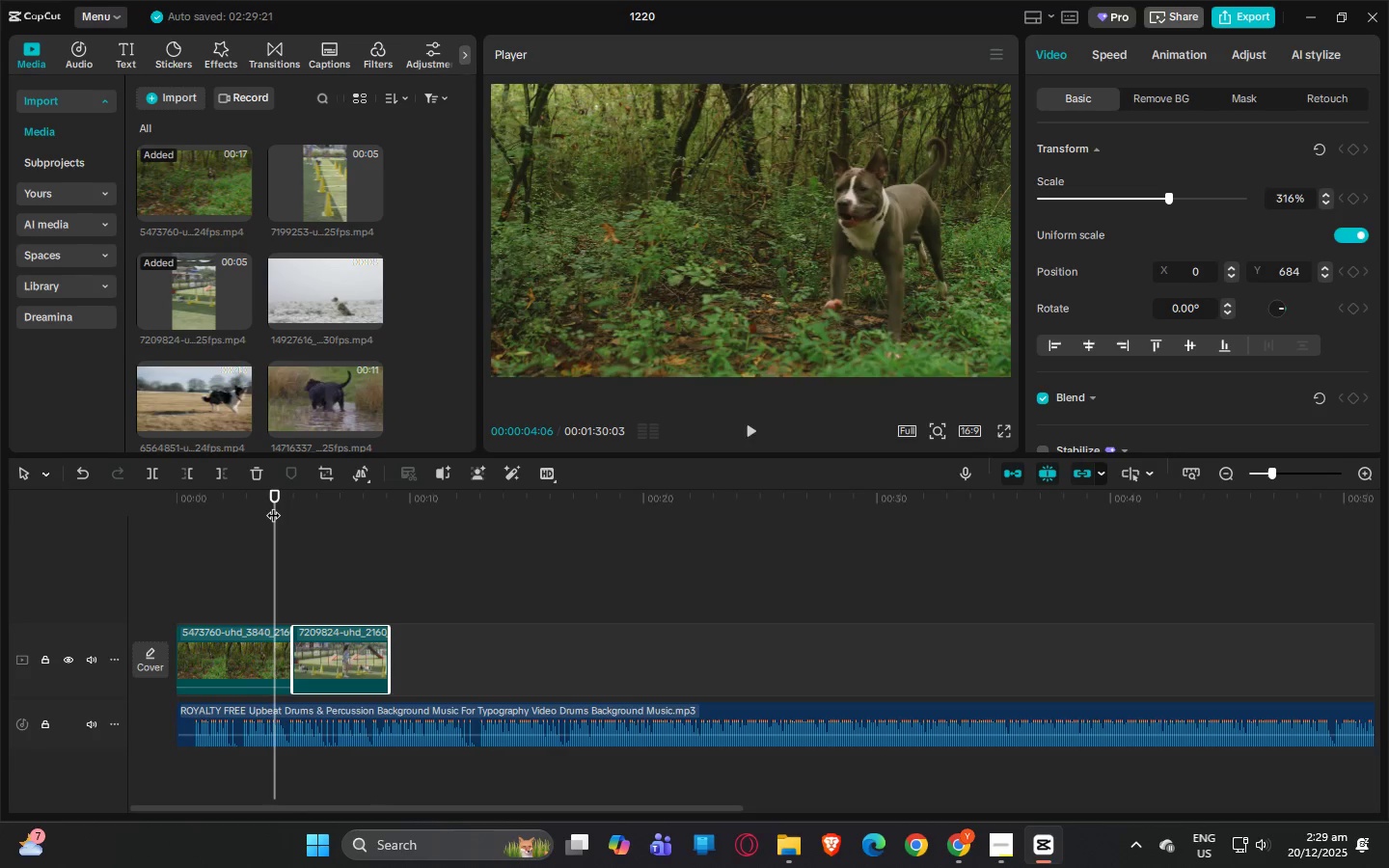 
key(Space)
 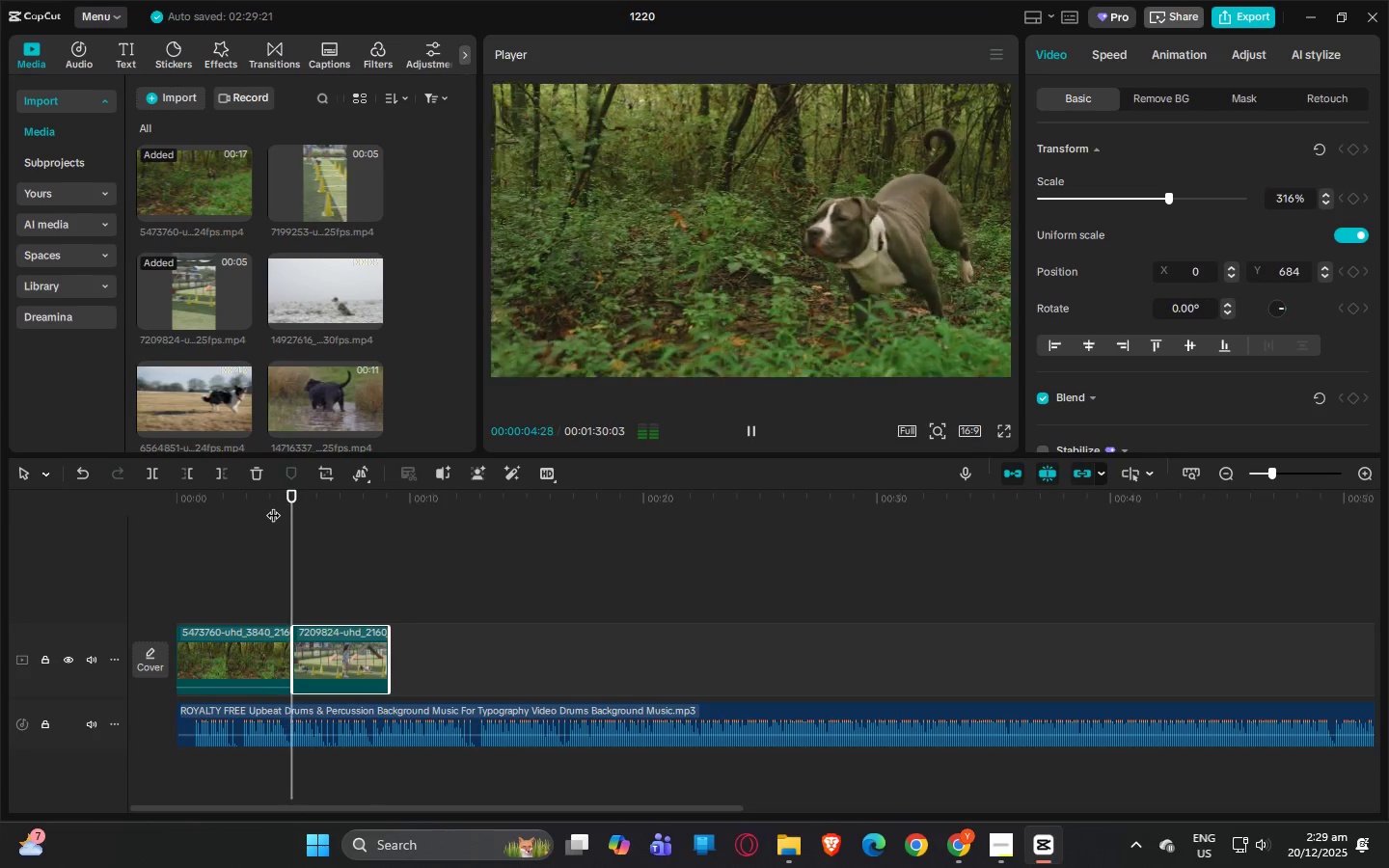 
key(Space)
 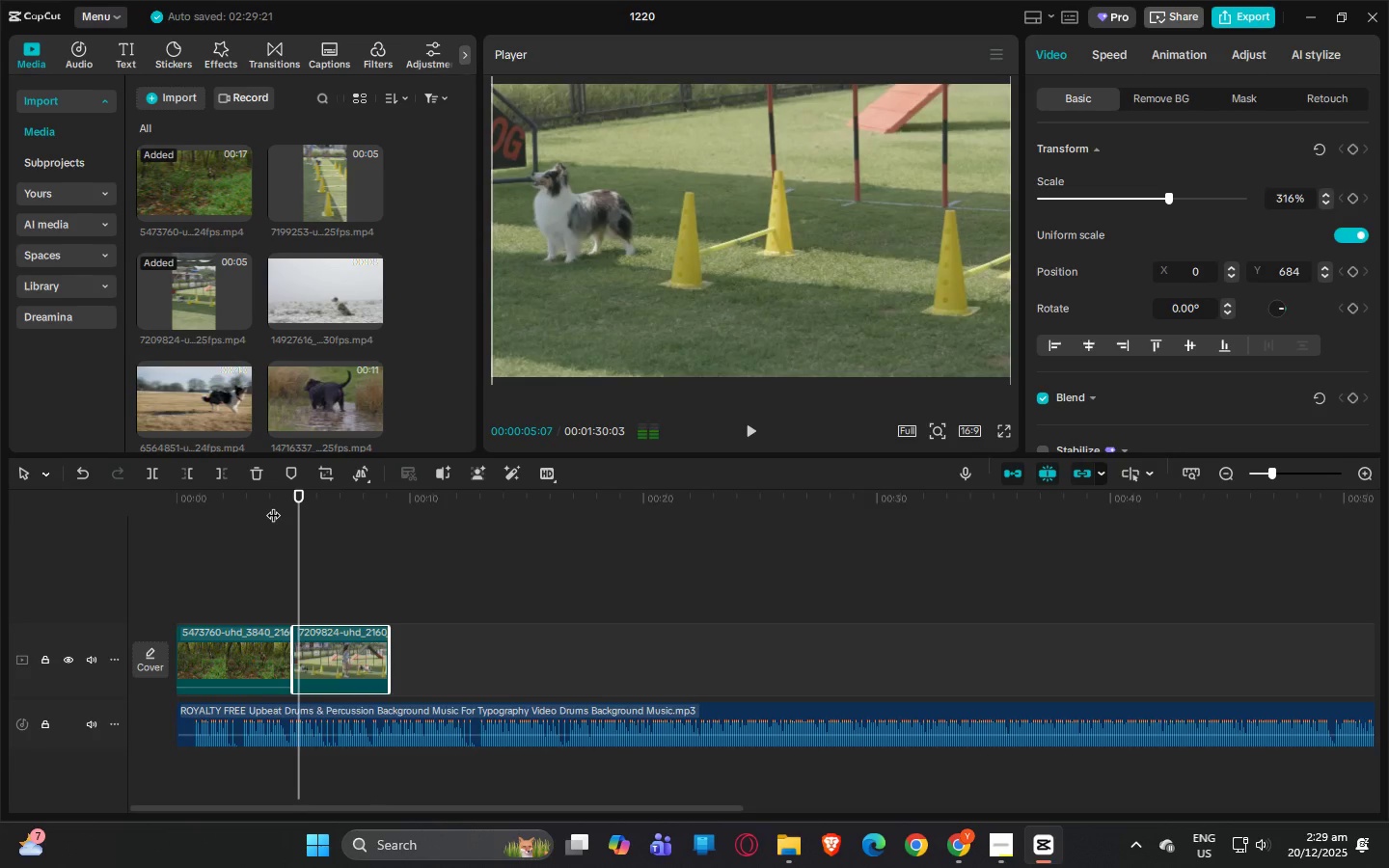 
key(Space)
 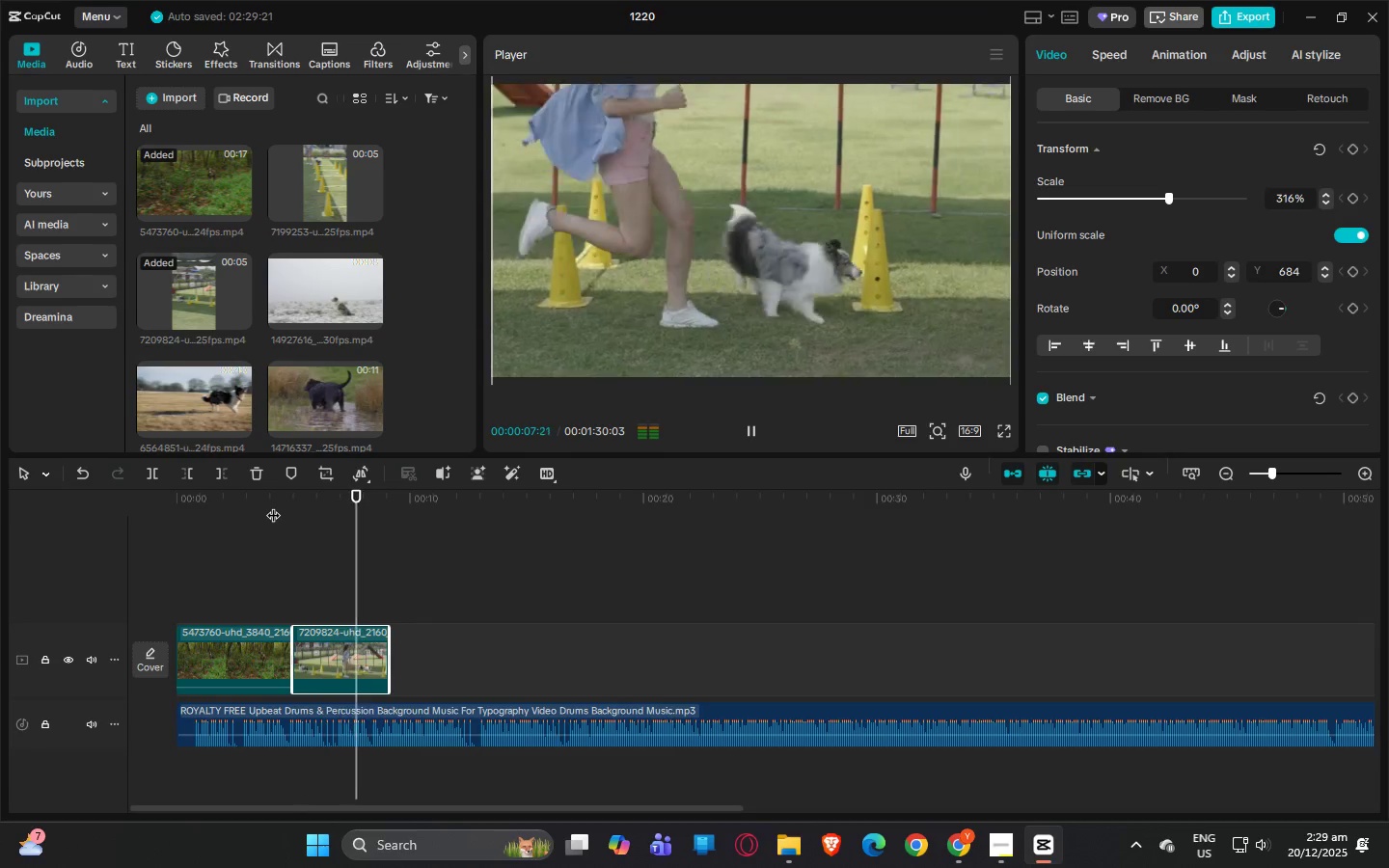 
key(Space)
 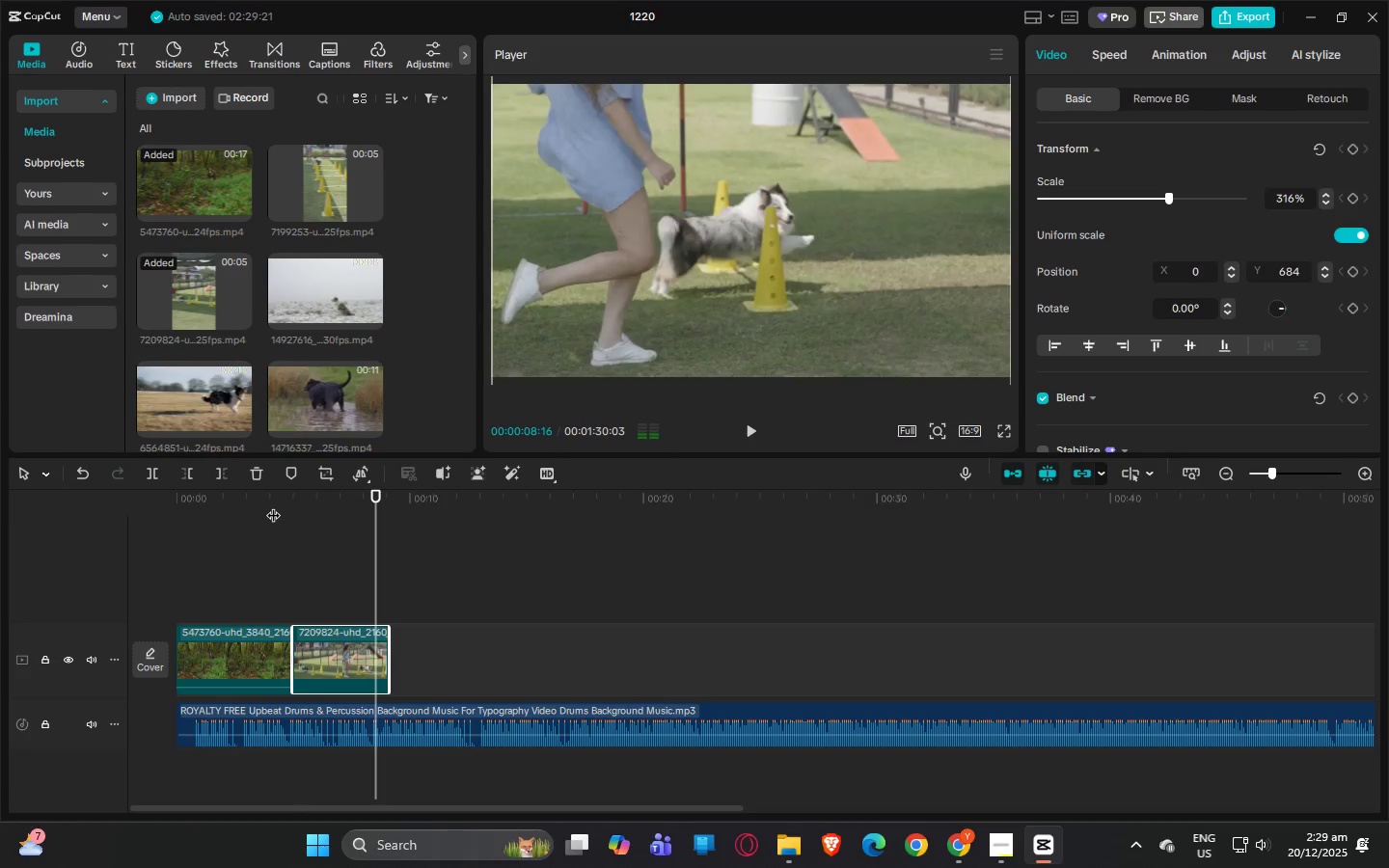 
key(Space)
 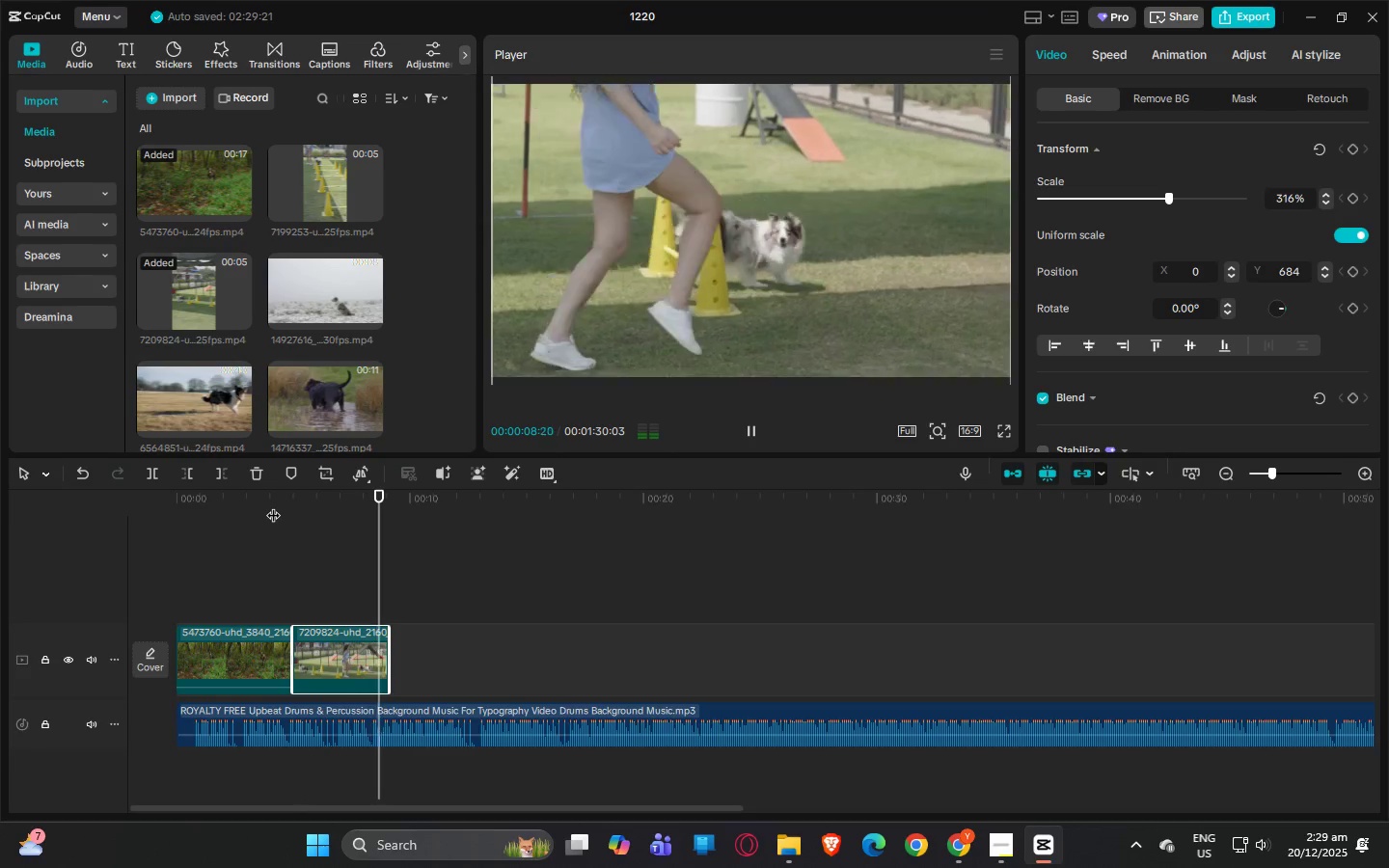 
key(Space)
 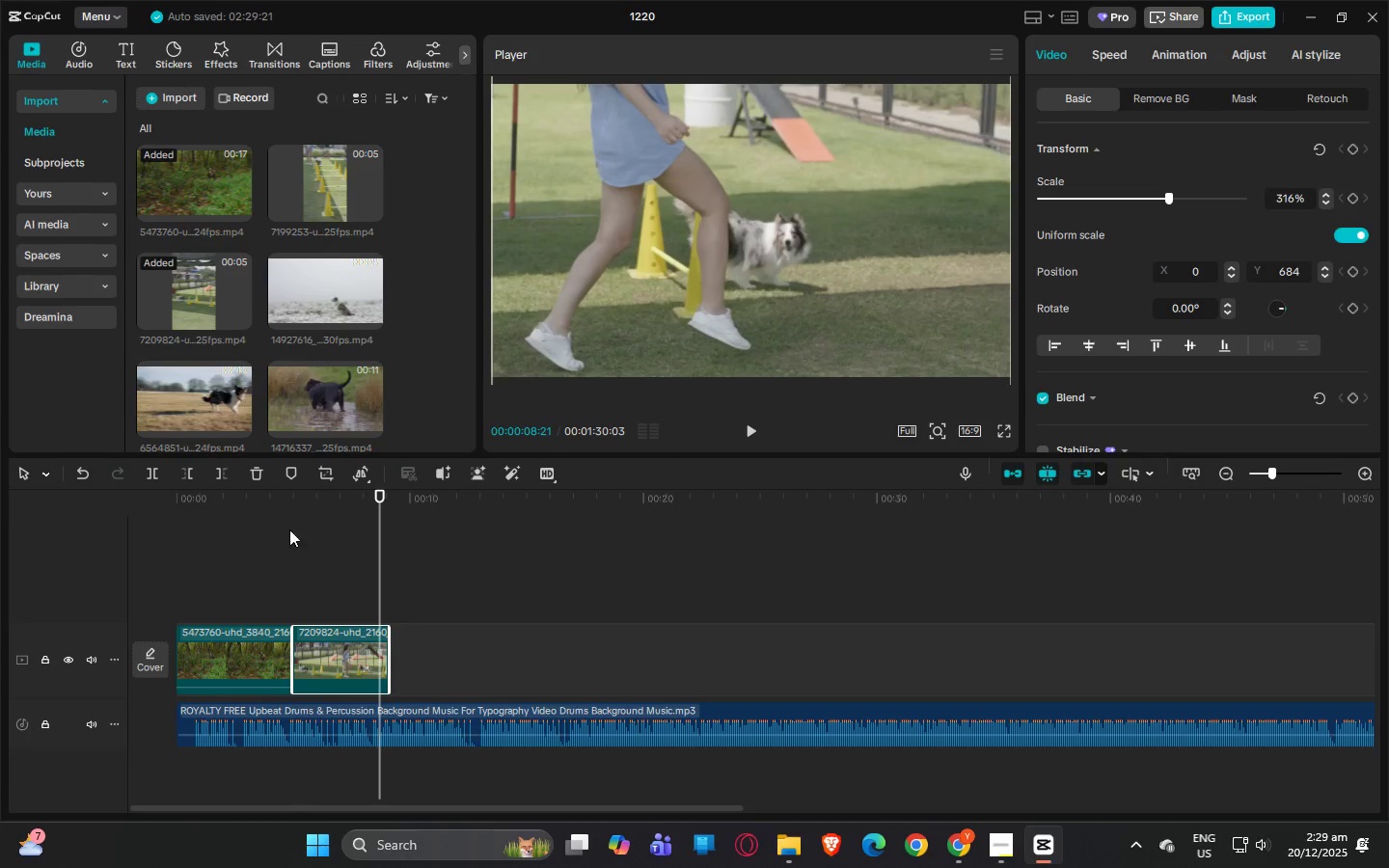 
left_click_drag(start_coordinate=[392, 657], to_coordinate=[419, 656])
 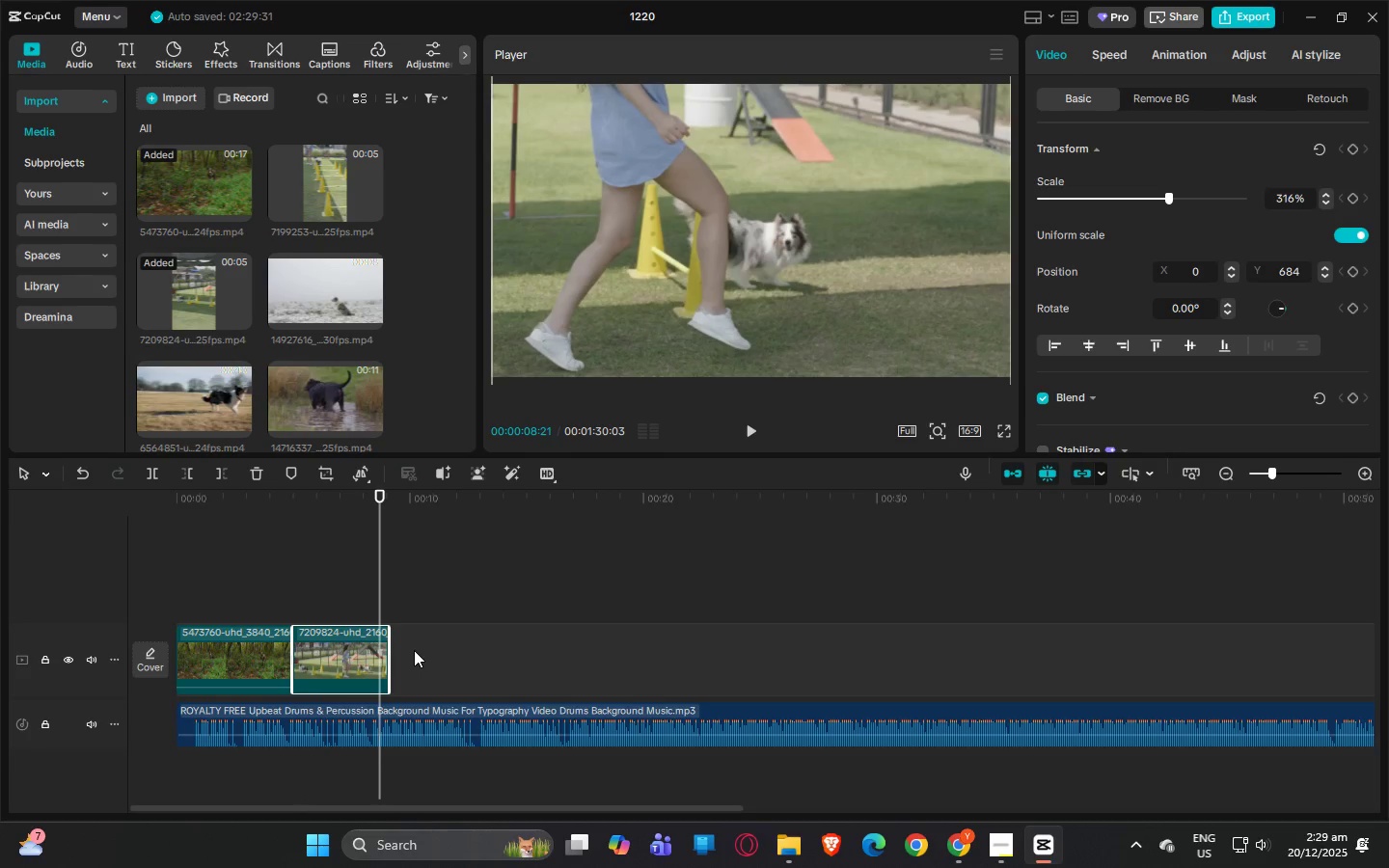 
key(Space)
 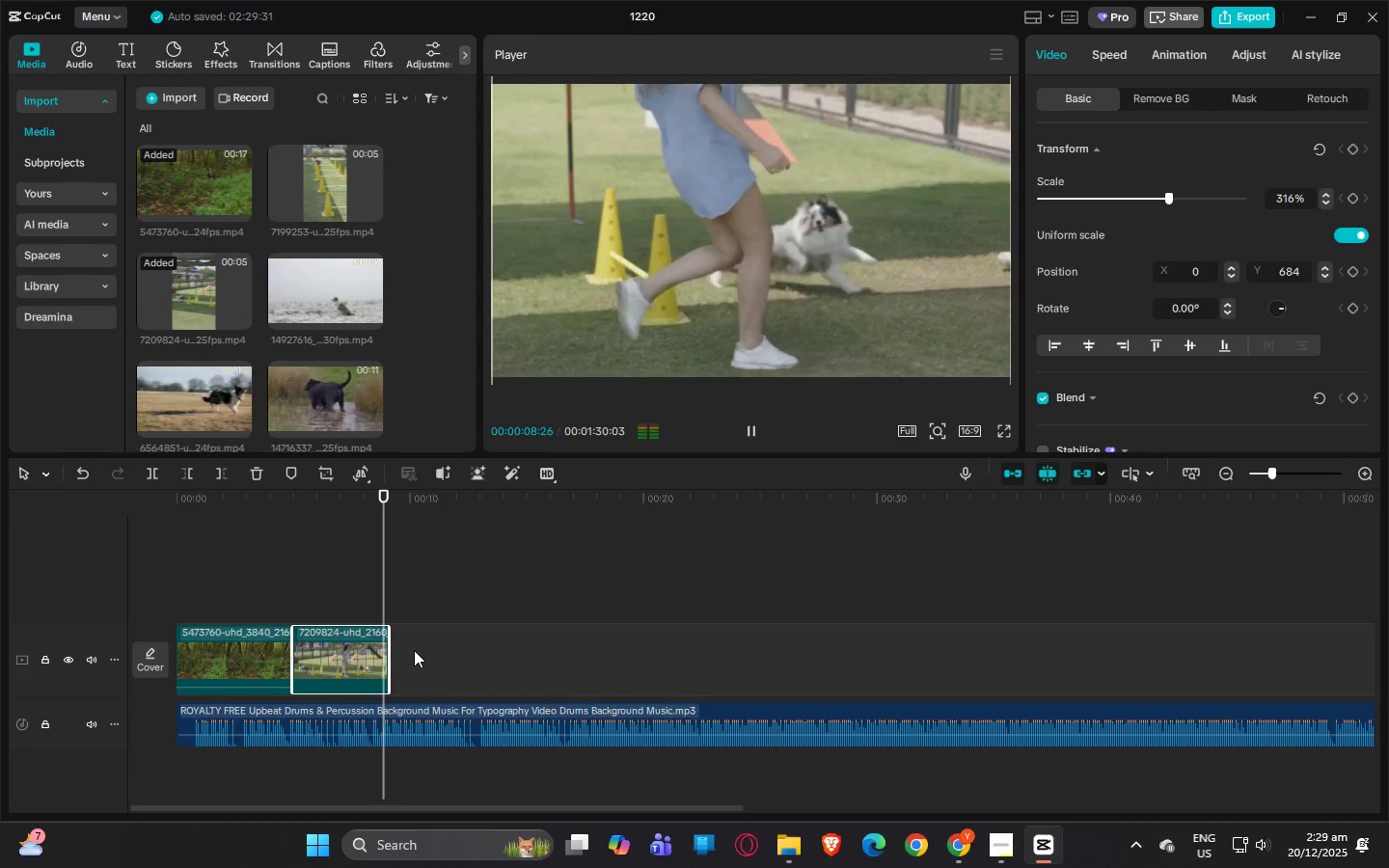 
key(Space)
 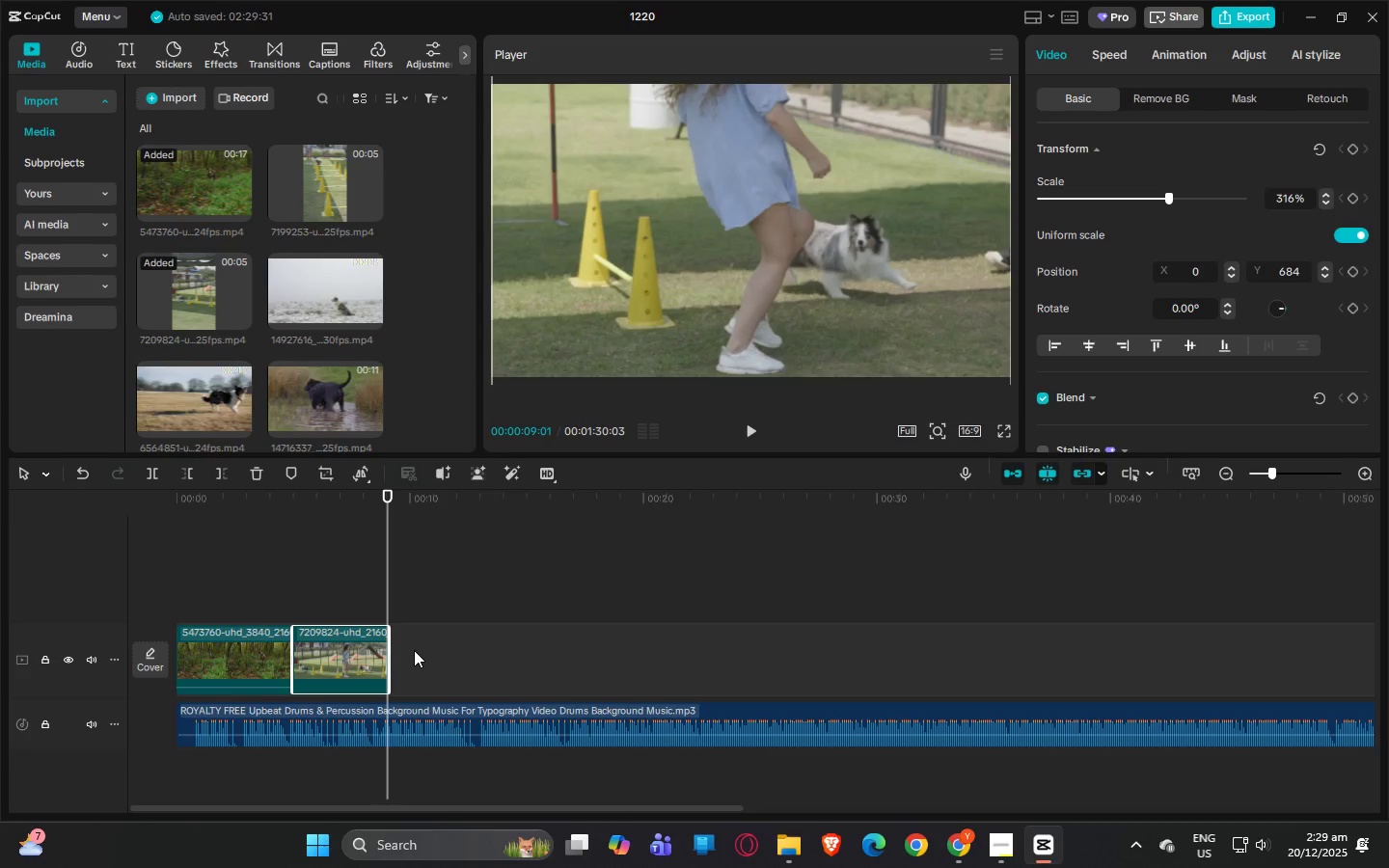 
key(Space)
 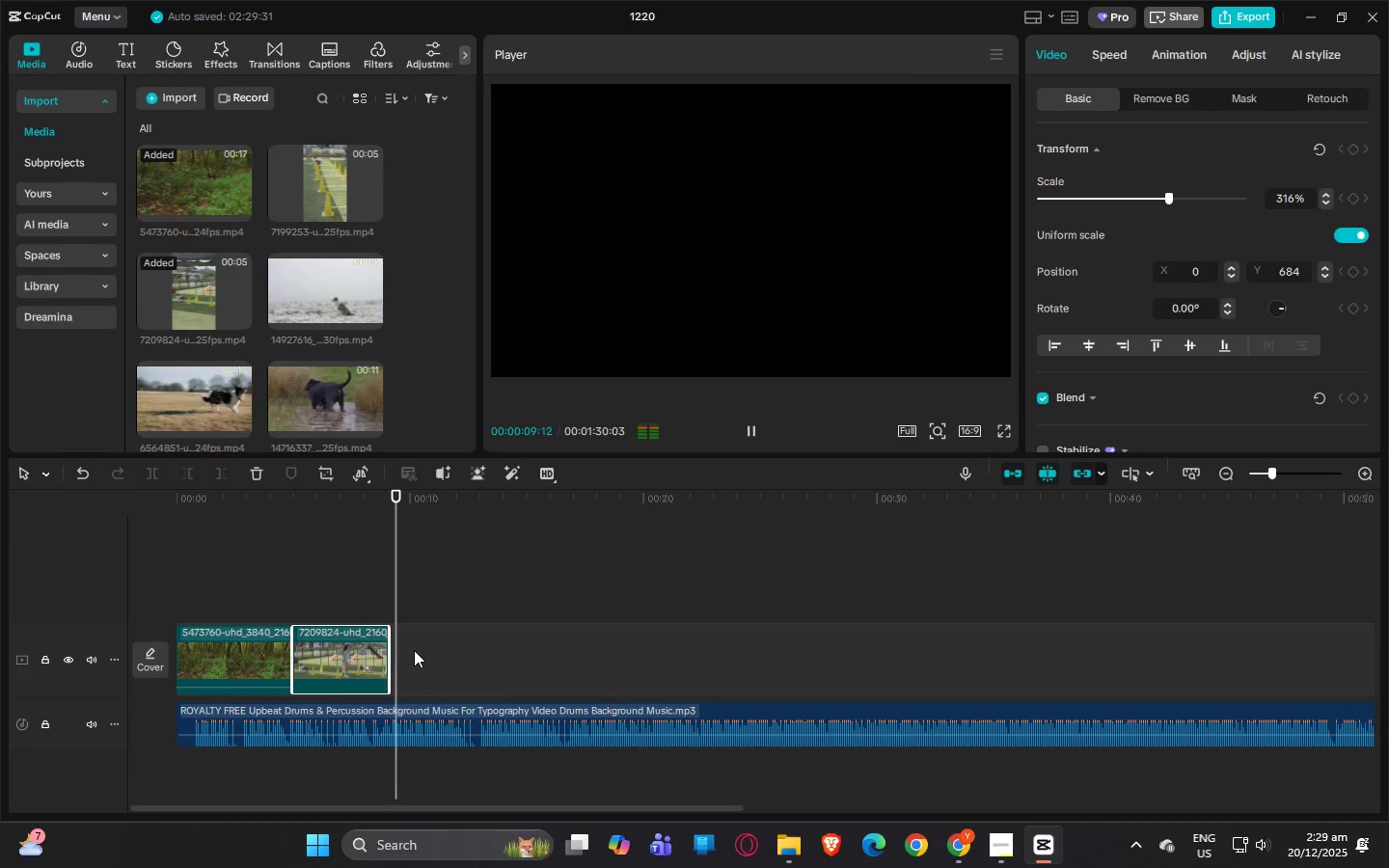 
key(Space)
 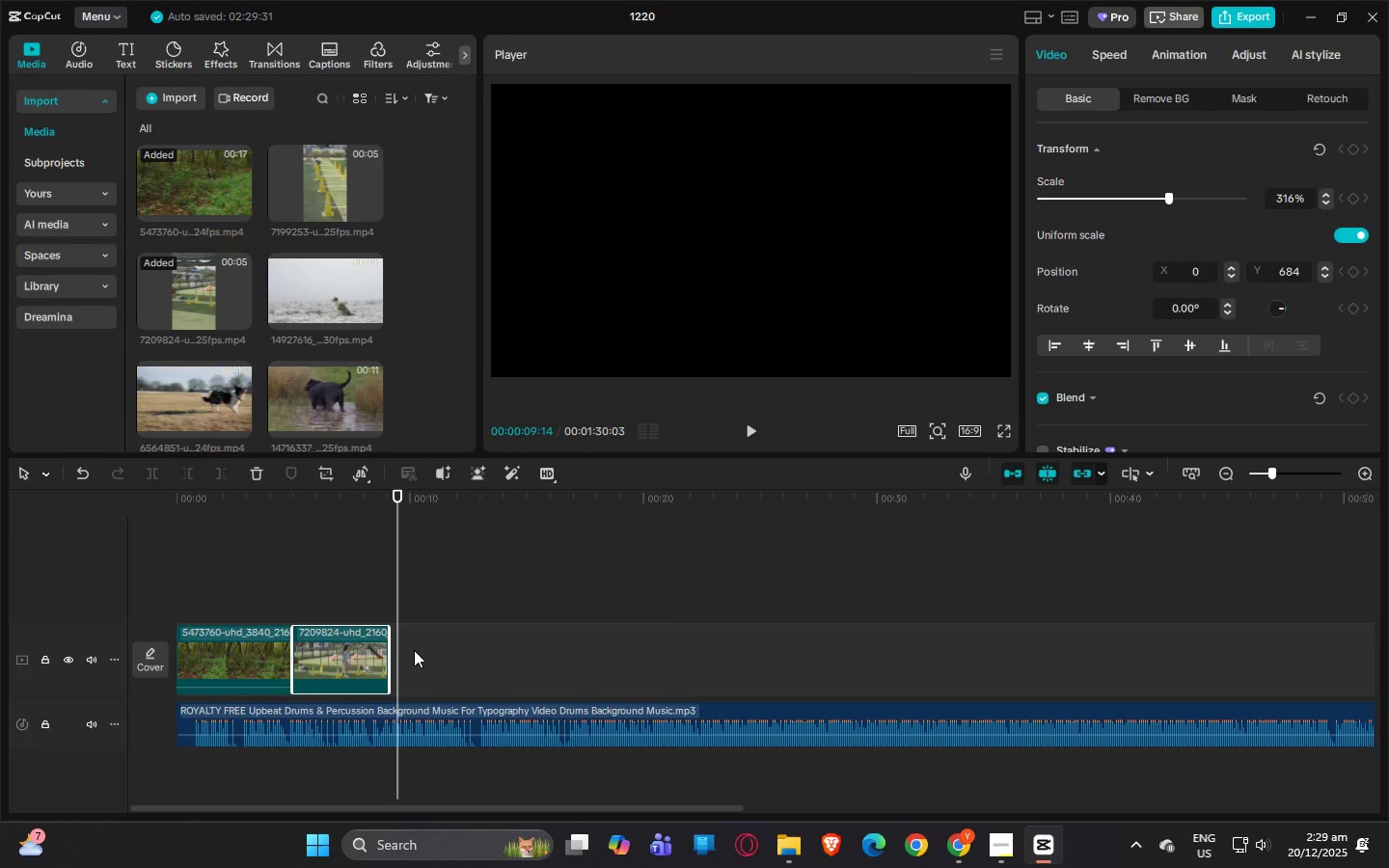 
wait(9.47)
 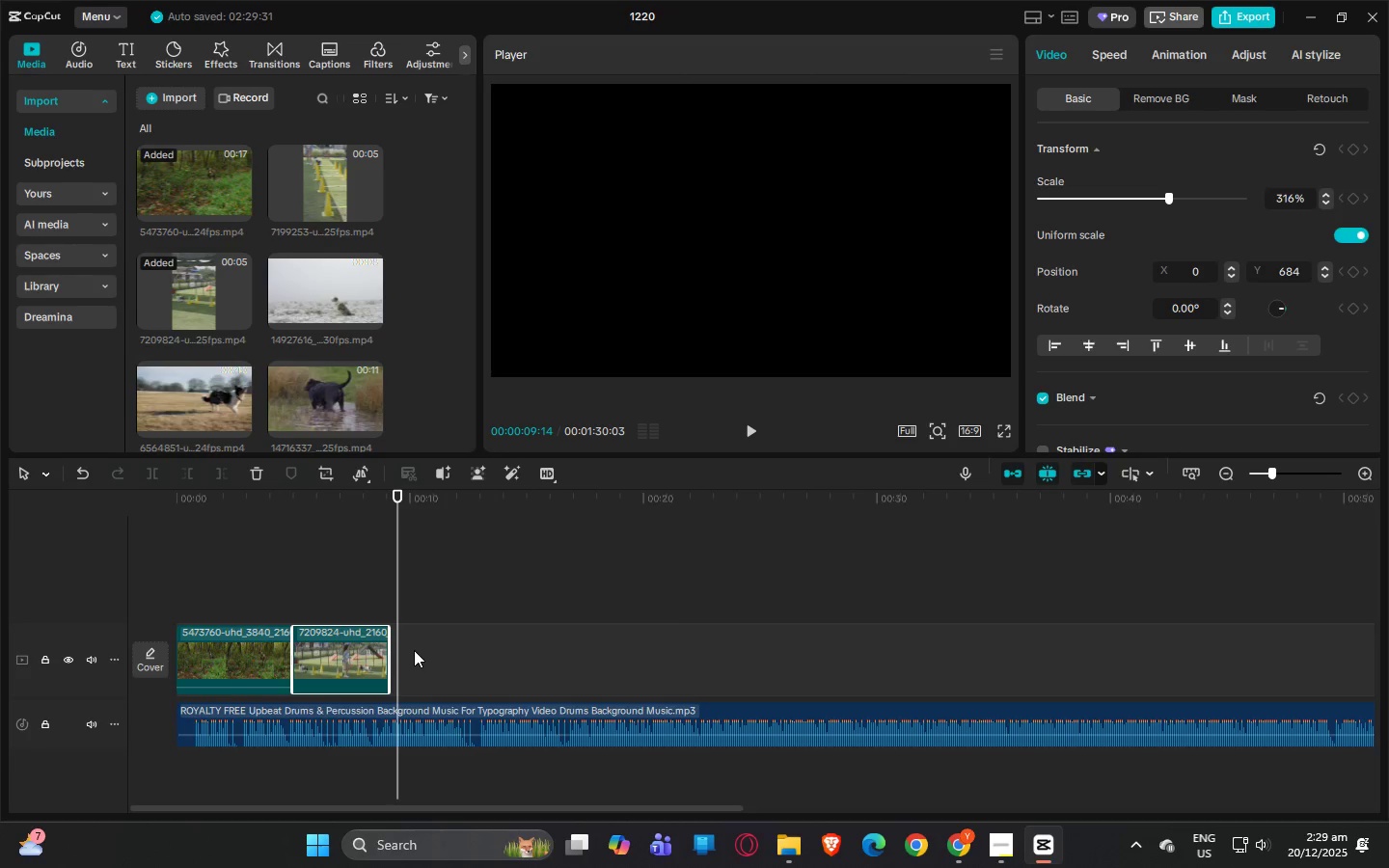 
scroll: coordinate [449, 311], scroll_direction: down, amount: 2.0
 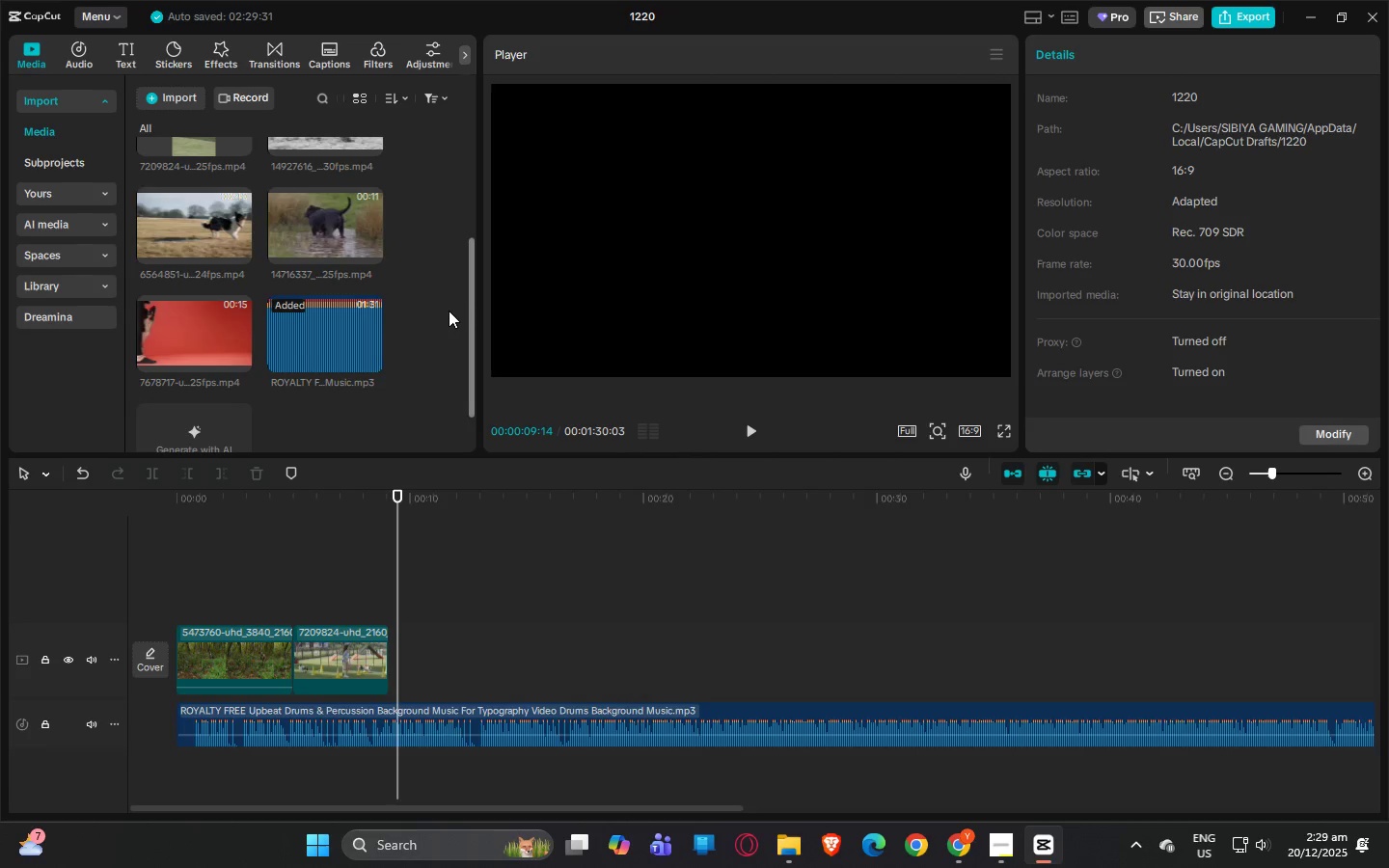 
scroll: coordinate [449, 311], scroll_direction: up, amount: 1.0
 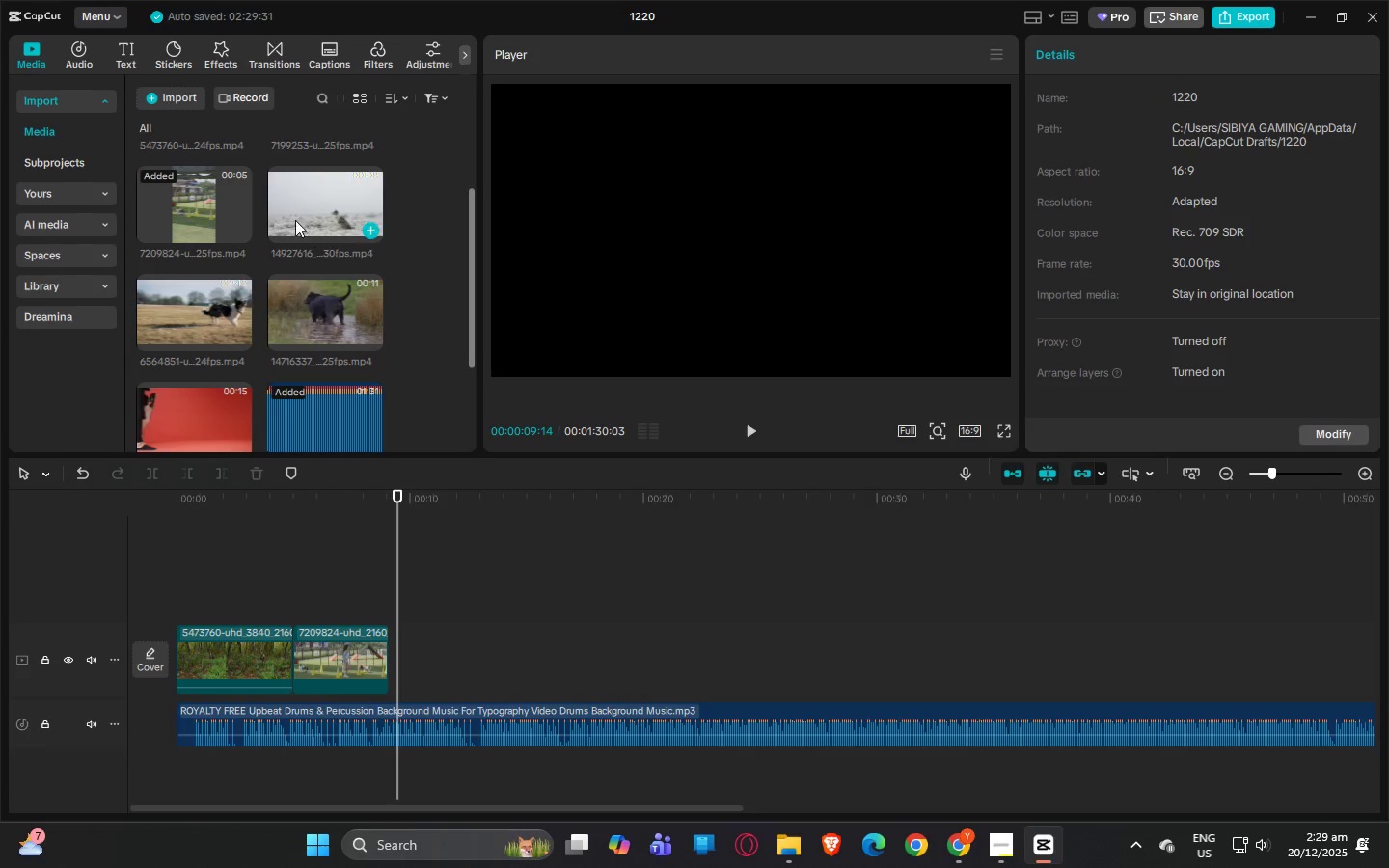 
left_click_drag(start_coordinate=[291, 217], to_coordinate=[403, 655])
 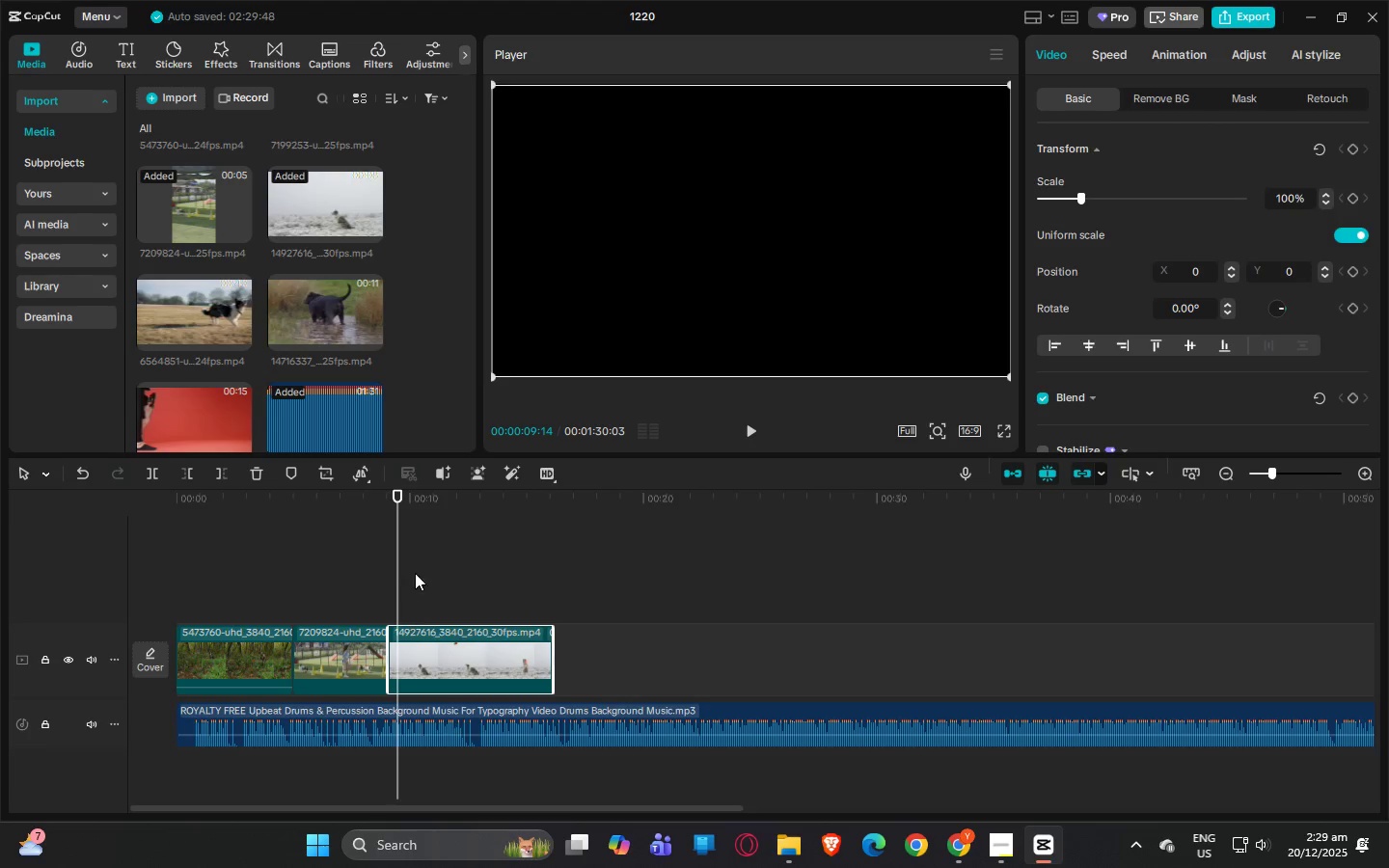 
key(Space)
 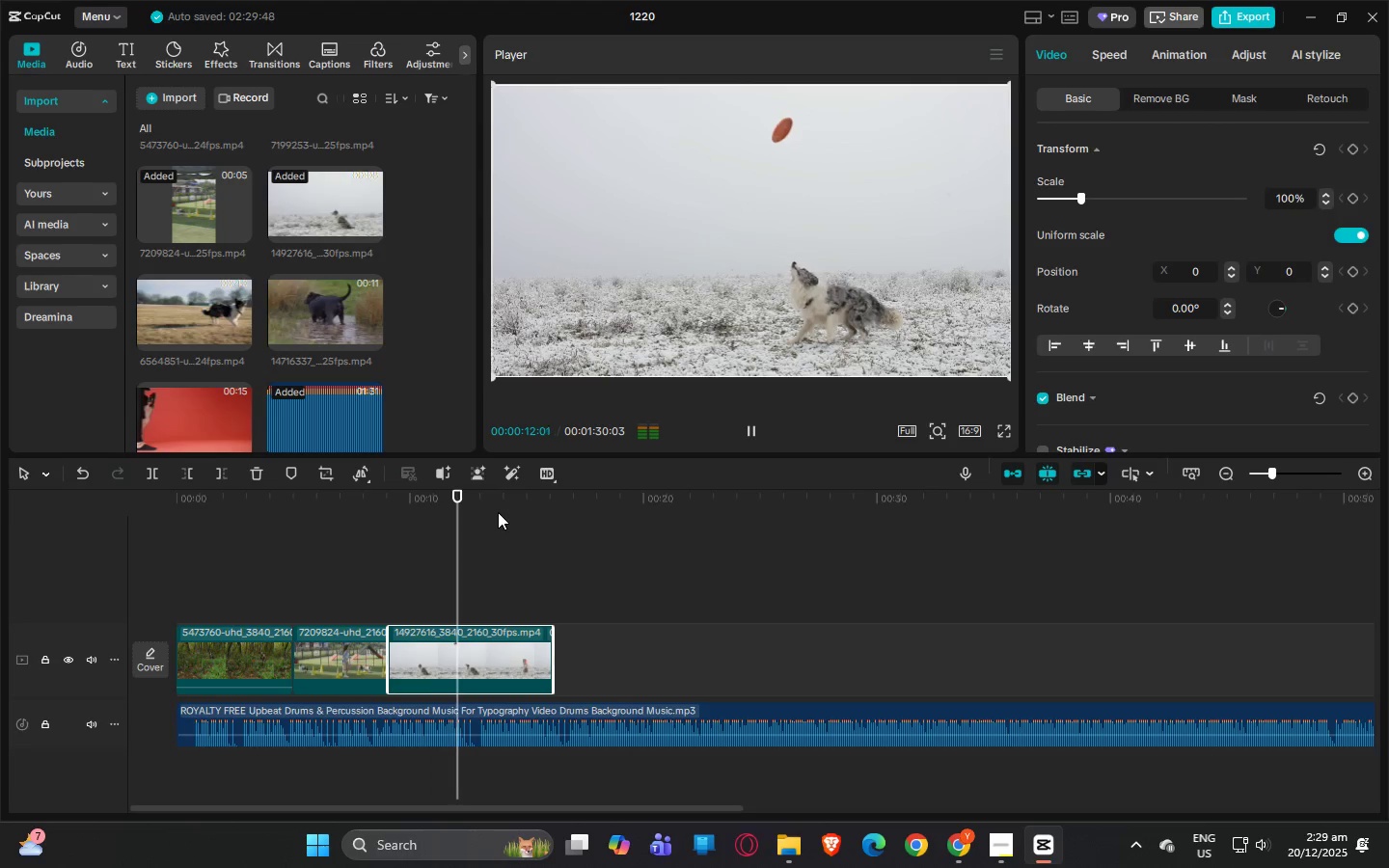 
key(Space)
 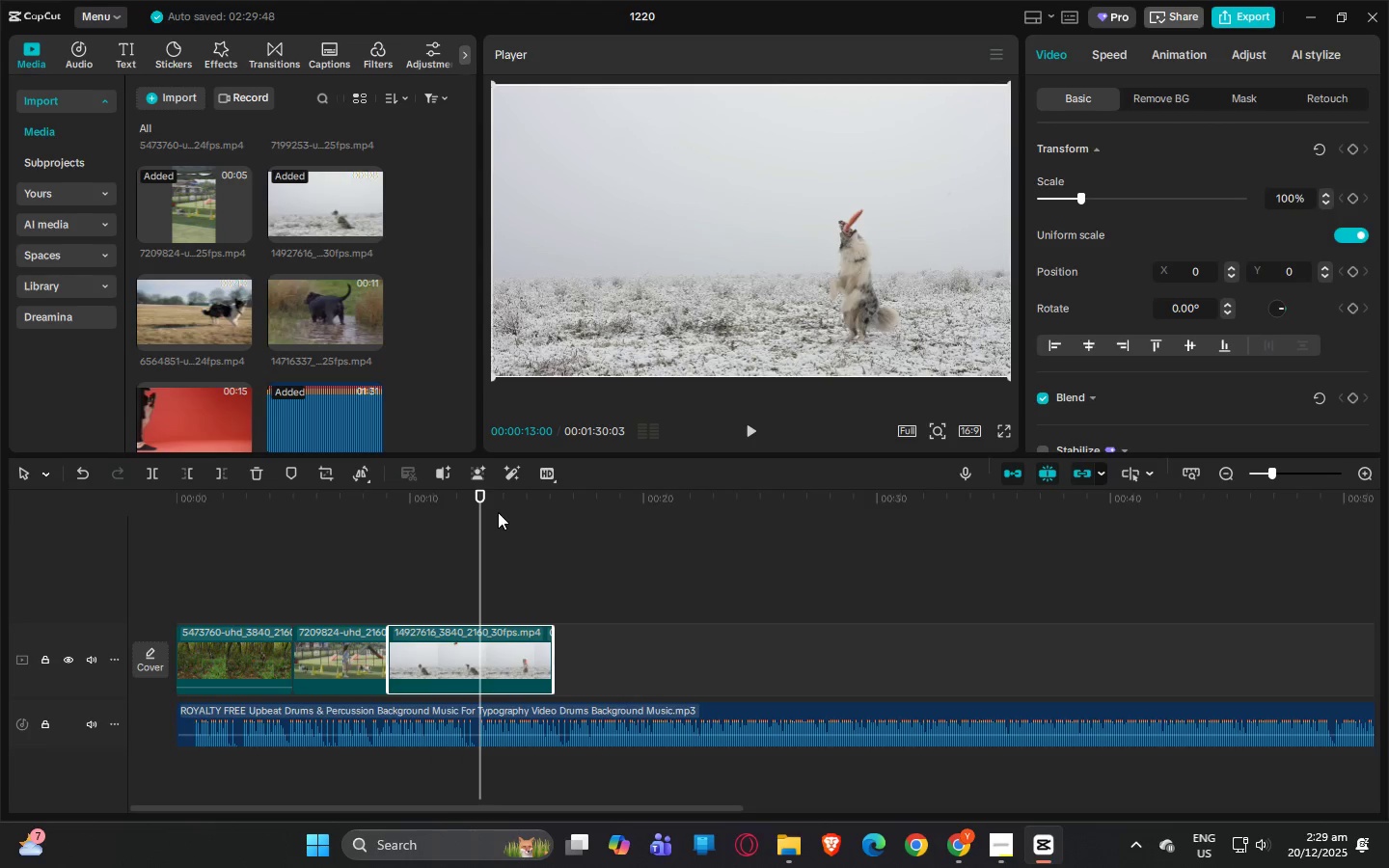 
key(Space)
 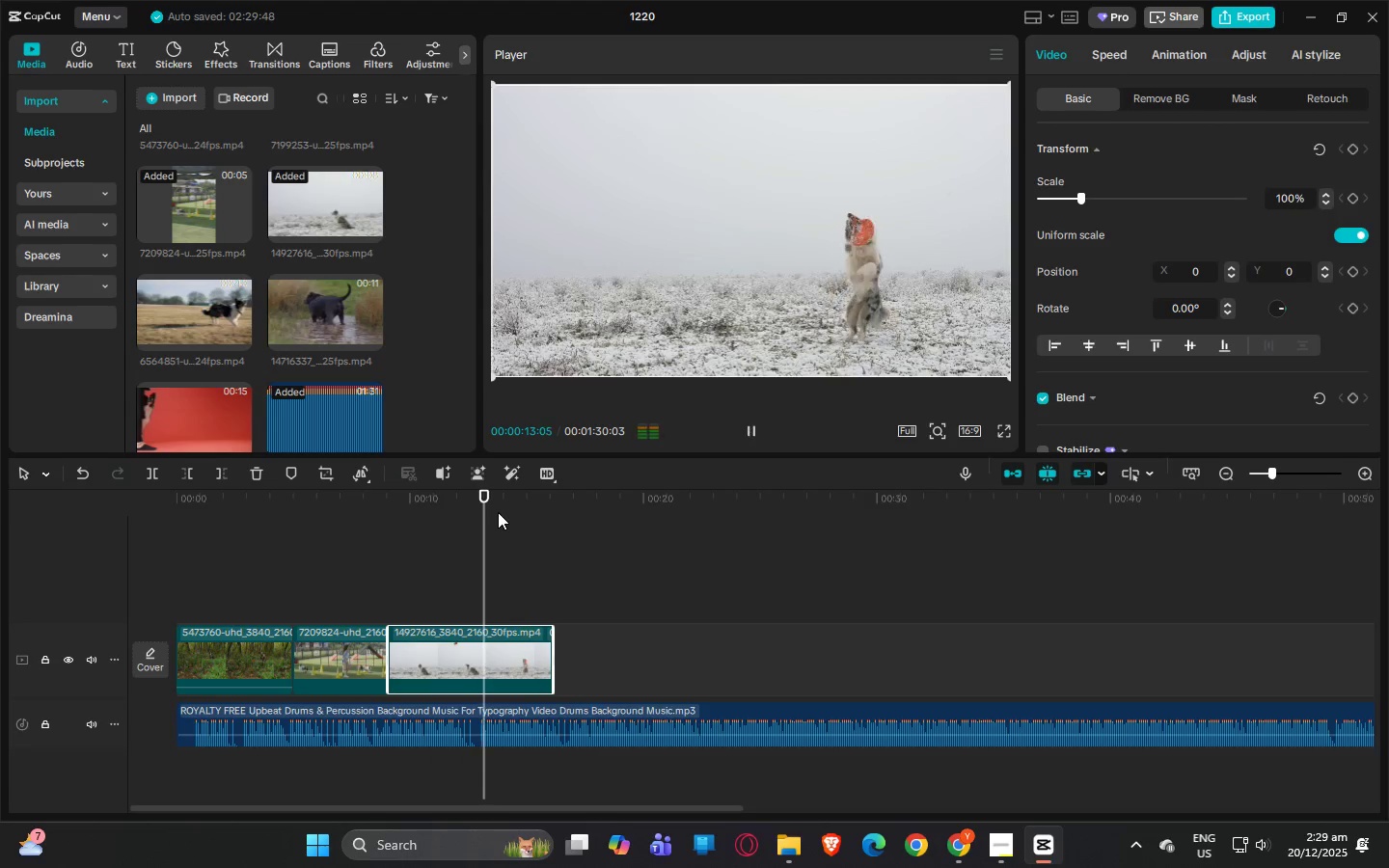 
key(Space)
 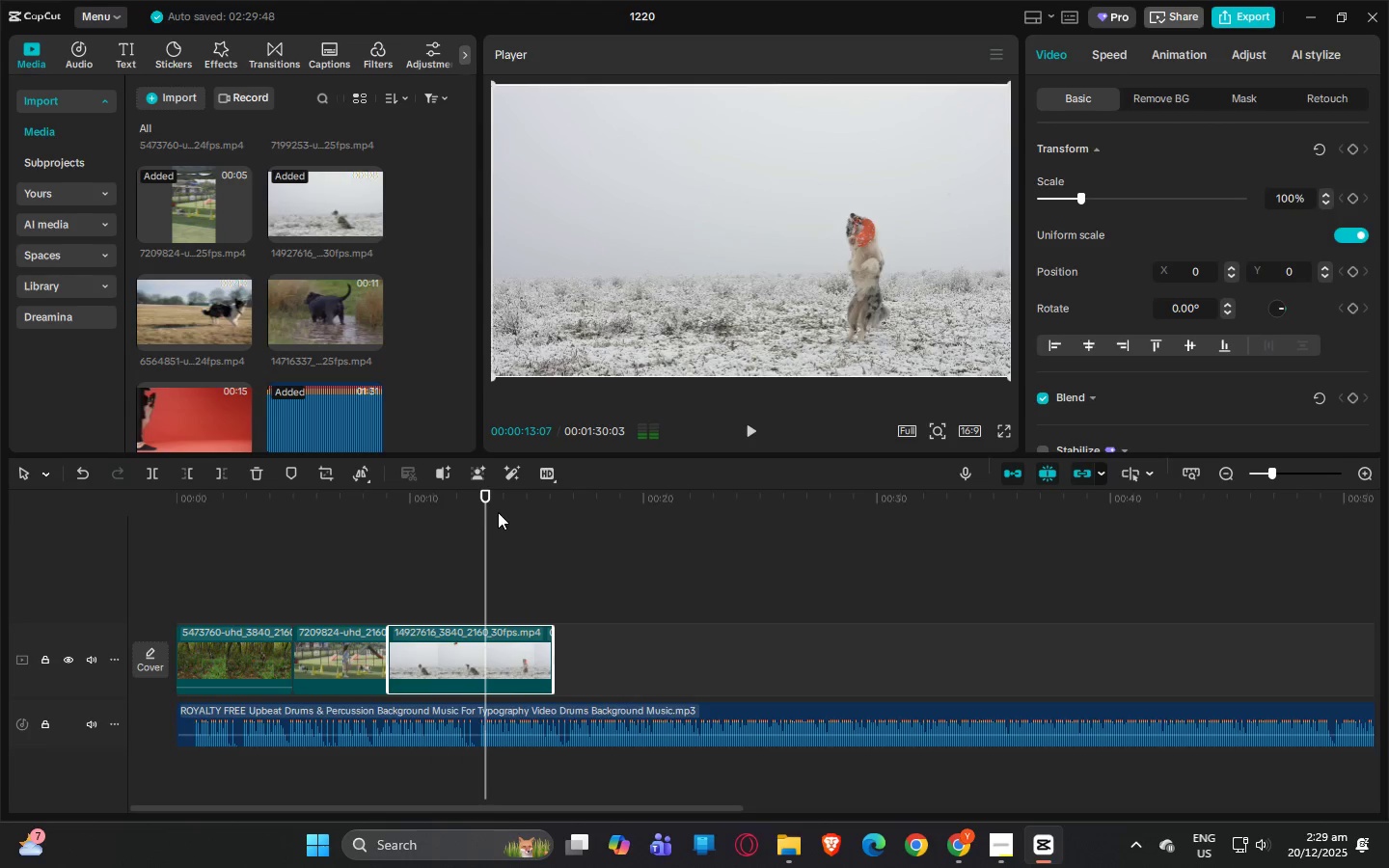 
key(Space)
 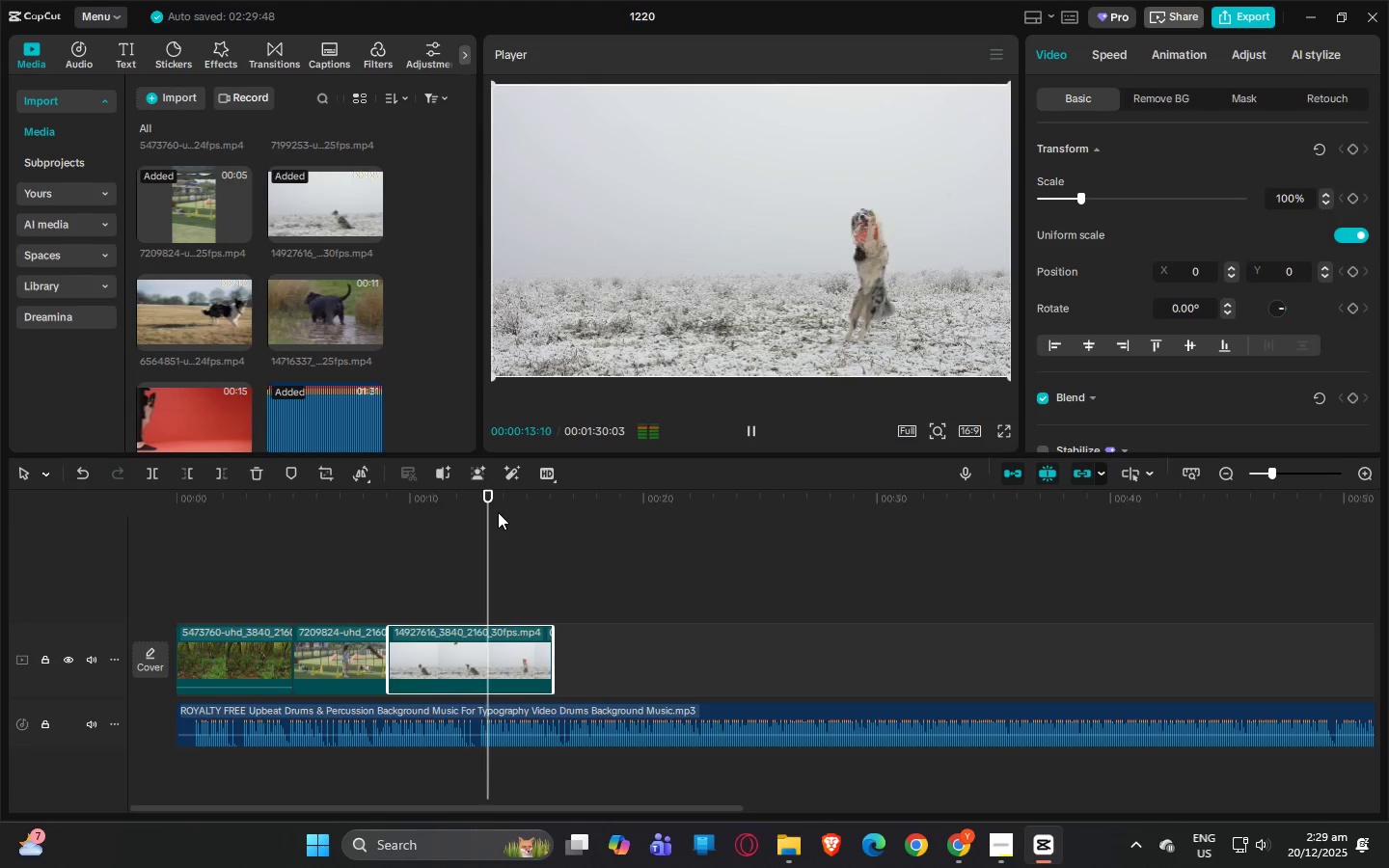 
key(Space)
 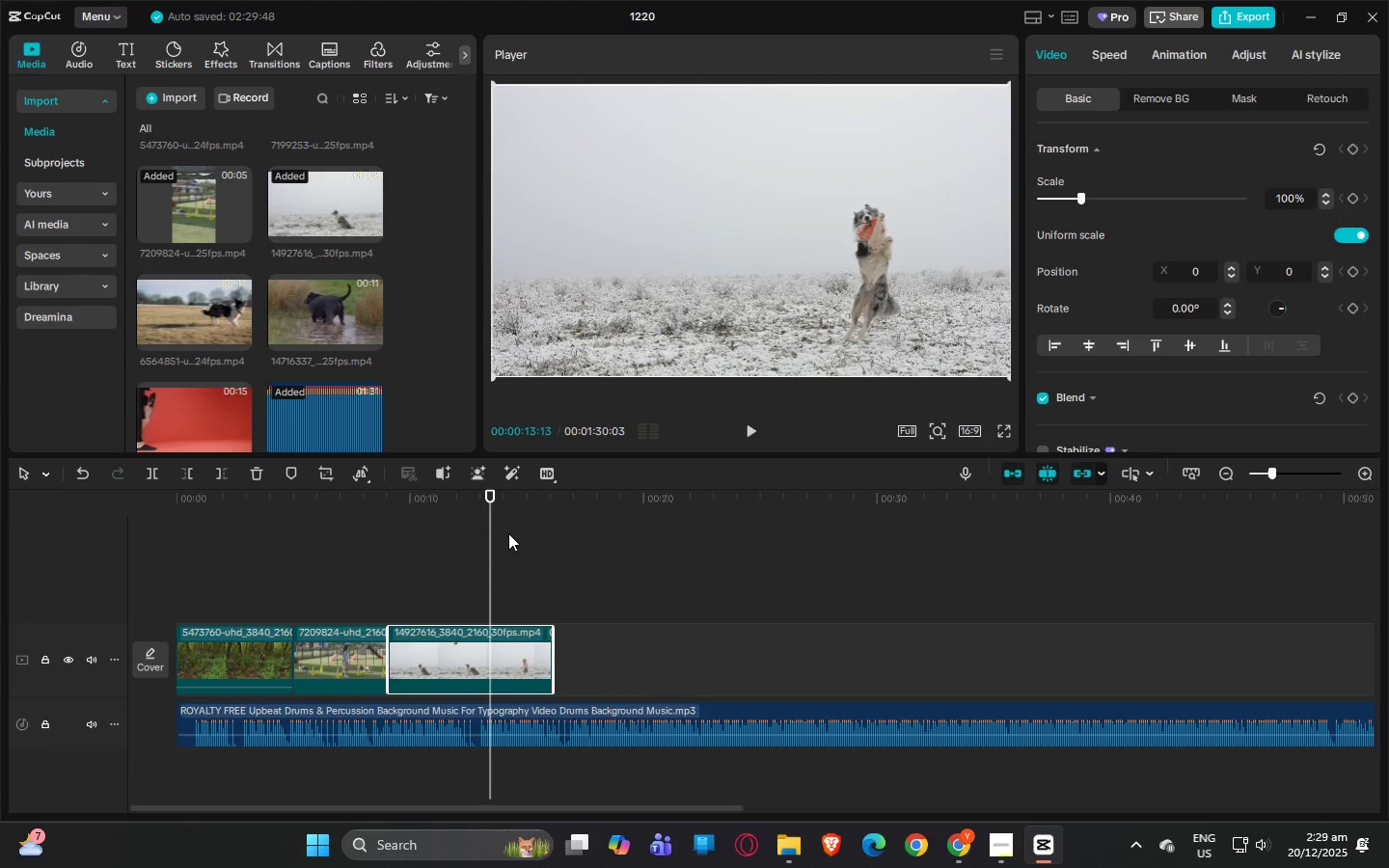 
hold_key(key=ControlLeft, duration=1.38)
 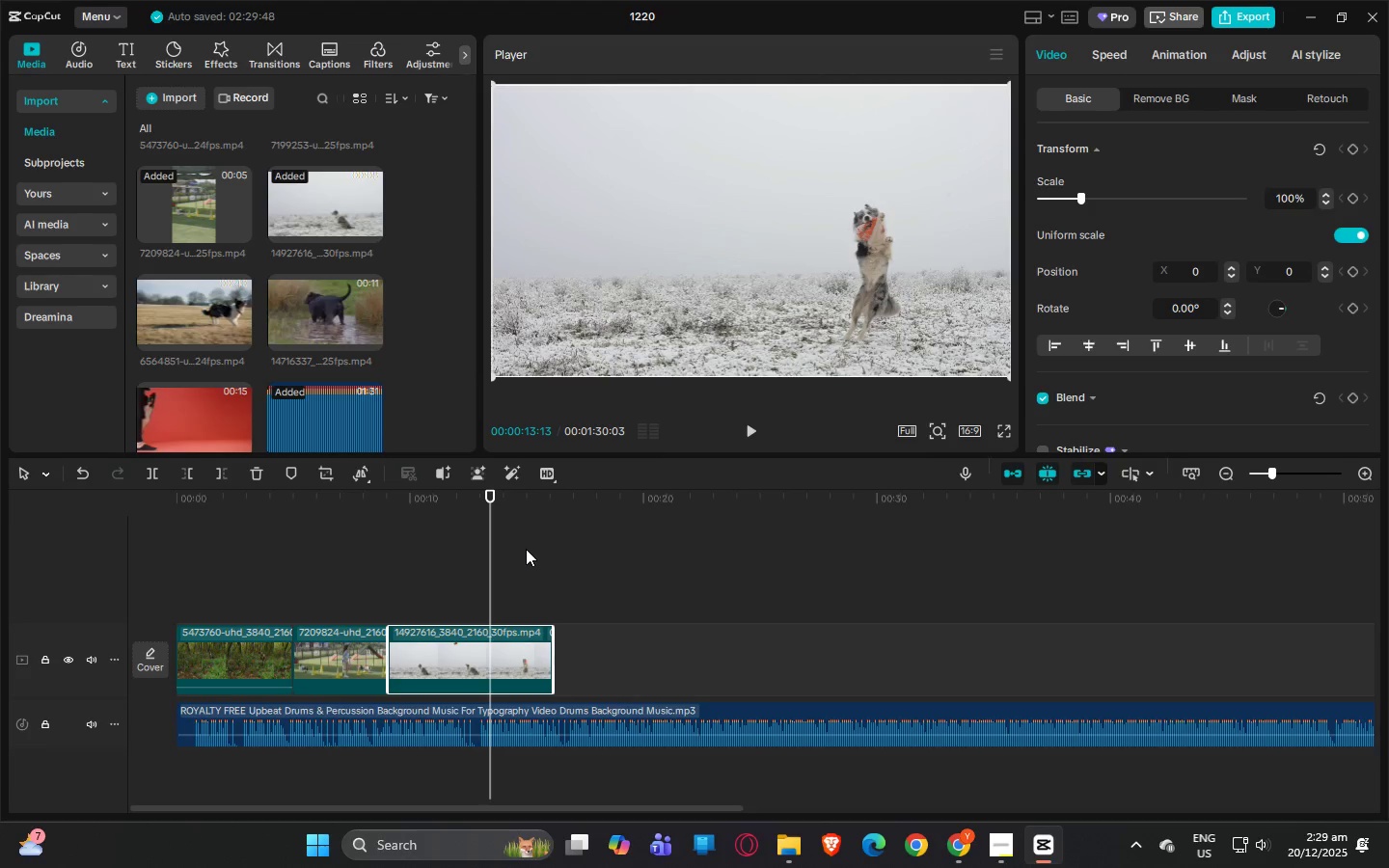 
key(Space)
 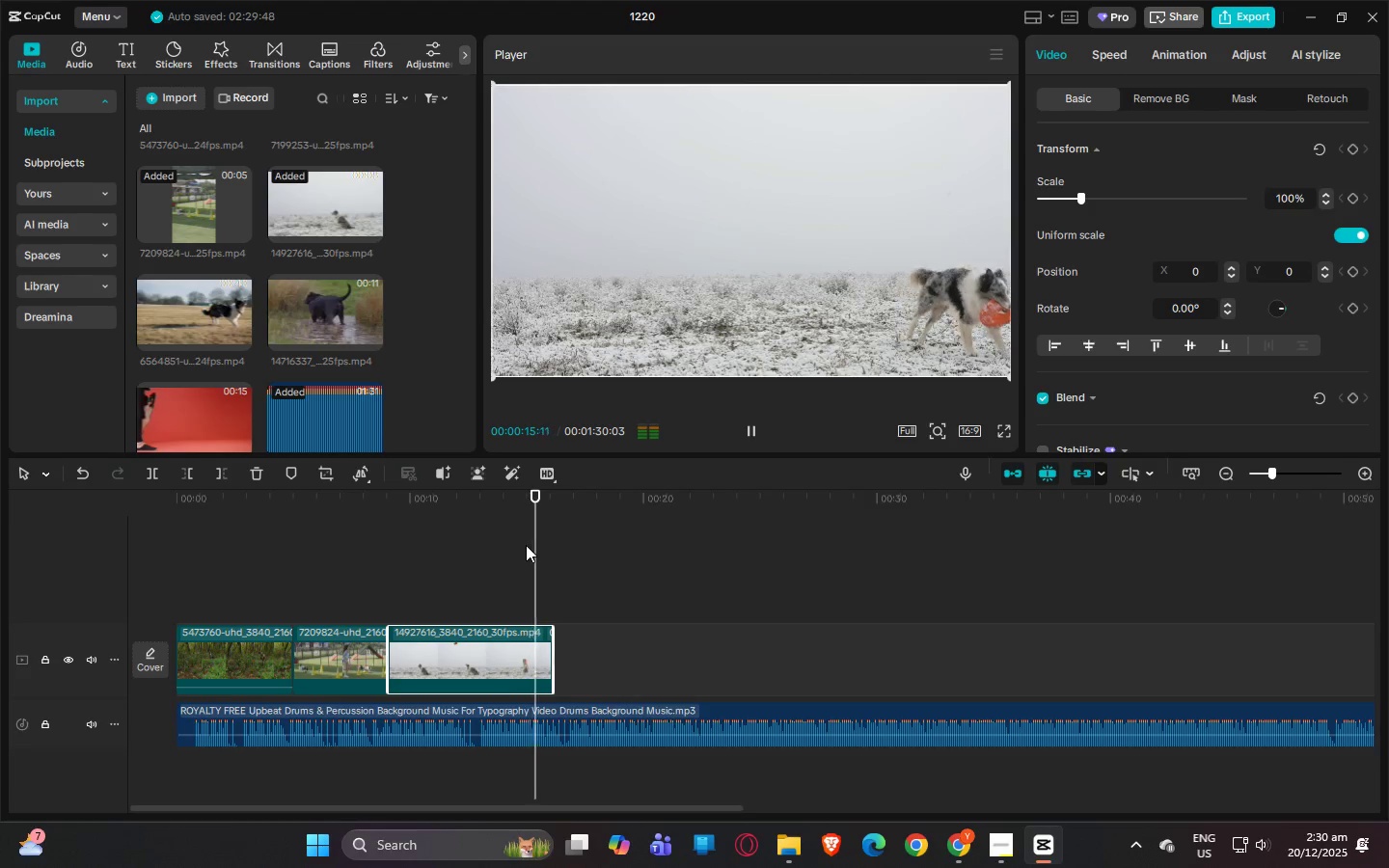 
key(Space)
 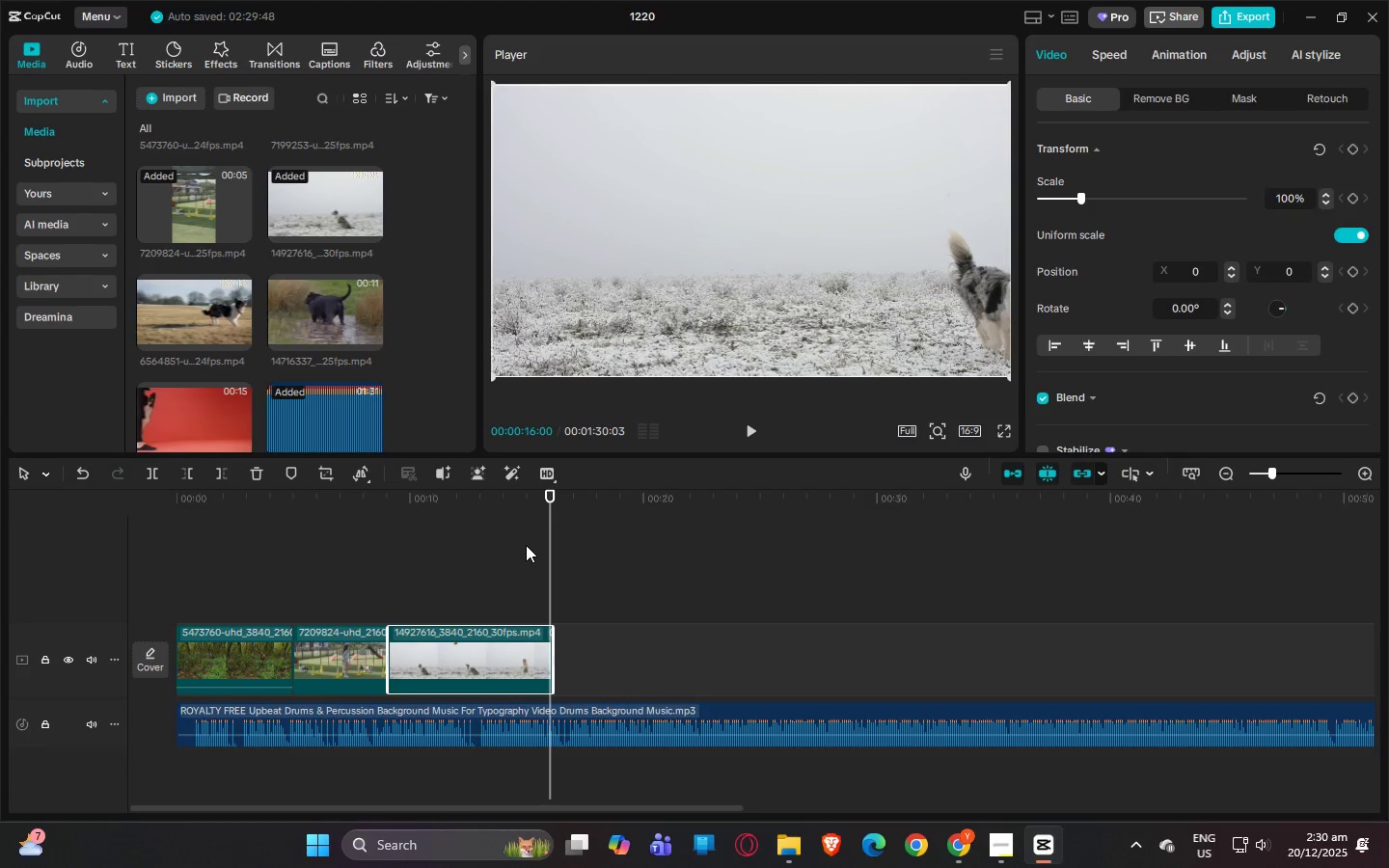 
key(Space)
 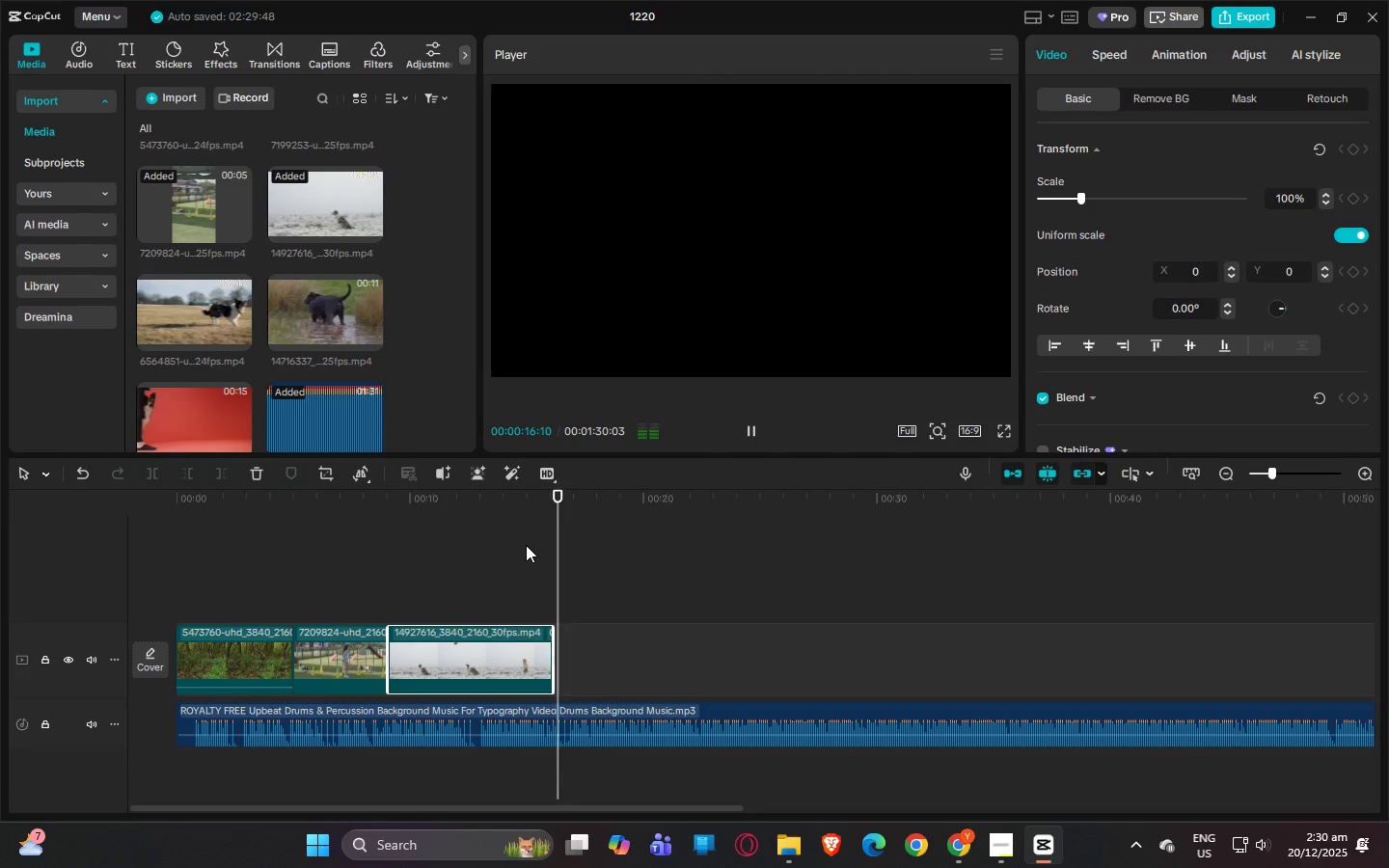 
key(Space)
 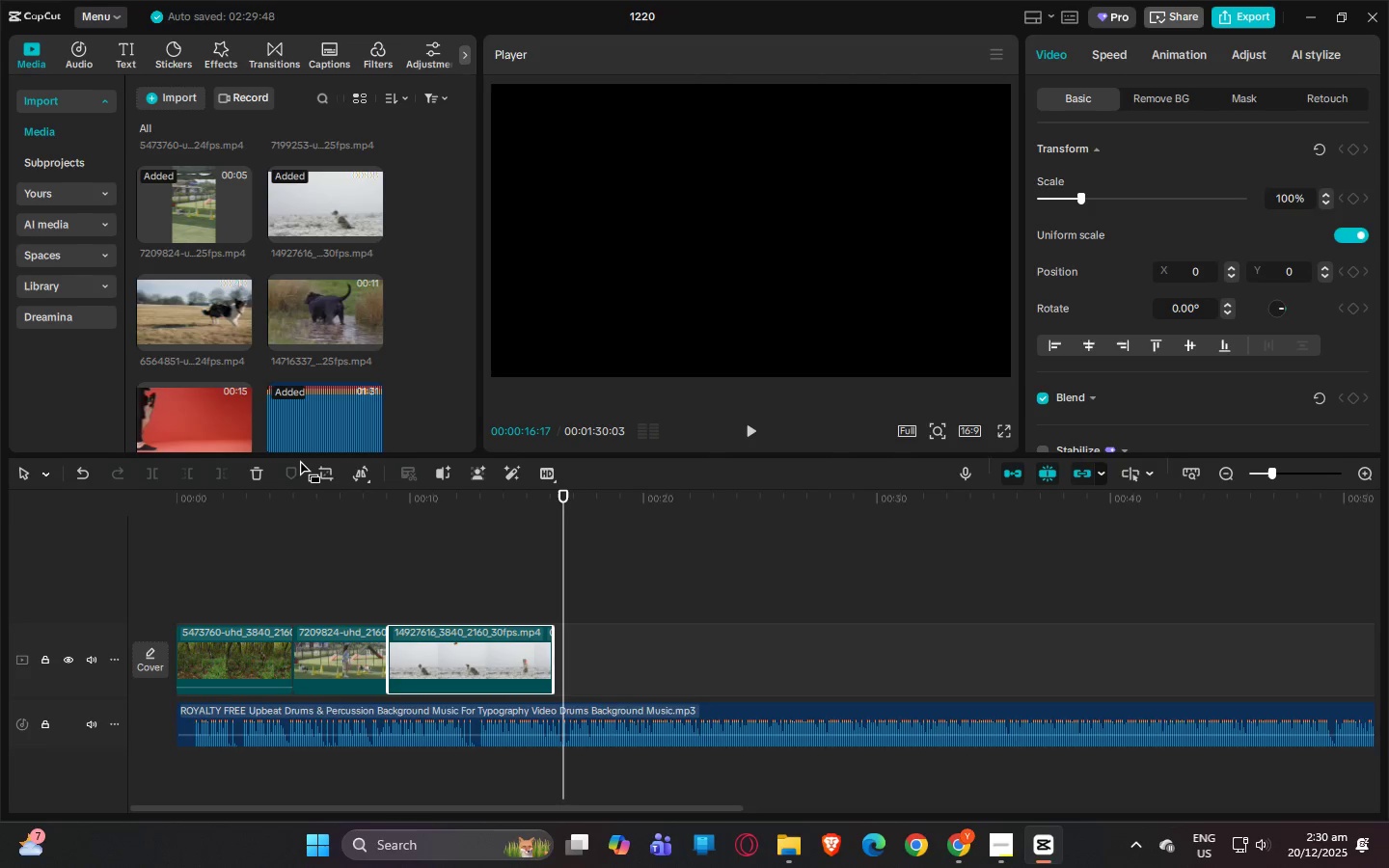 
wait(5.58)
 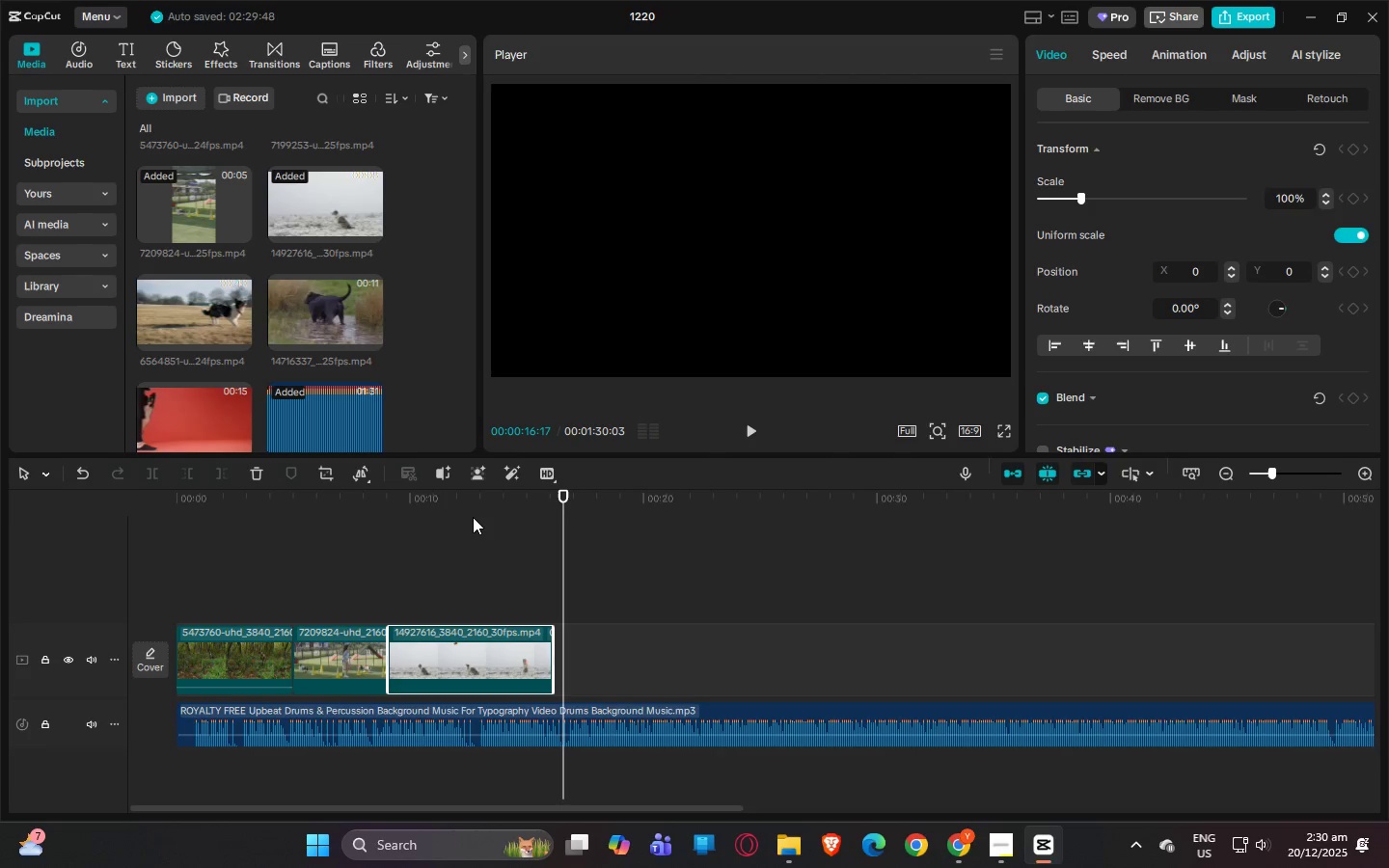 
left_click_drag(start_coordinate=[292, 306], to_coordinate=[560, 660])
 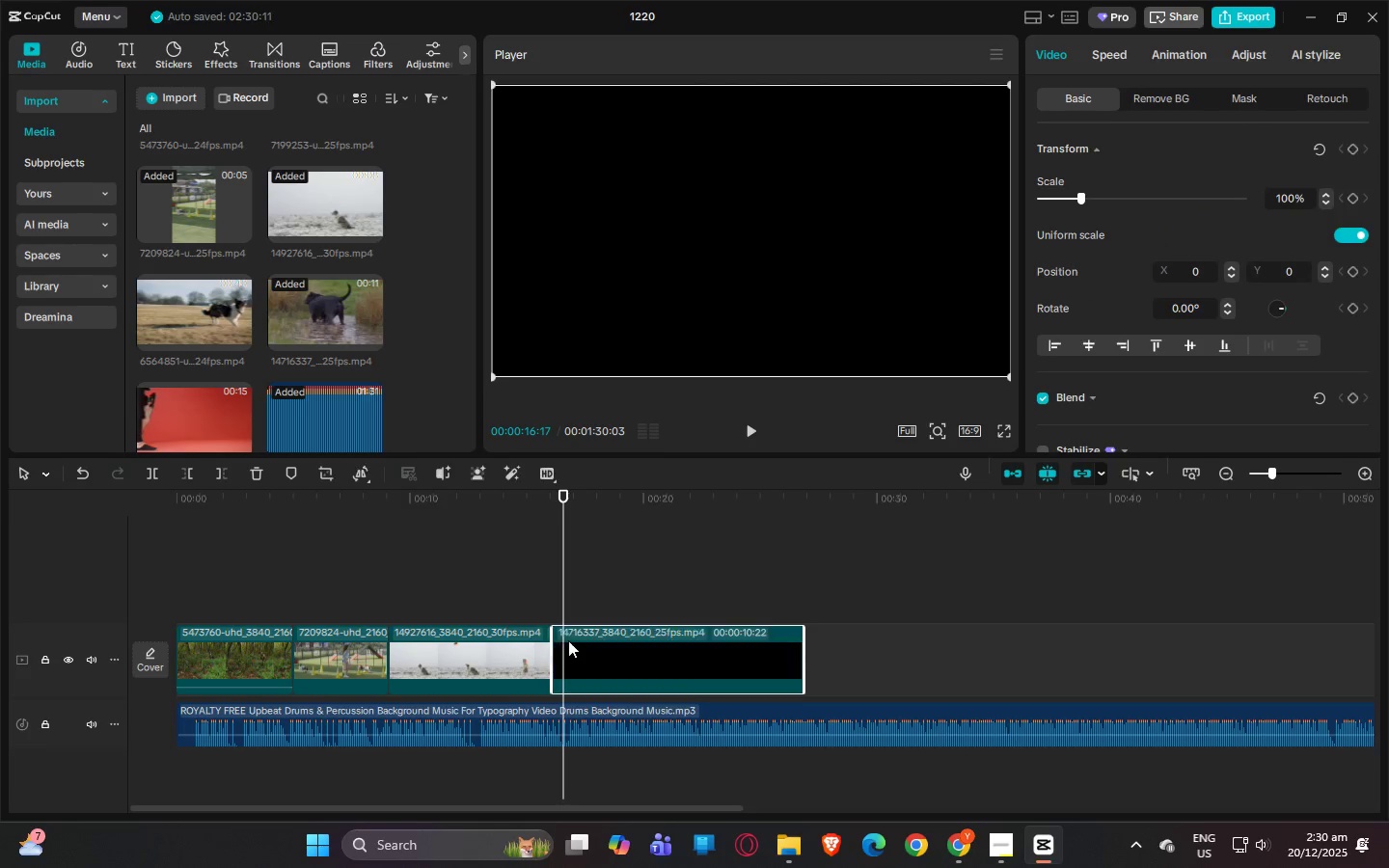 
key(Space)
 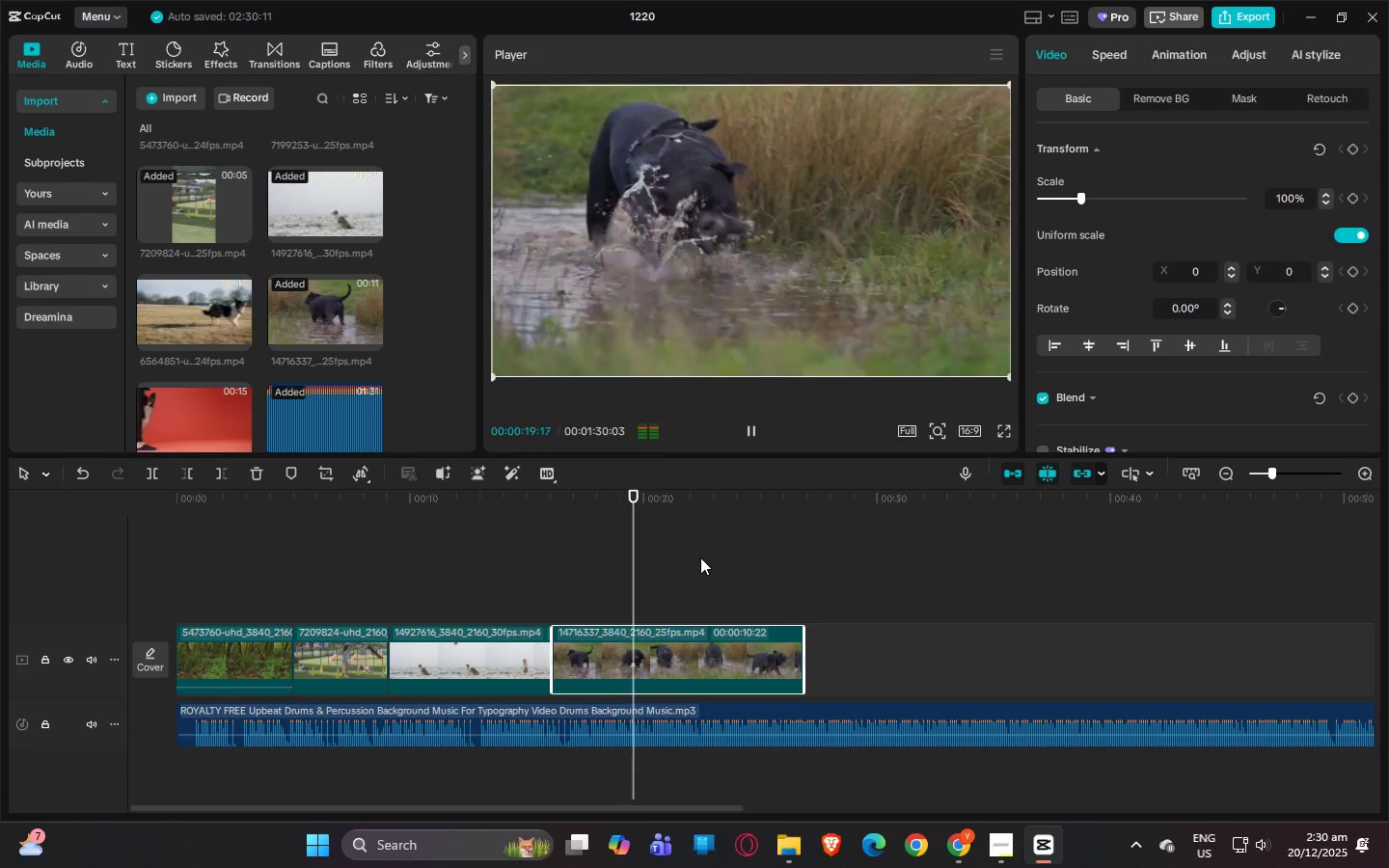 
key(Space)
 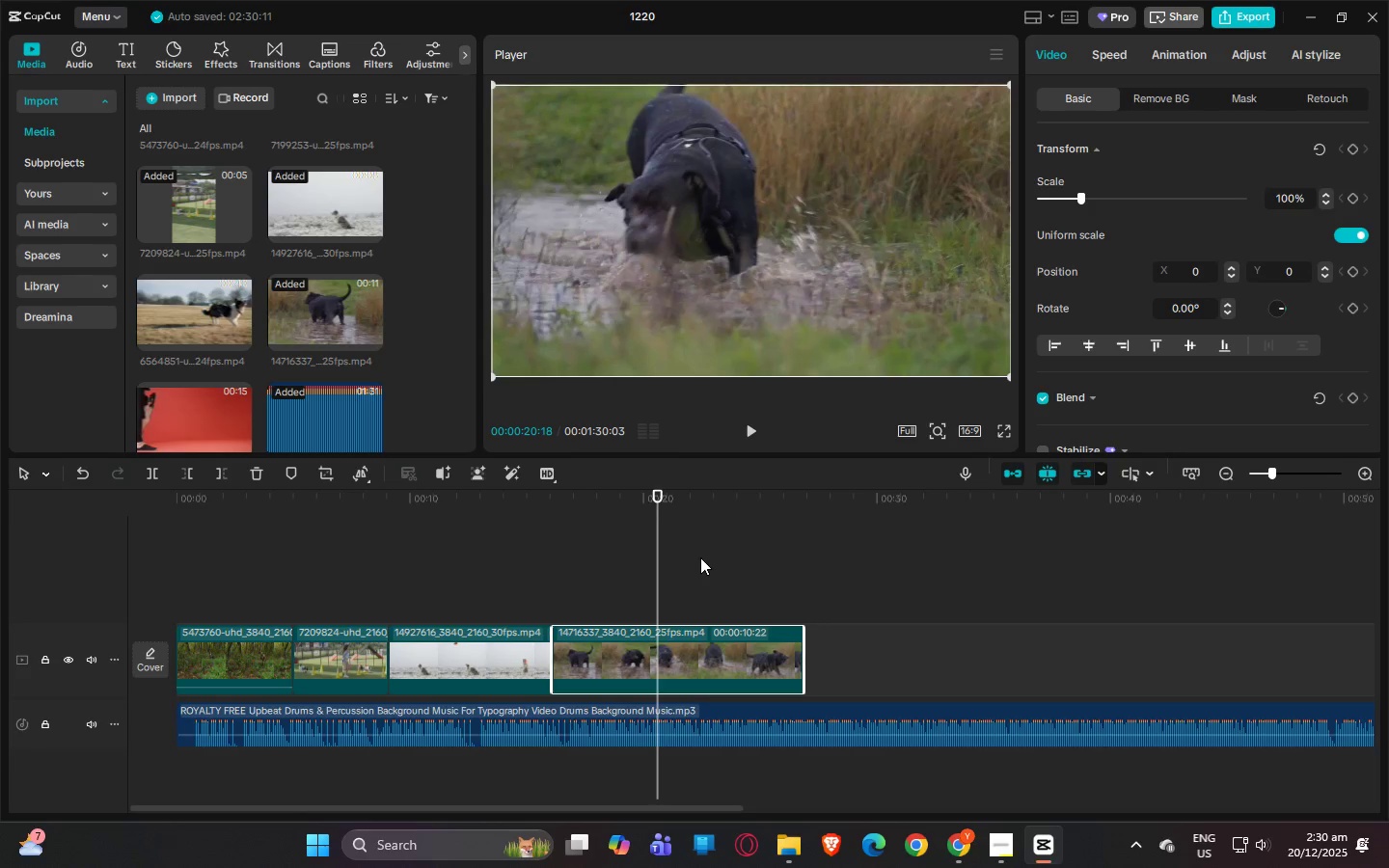 
key(Space)
 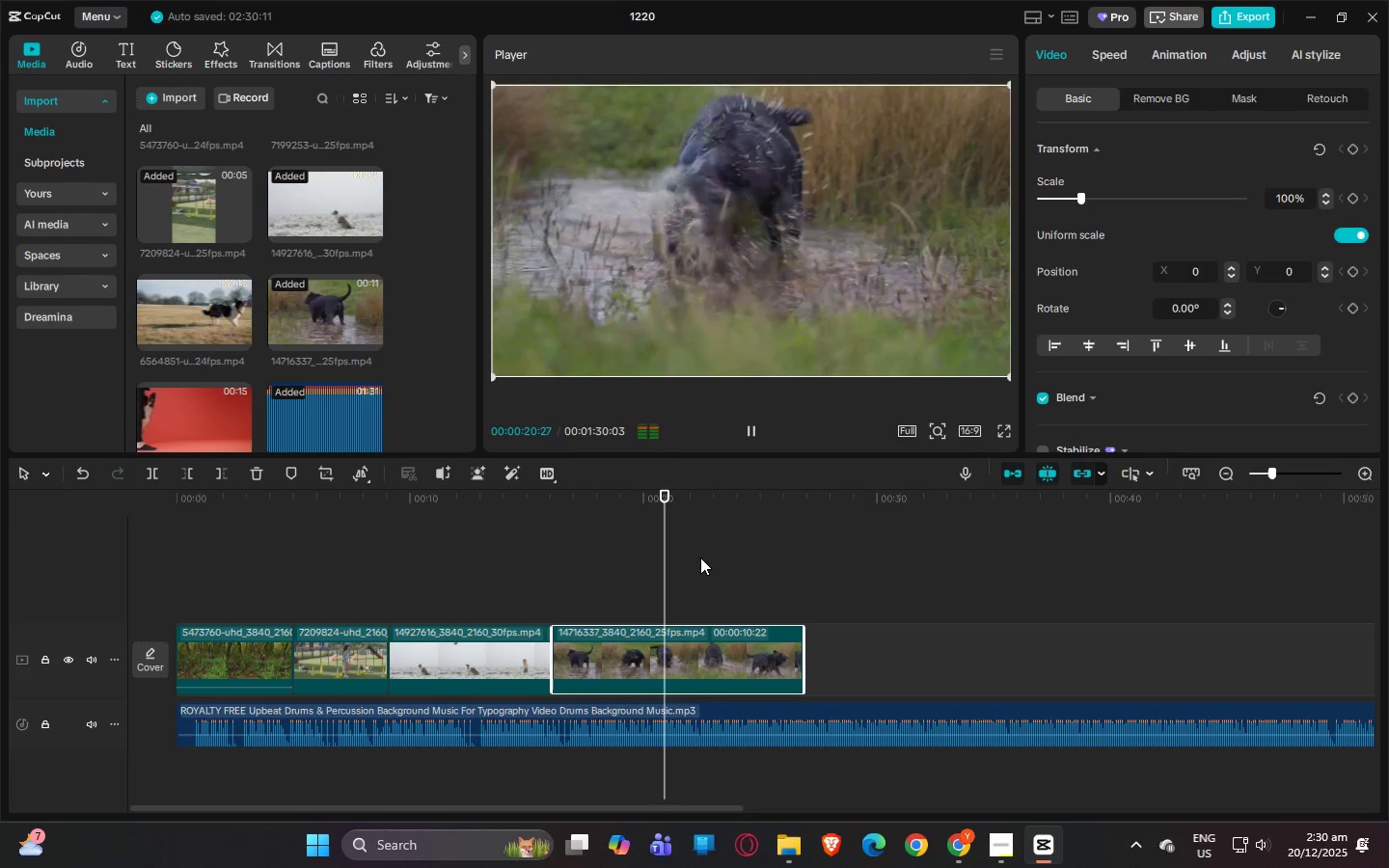 
key(Space)
 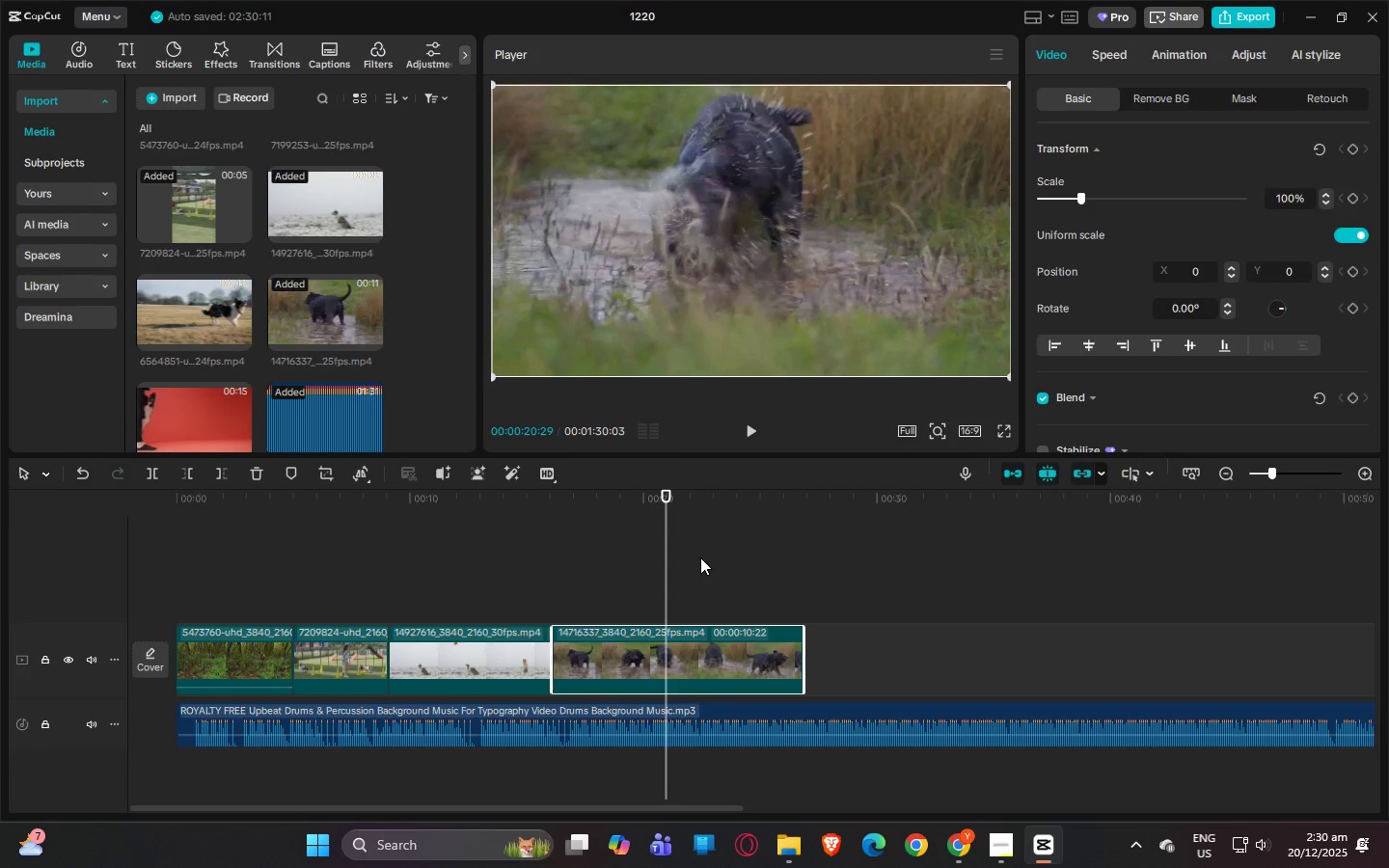 
key(Space)
 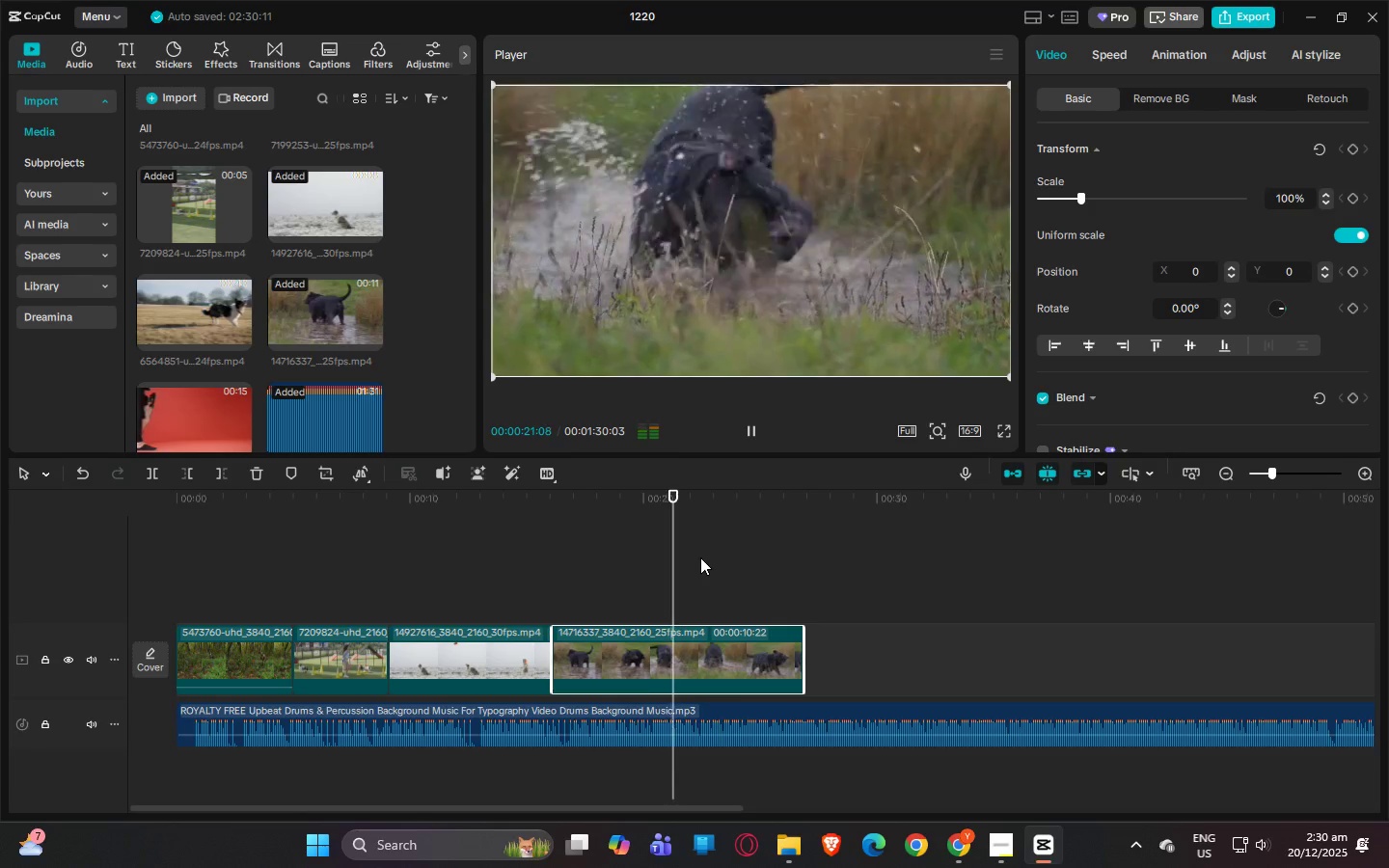 
key(Space)
 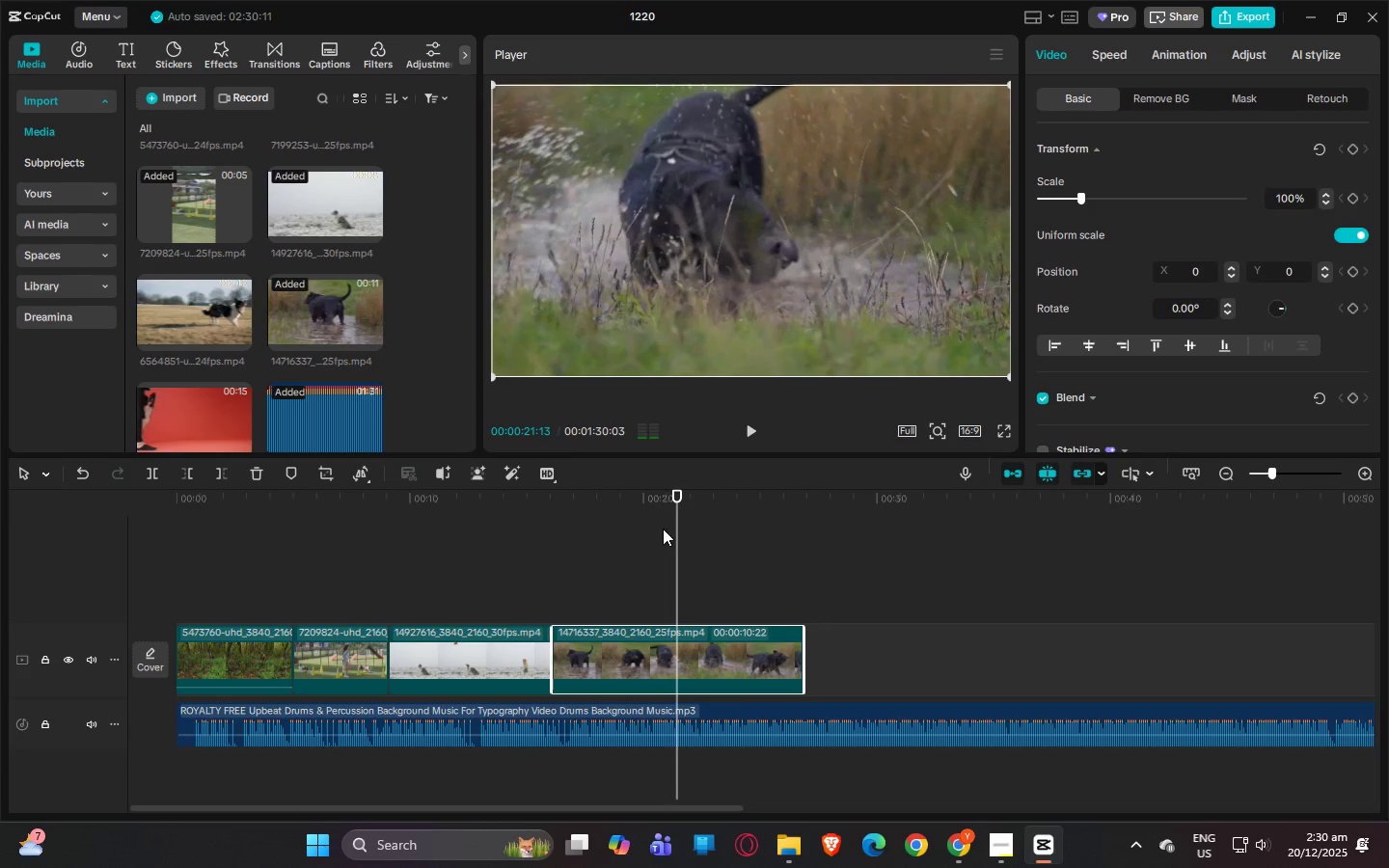 
left_click([611, 493])
 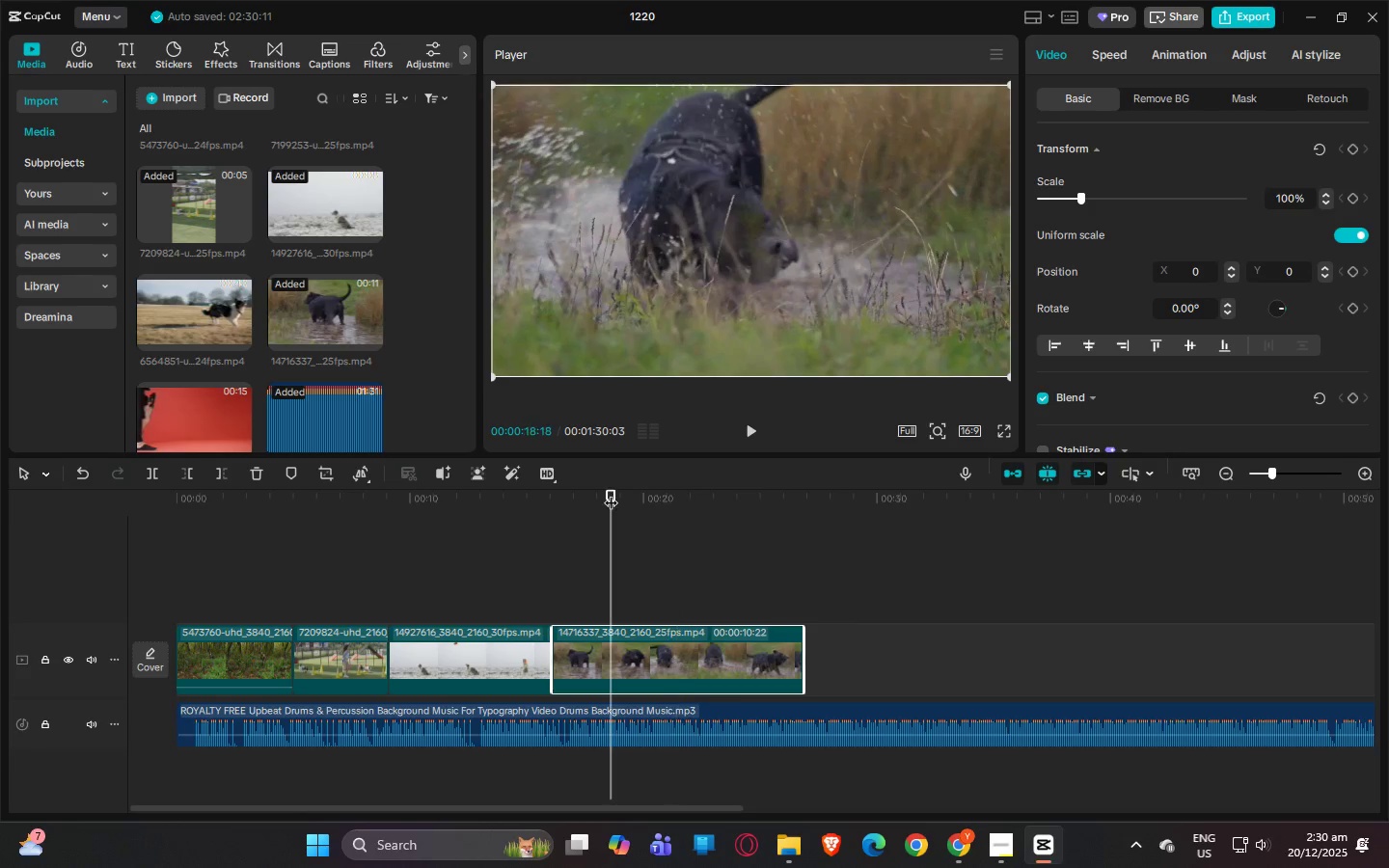 
key(Space)
 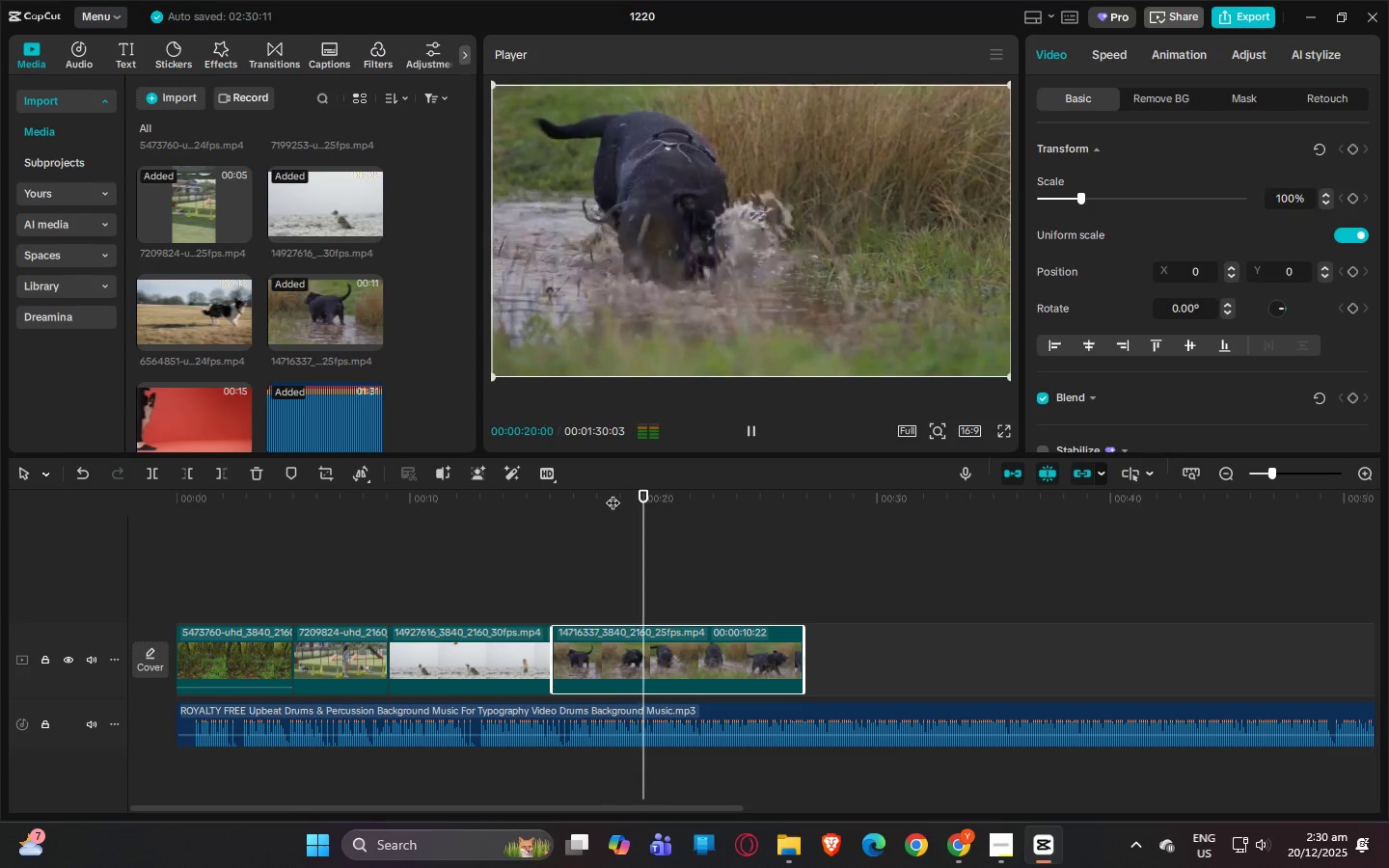 
key(Space)
 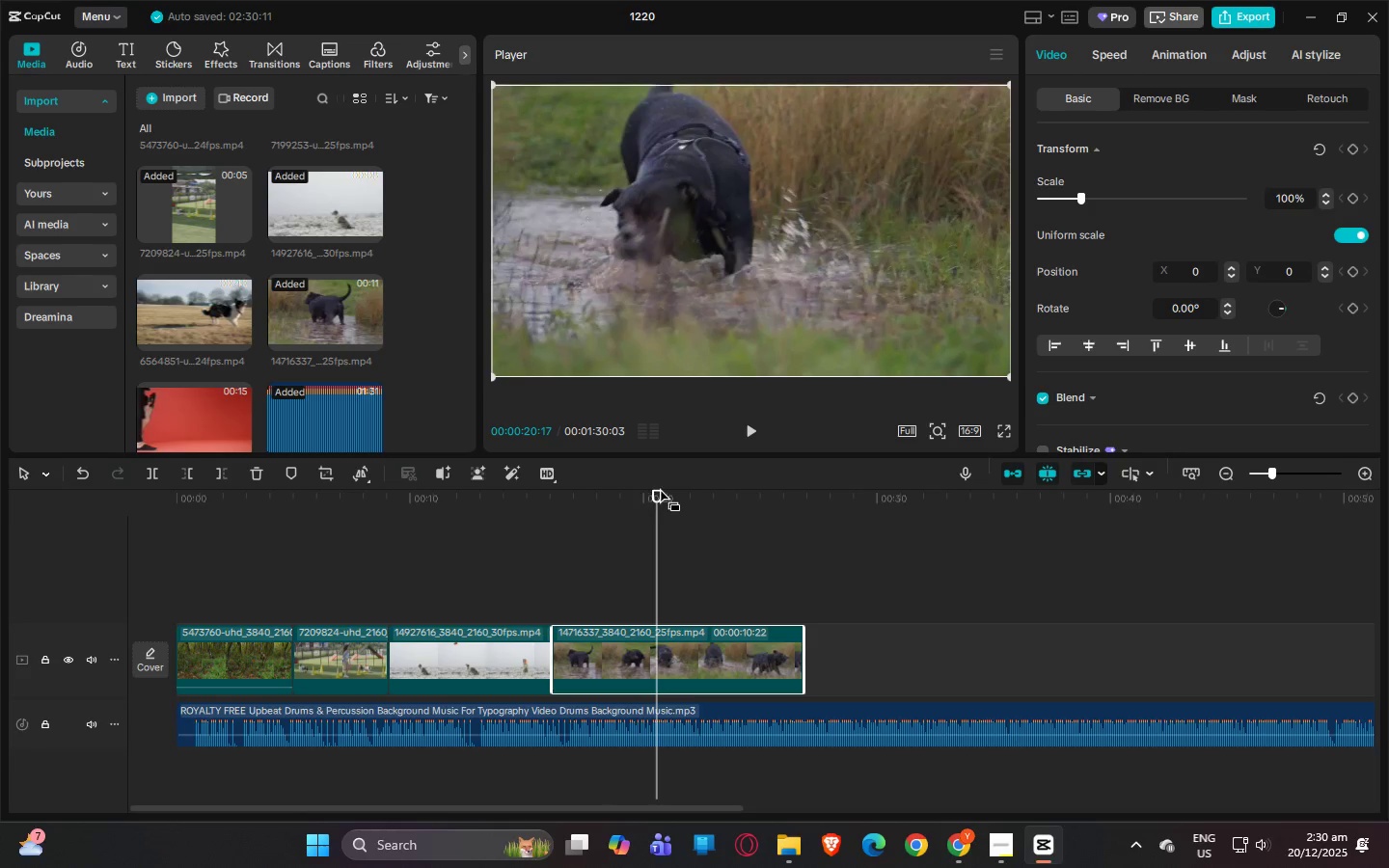 
left_click_drag(start_coordinate=[659, 487], to_coordinate=[653, 487])
 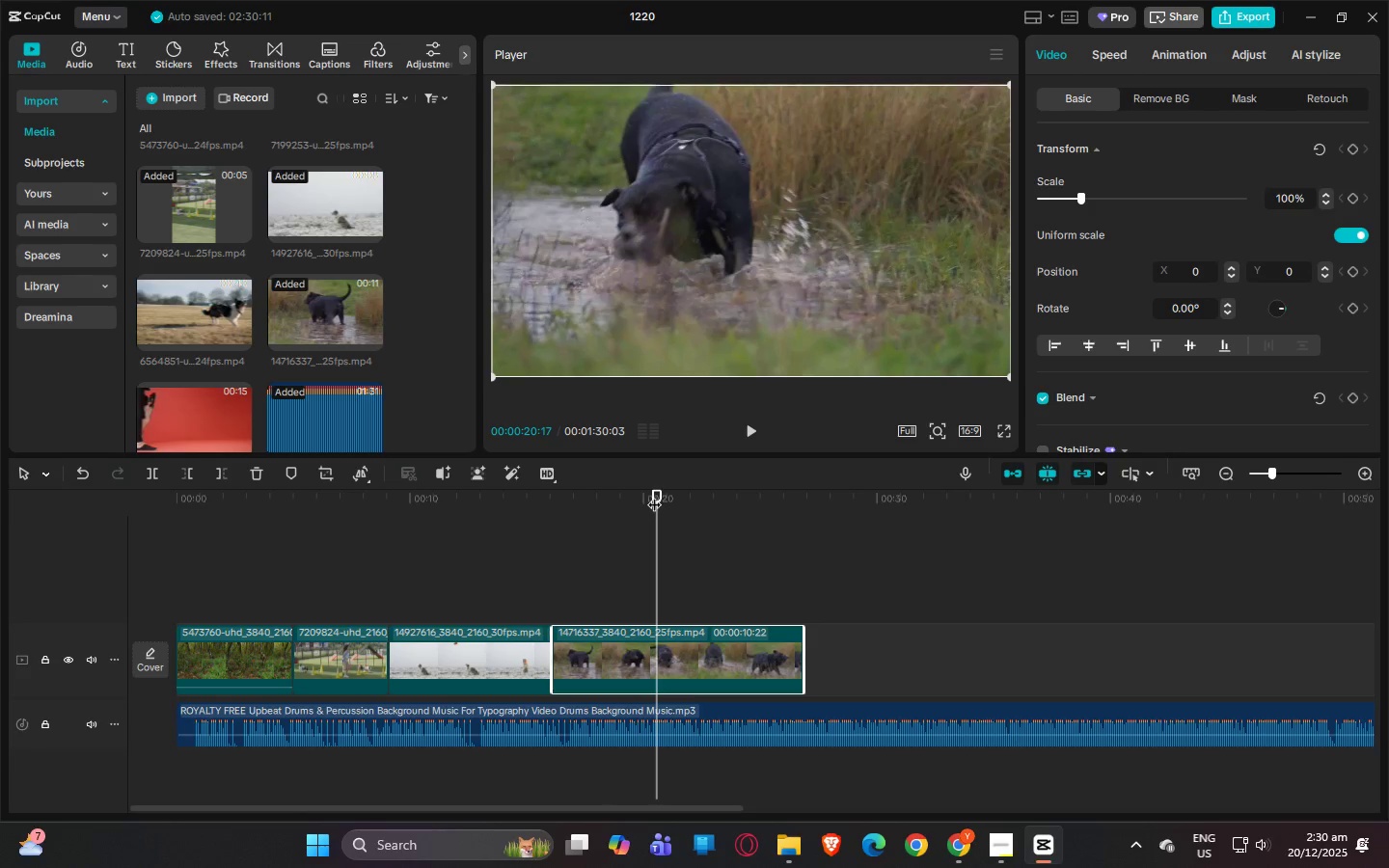 
left_click_drag(start_coordinate=[654, 495], to_coordinate=[643, 500])
 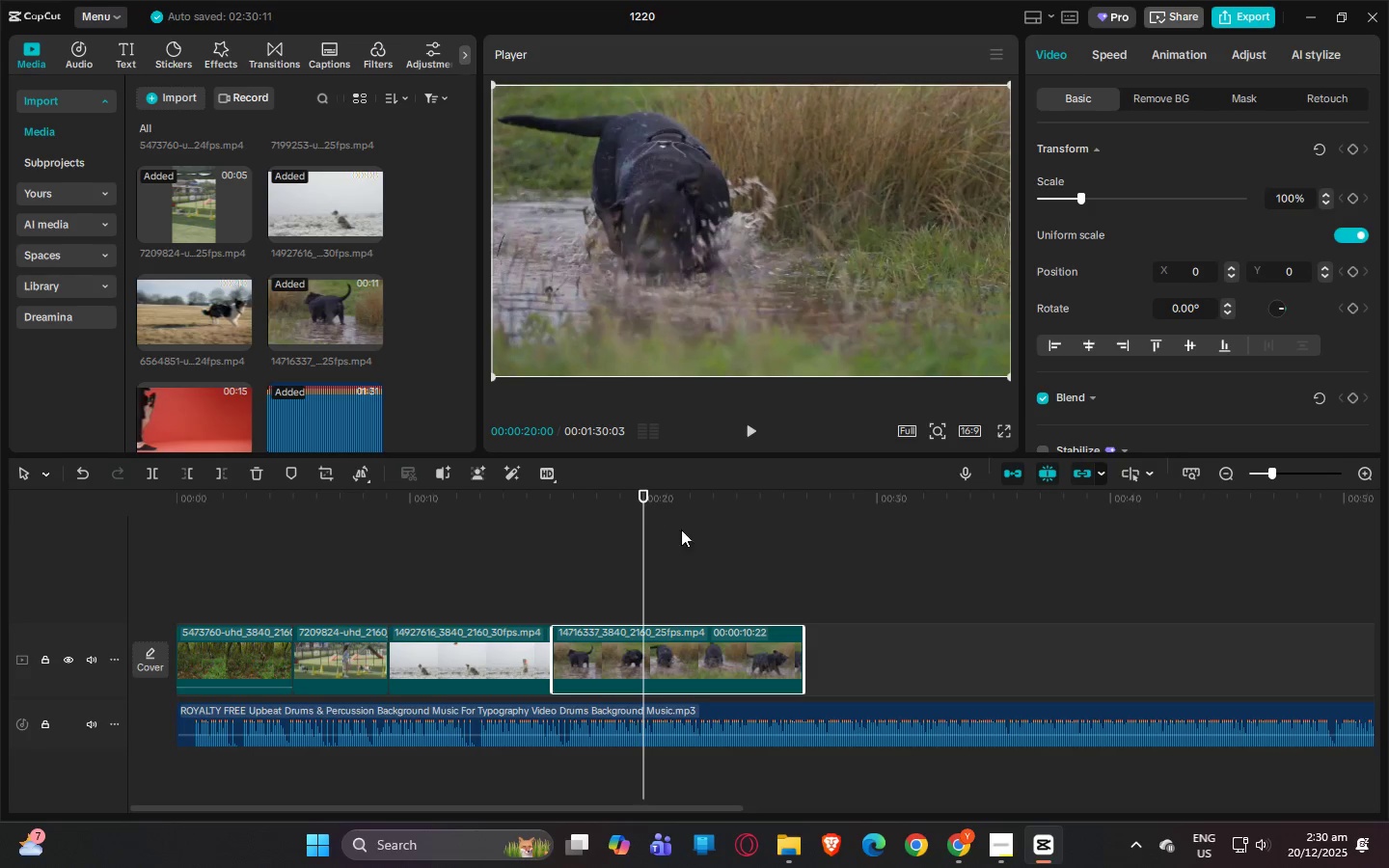 
key(Control+ControlLeft)
 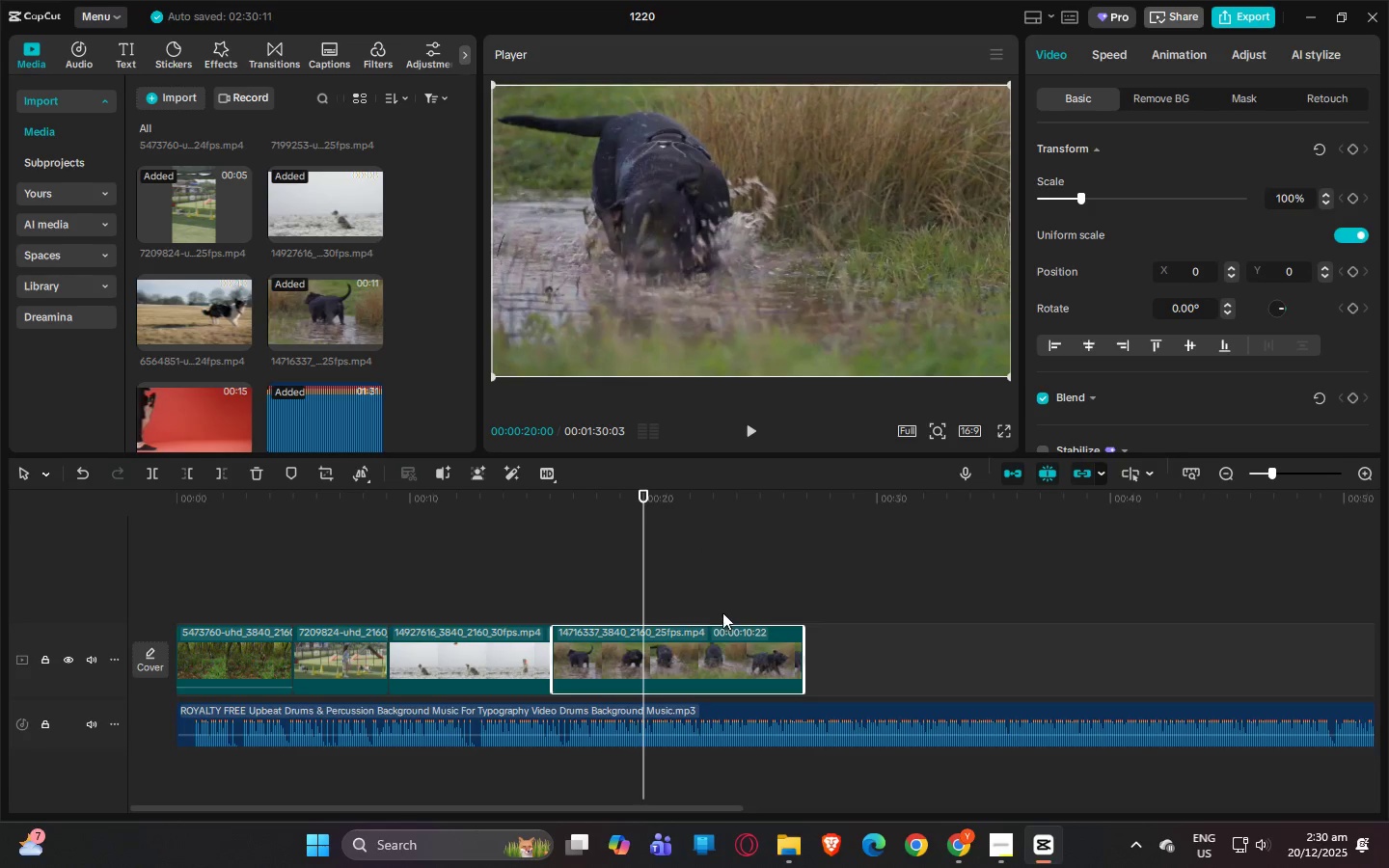 
key(Control+B)
 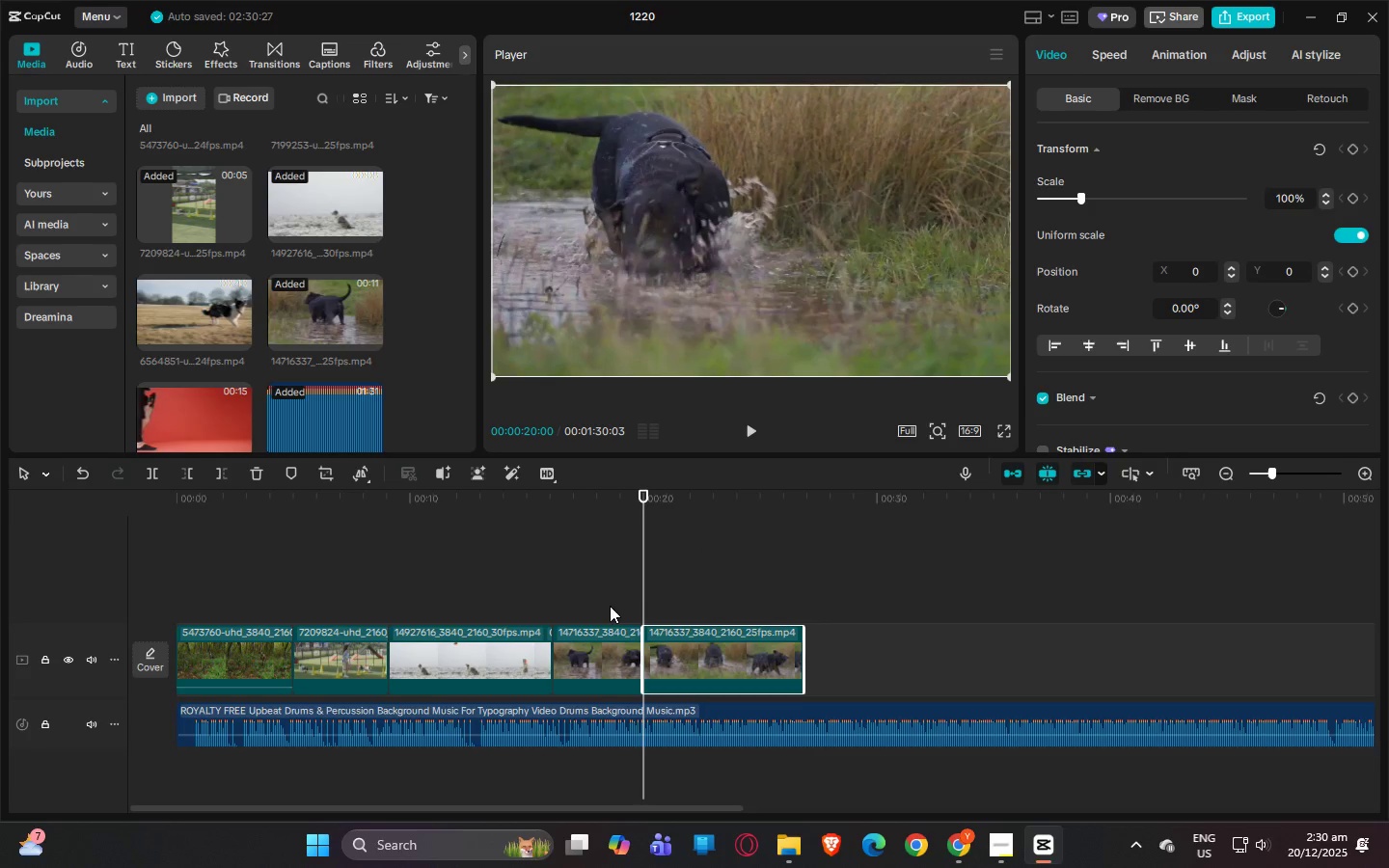 
left_click([705, 651])
 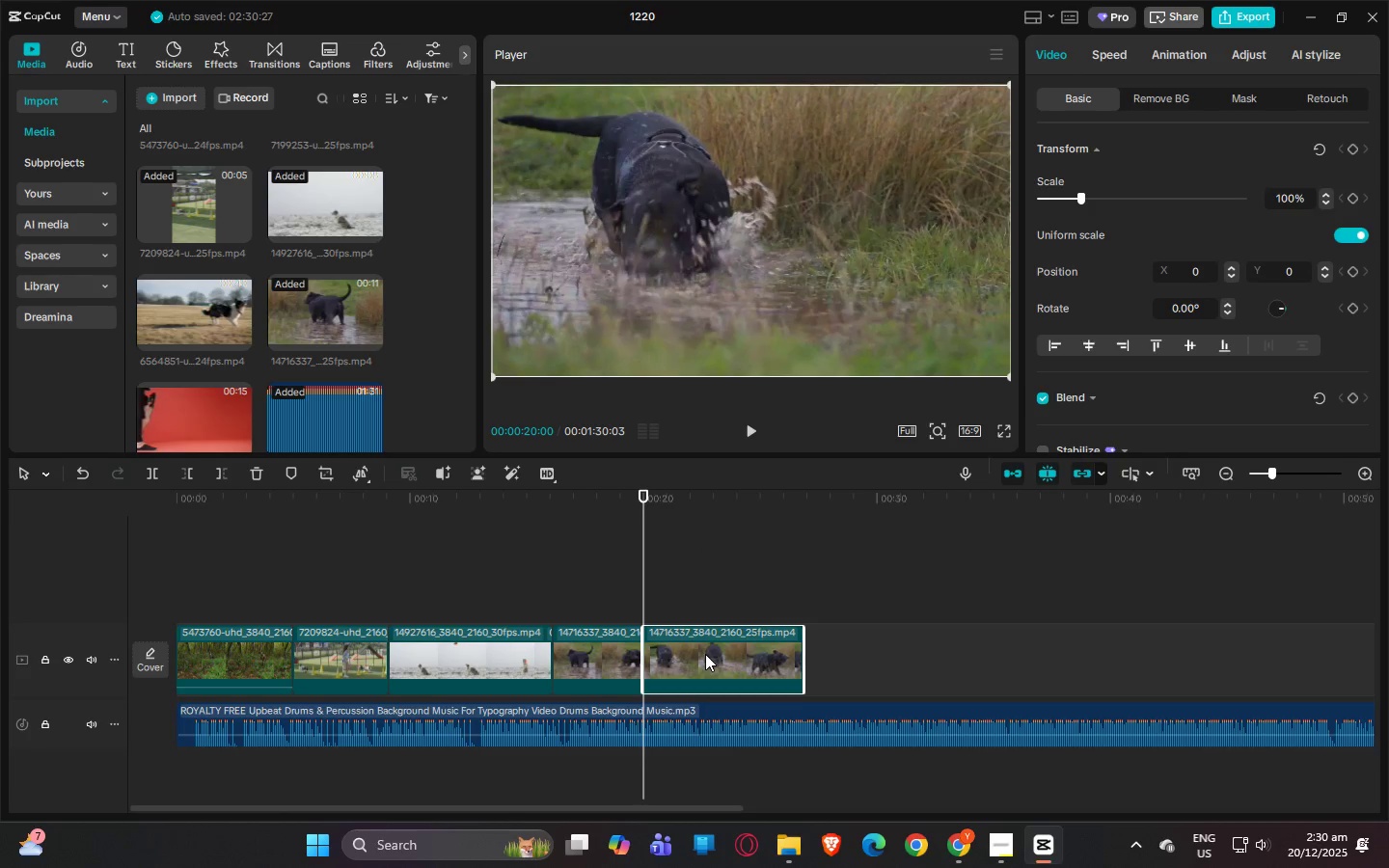 
key(Delete)
 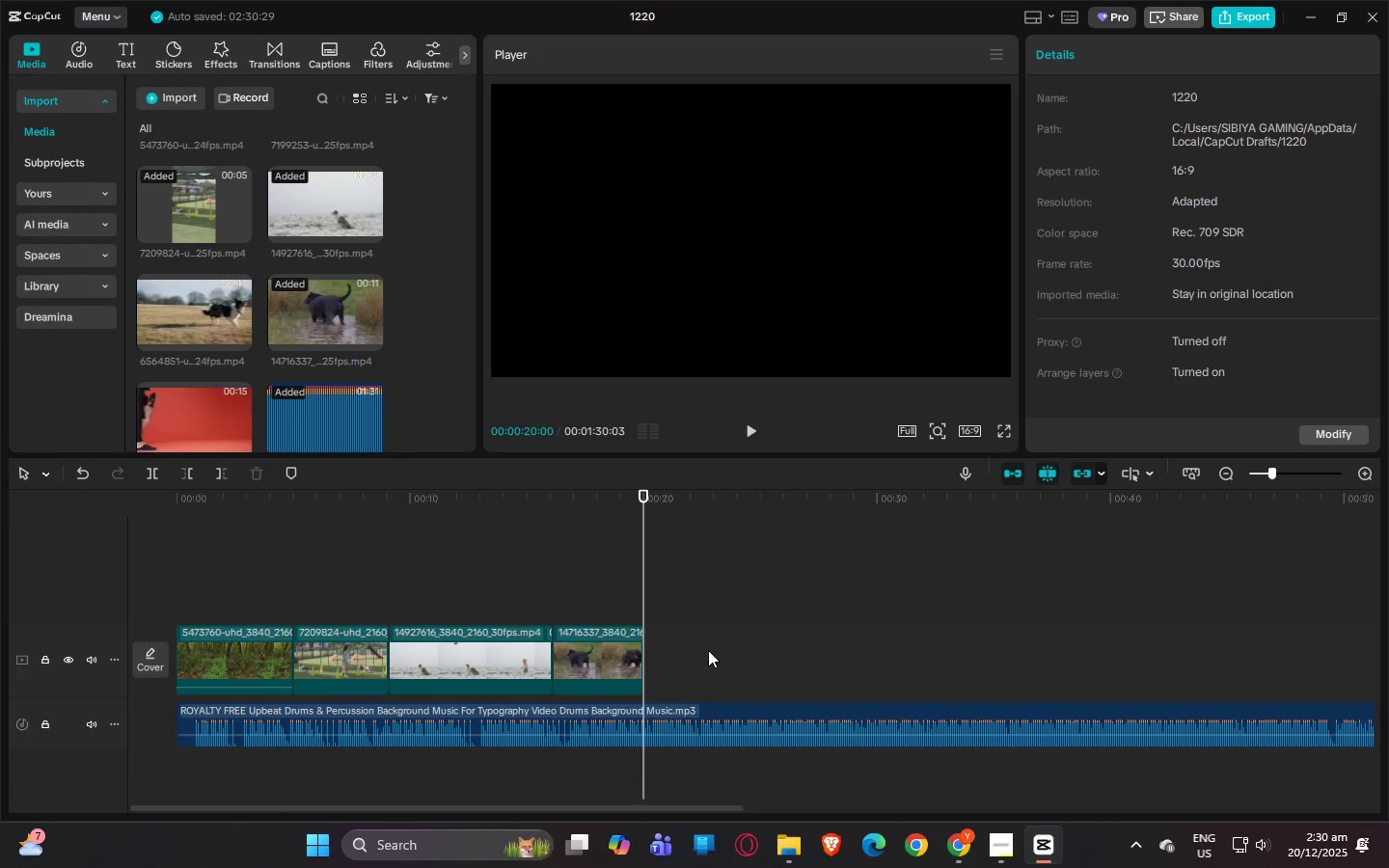 
scroll: coordinate [447, 335], scroll_direction: none, amount: 0.0
 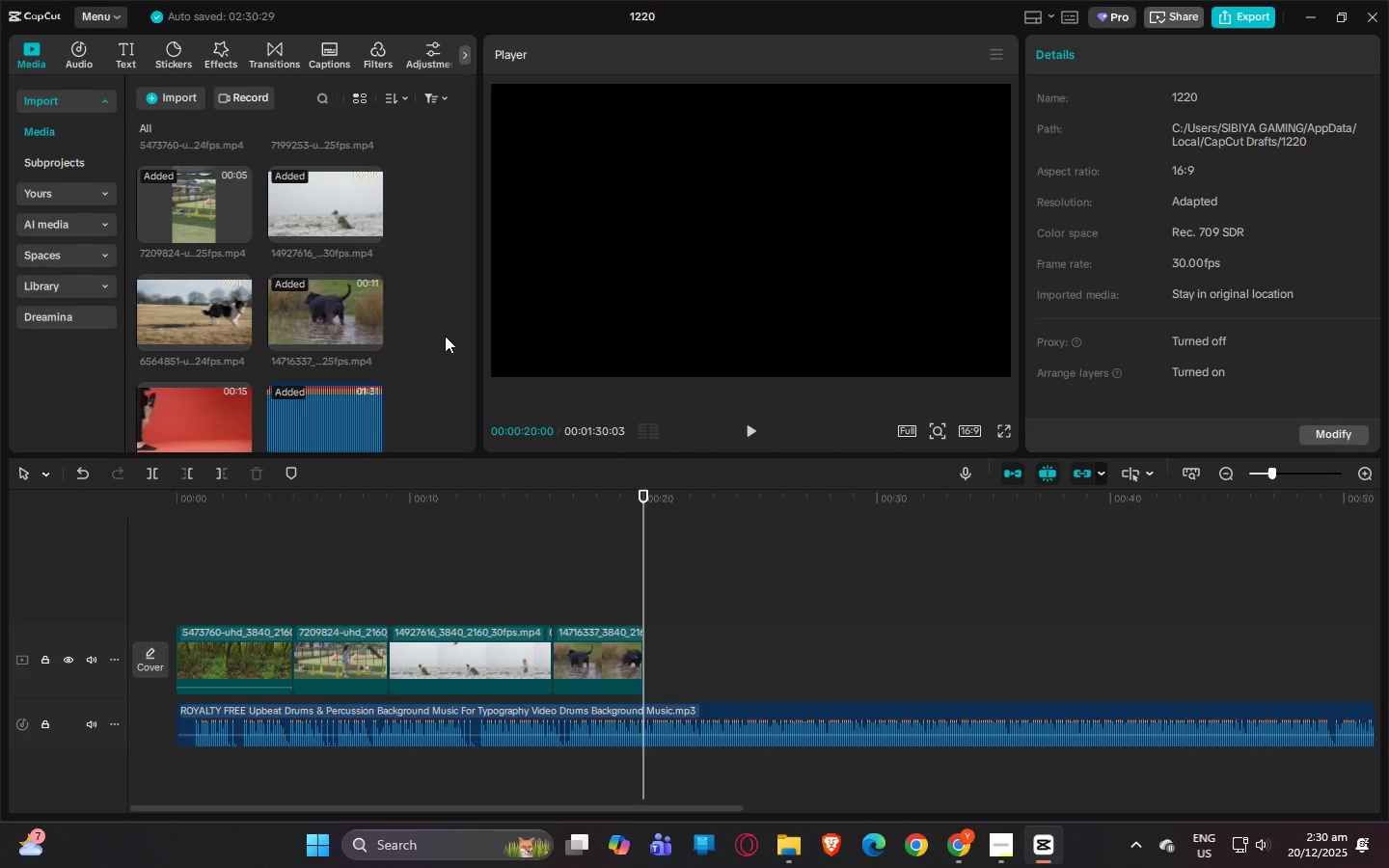 
left_click_drag(start_coordinate=[175, 410], to_coordinate=[644, 667])
 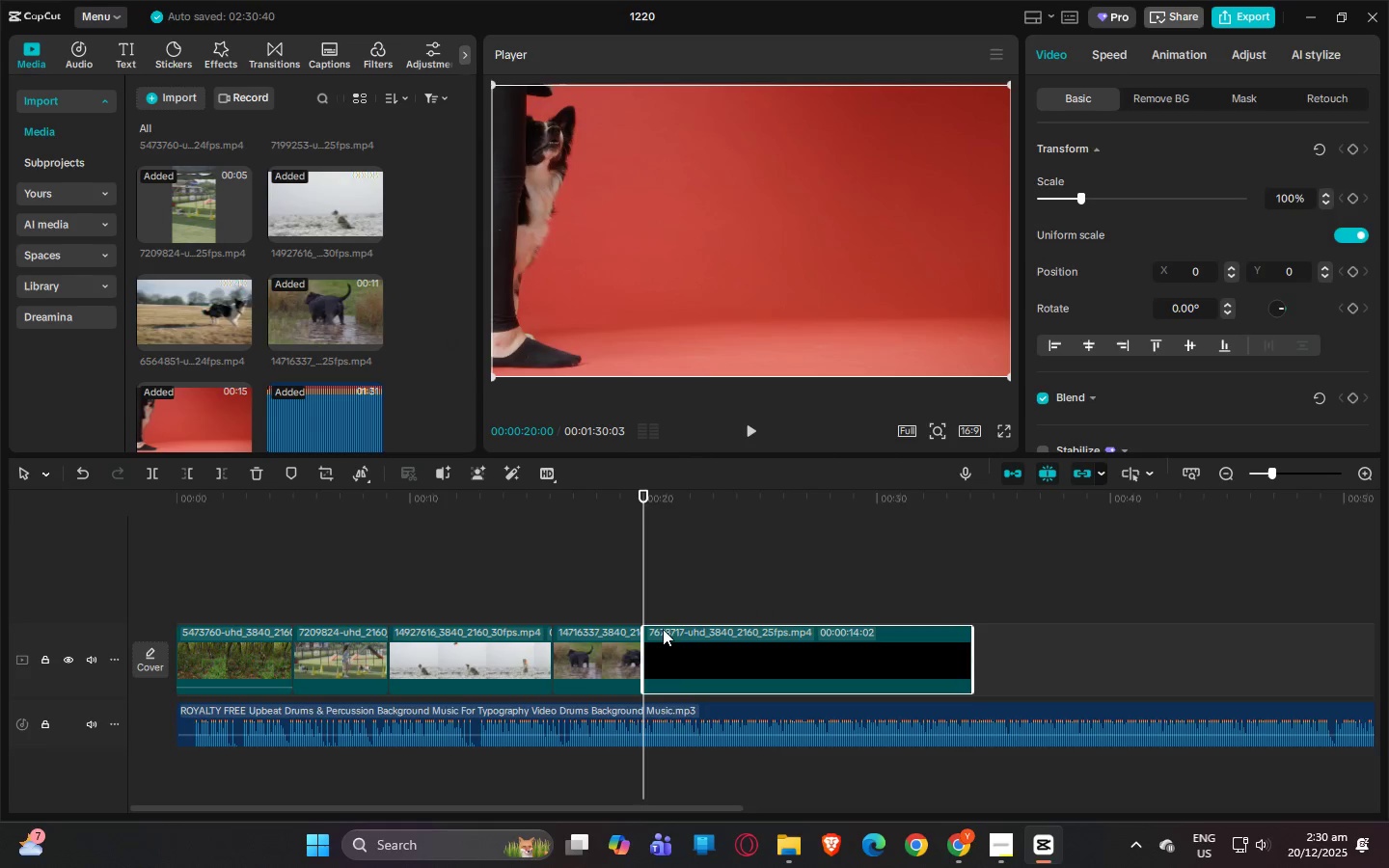 
key(Space)
 